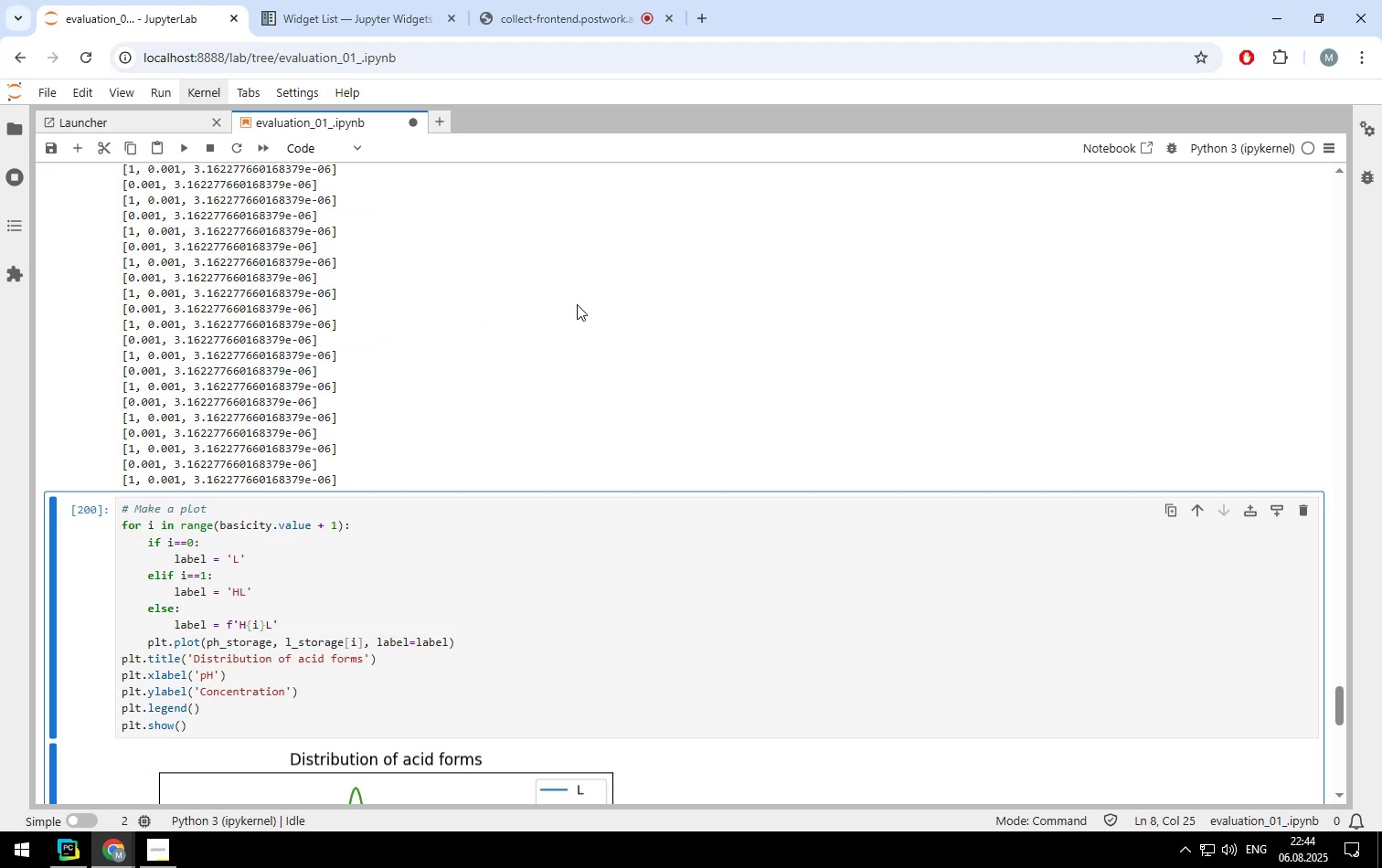 
scroll: coordinate [577, 304], scroll_direction: up, amount: 67.0
 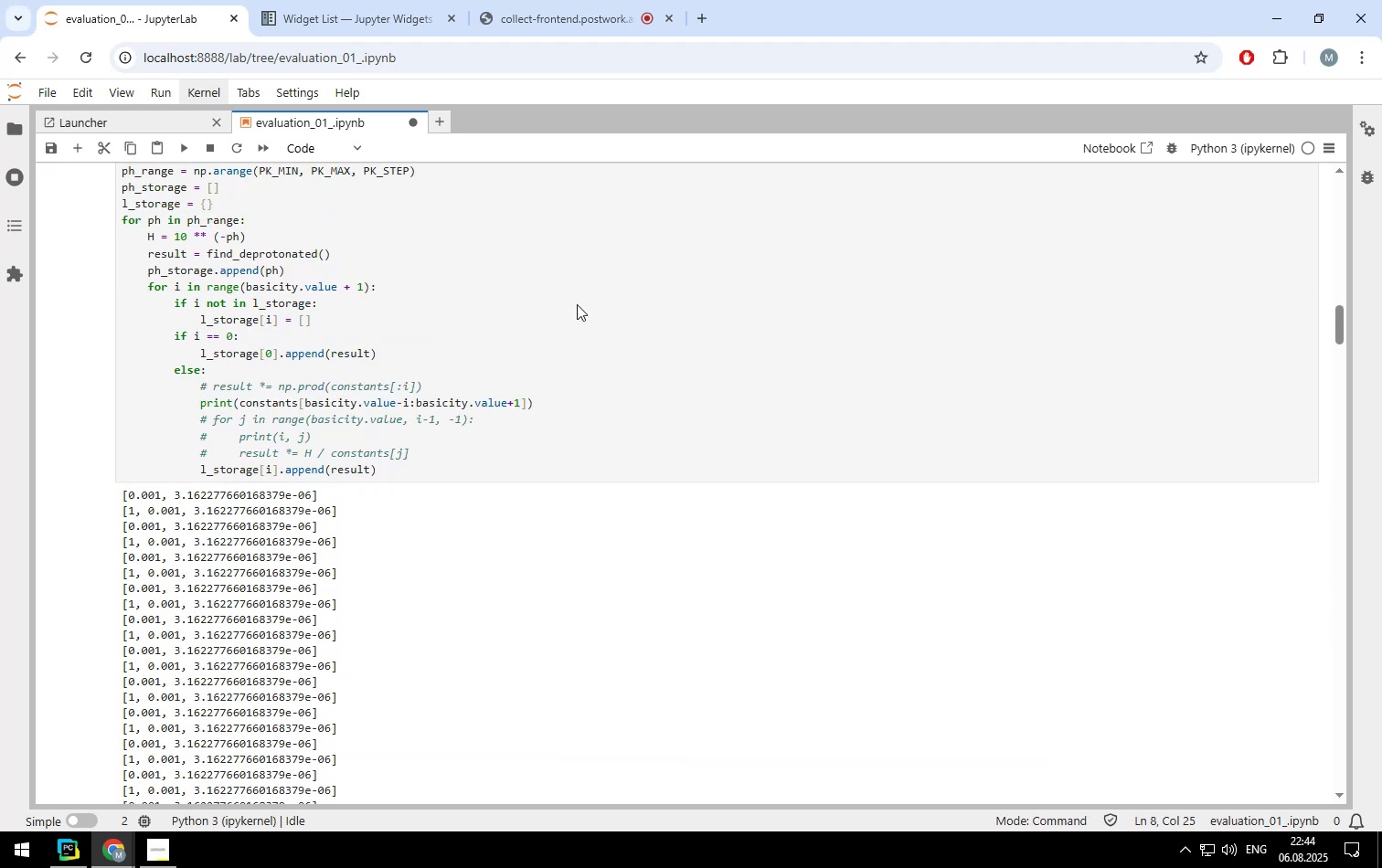 
scroll: coordinate [577, 304], scroll_direction: down, amount: 1.0
 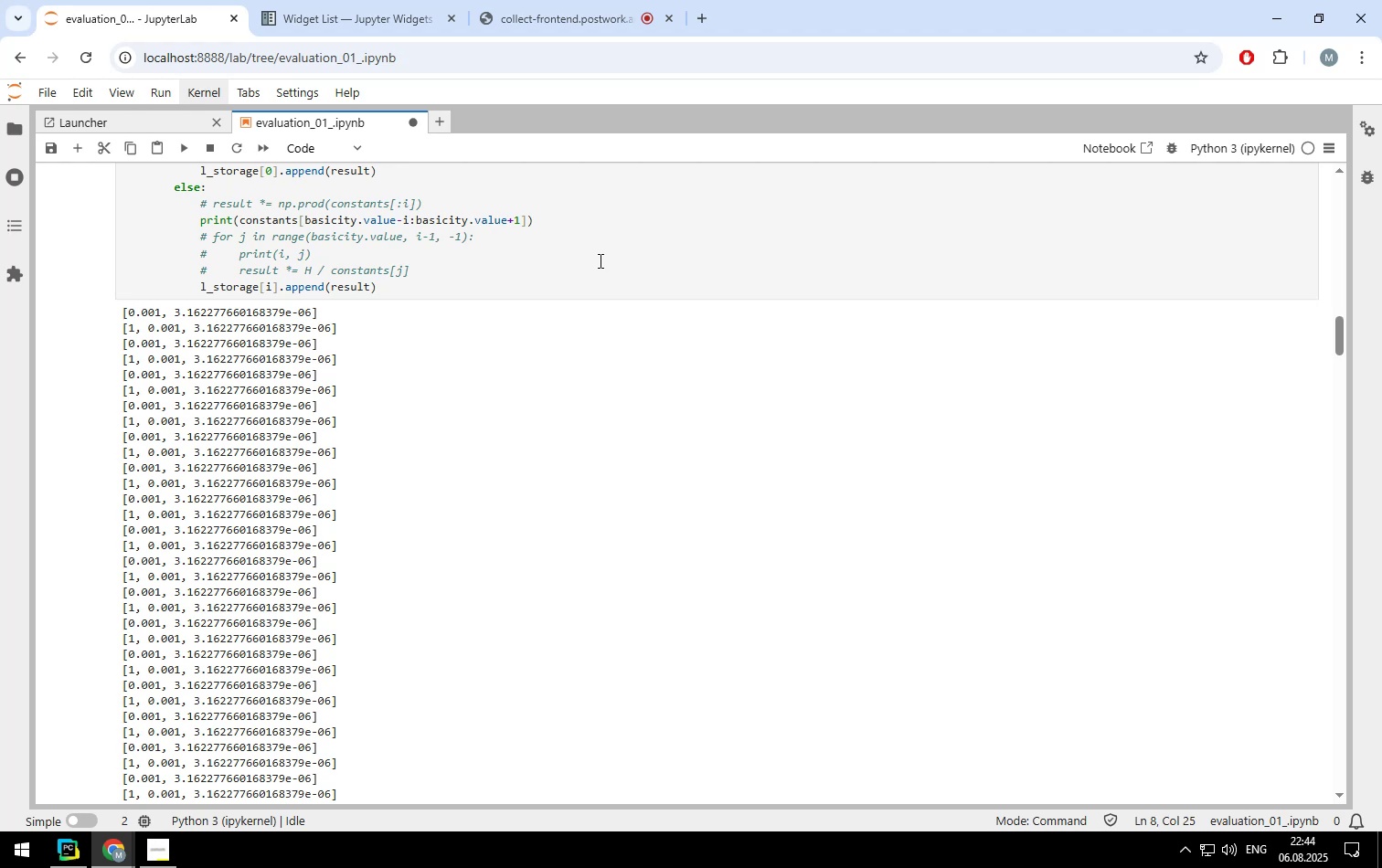 
wait(30.82)
 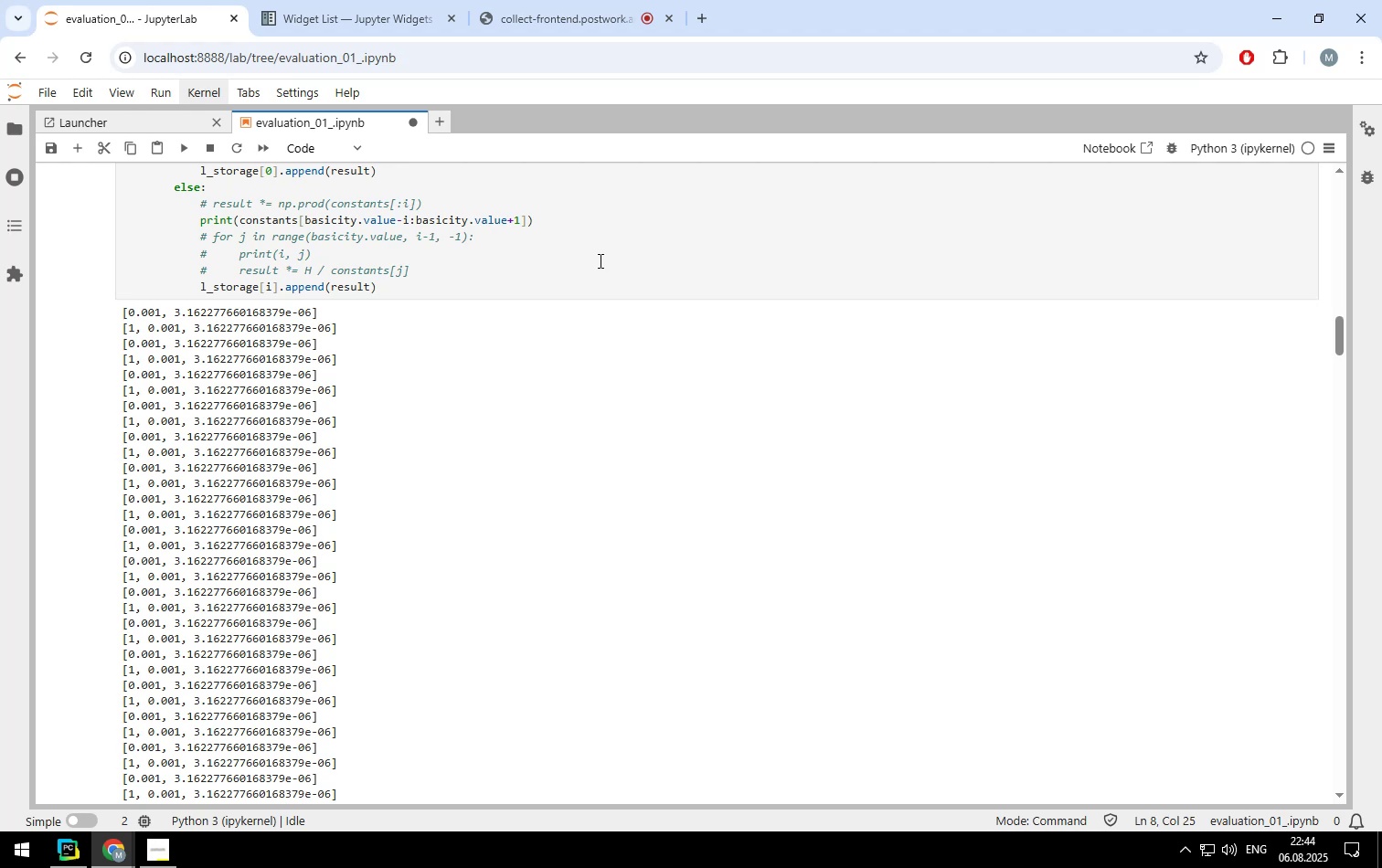 
scroll: coordinate [601, 255], scroll_direction: up, amount: 1.0
 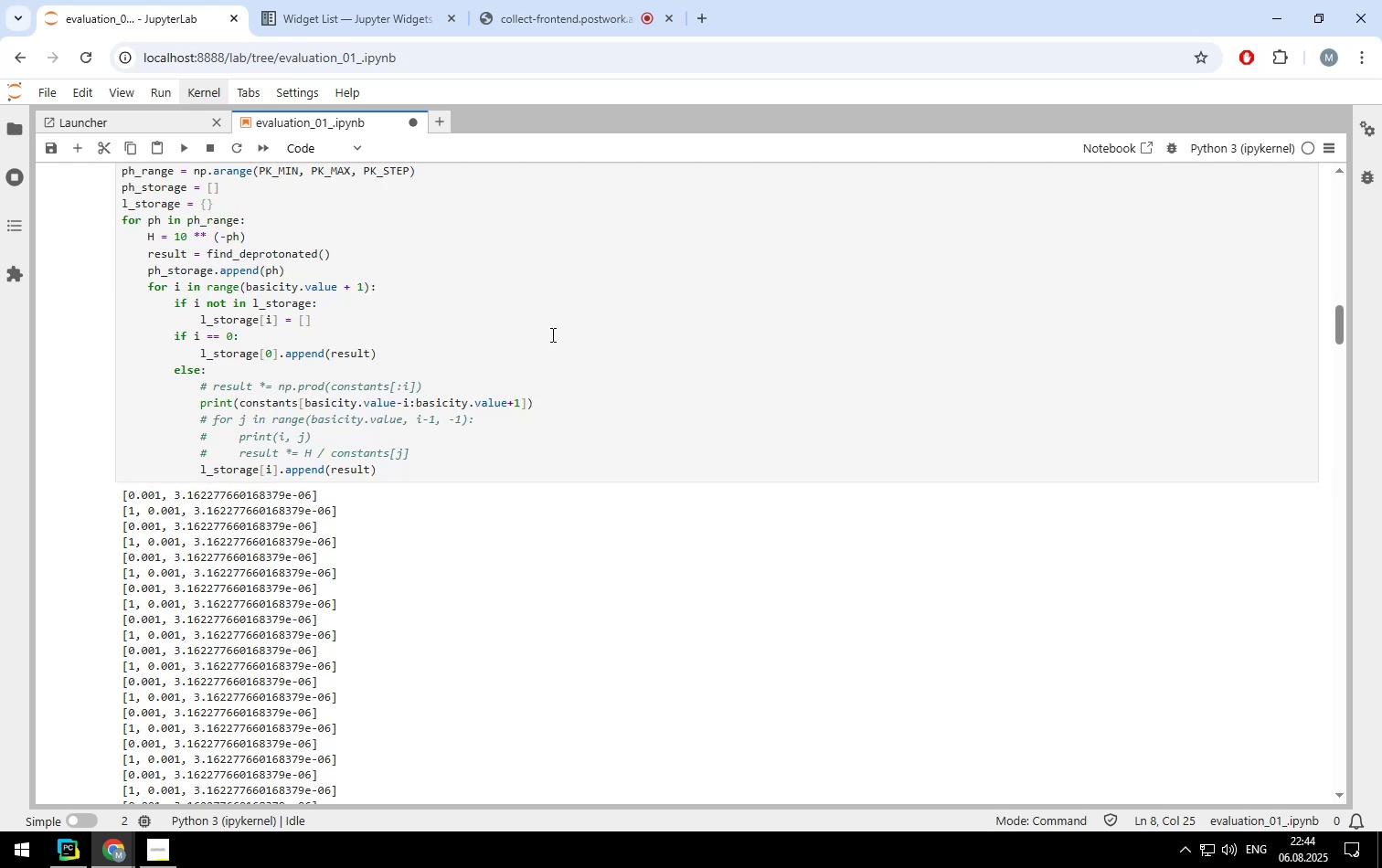 
scroll: coordinate [522, 429], scroll_direction: down, amount: 6.0
 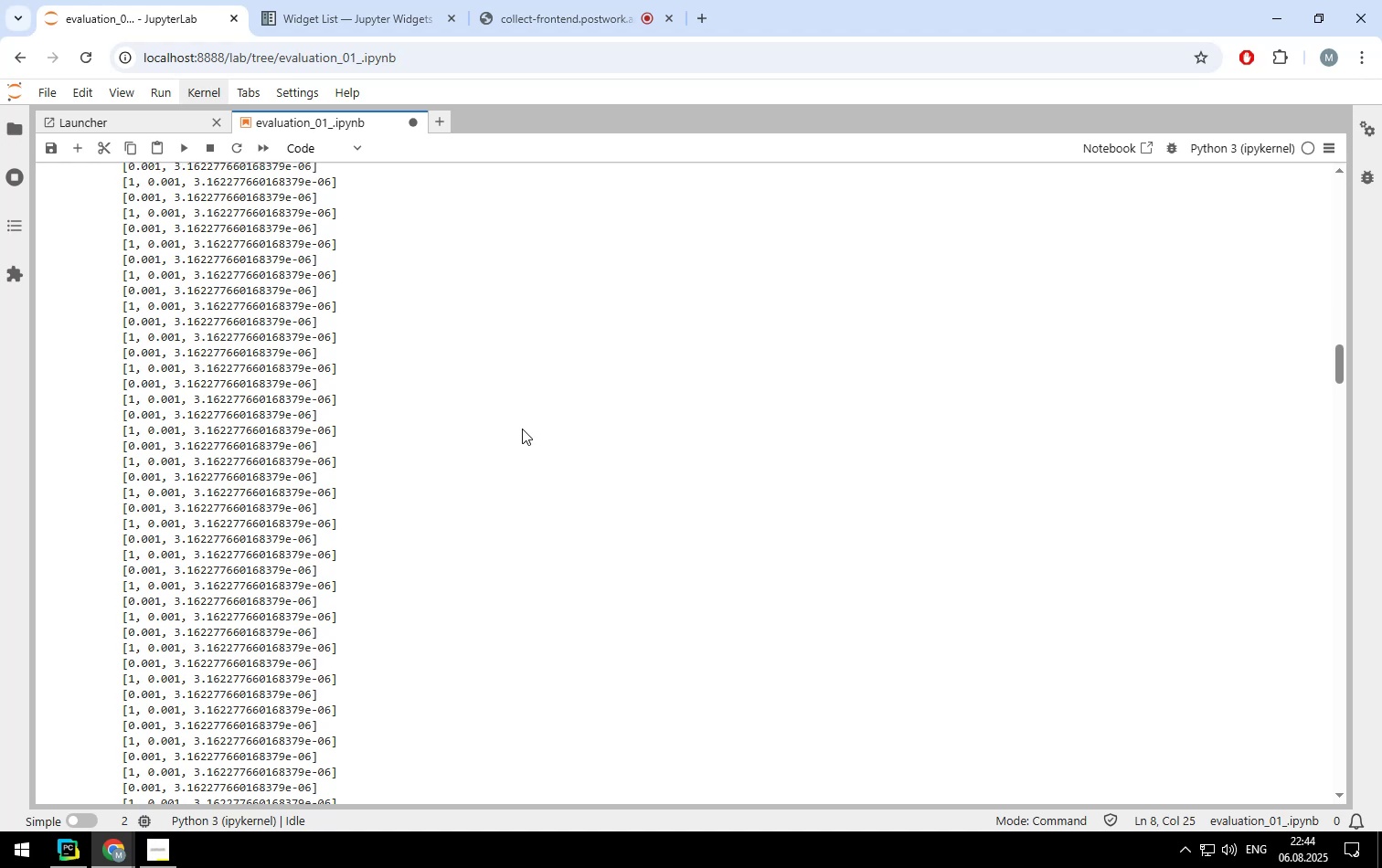 
scroll: coordinate [521, 428], scroll_direction: up, amount: 6.0
 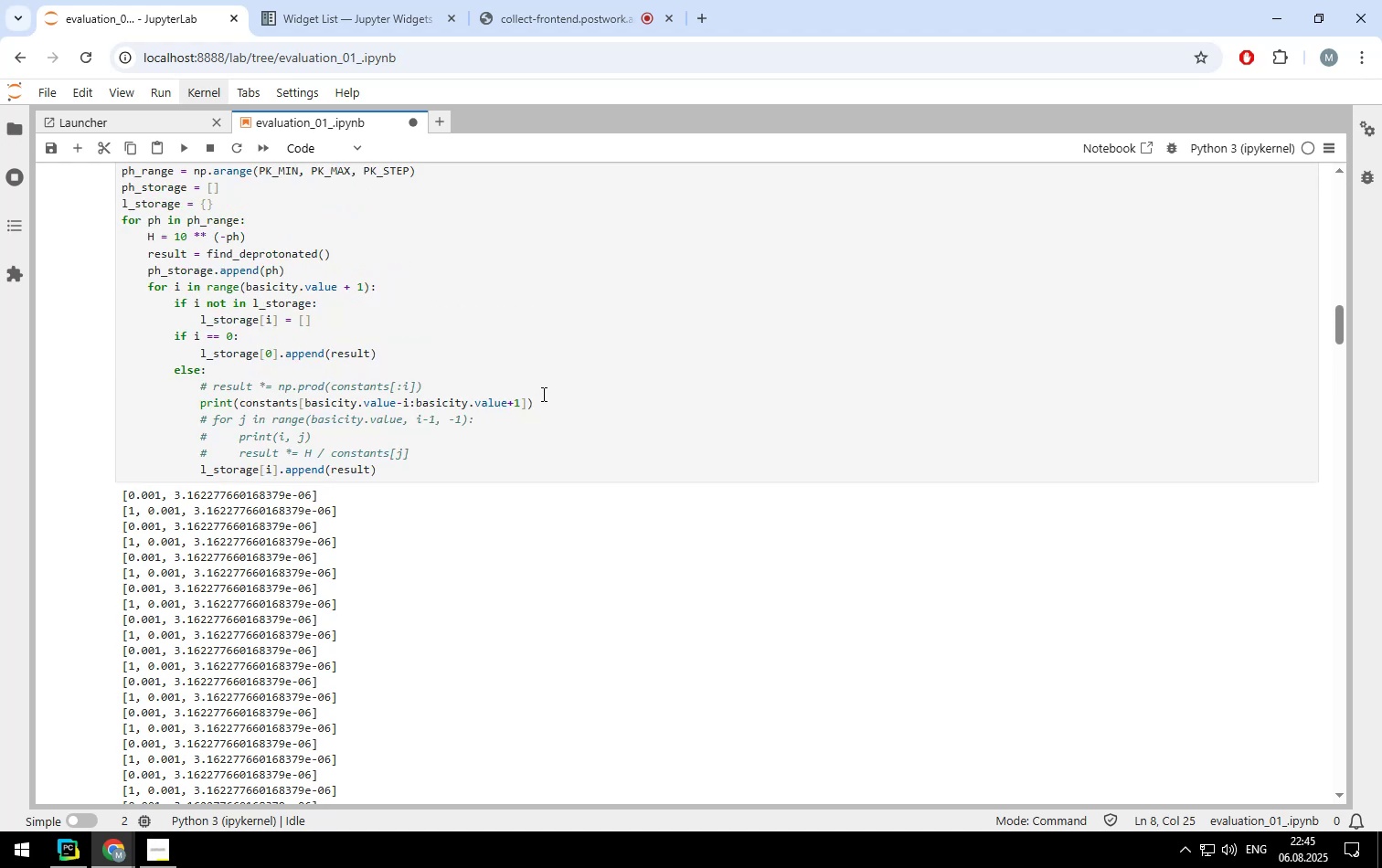 
left_click([540, 400])
 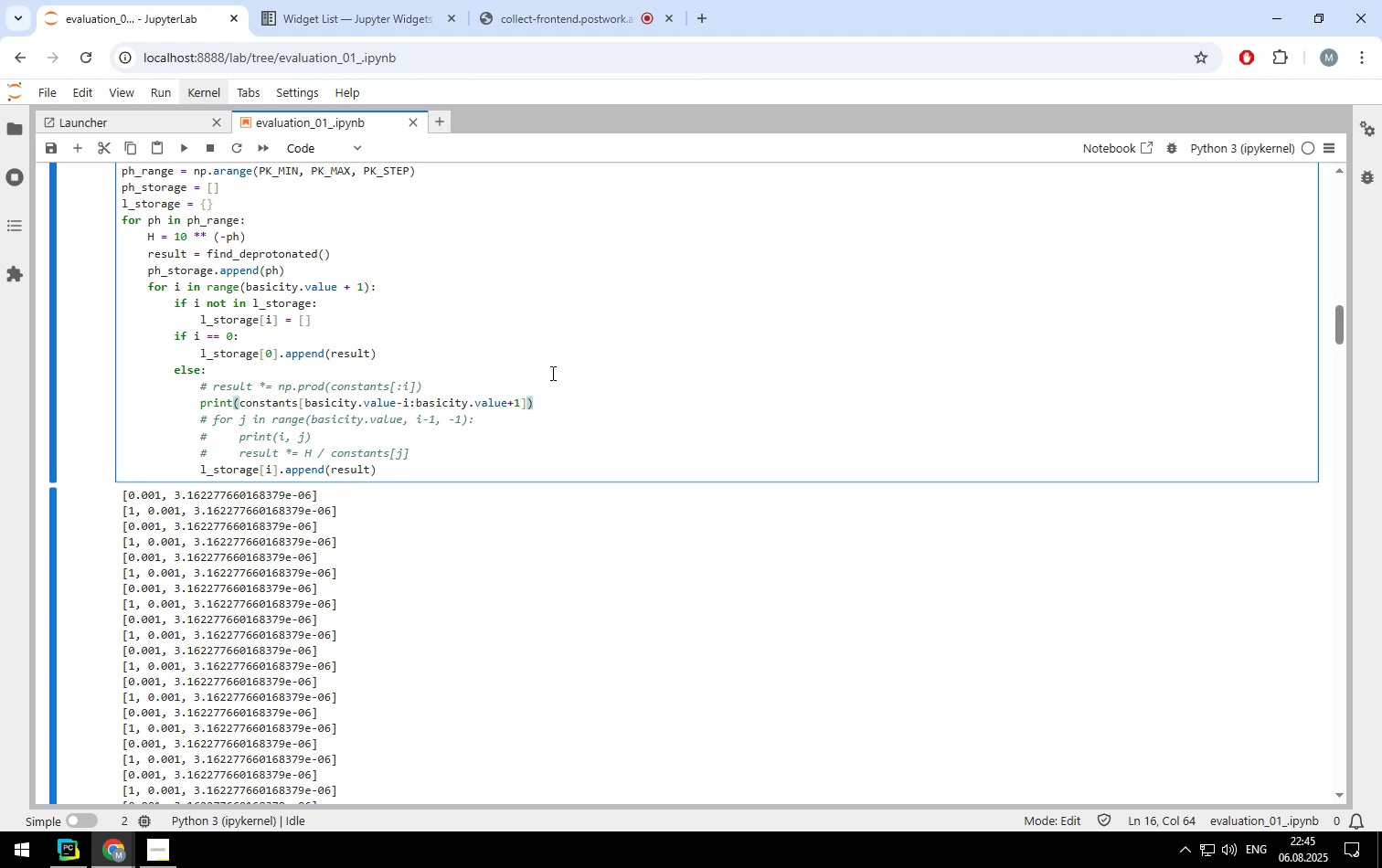 
wait(40.77)
 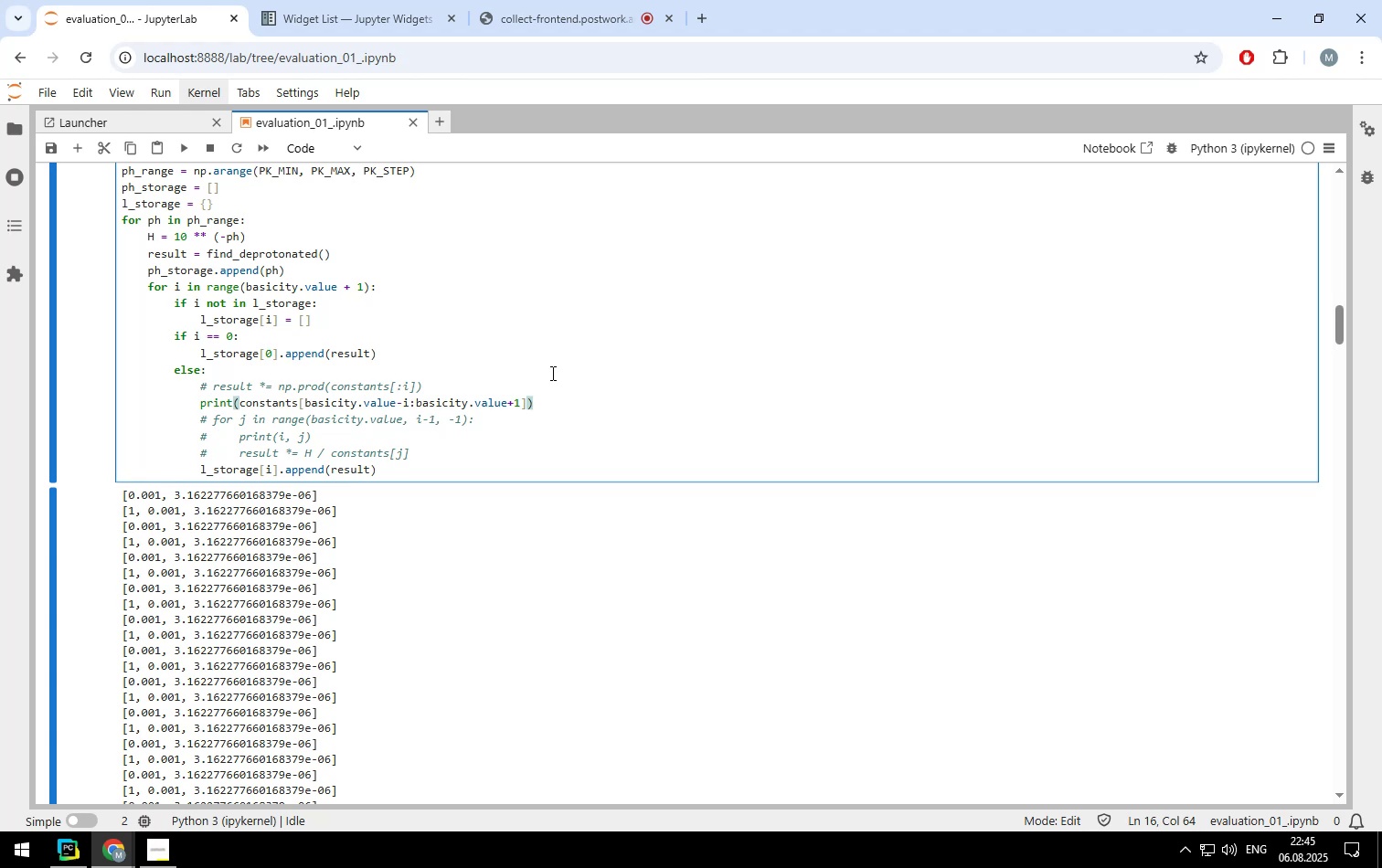 
left_click([520, 403])
 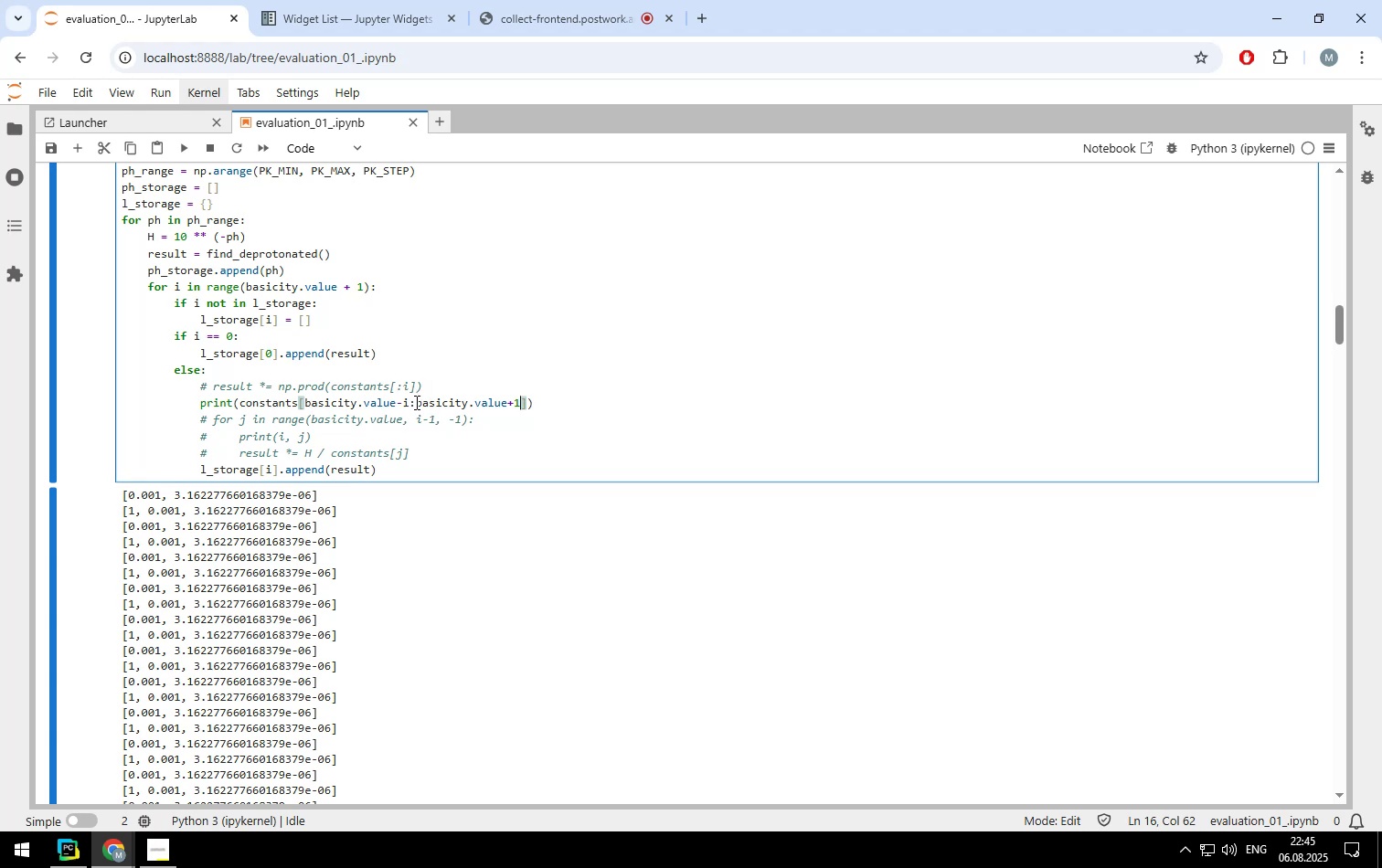 
wait(11.13)
 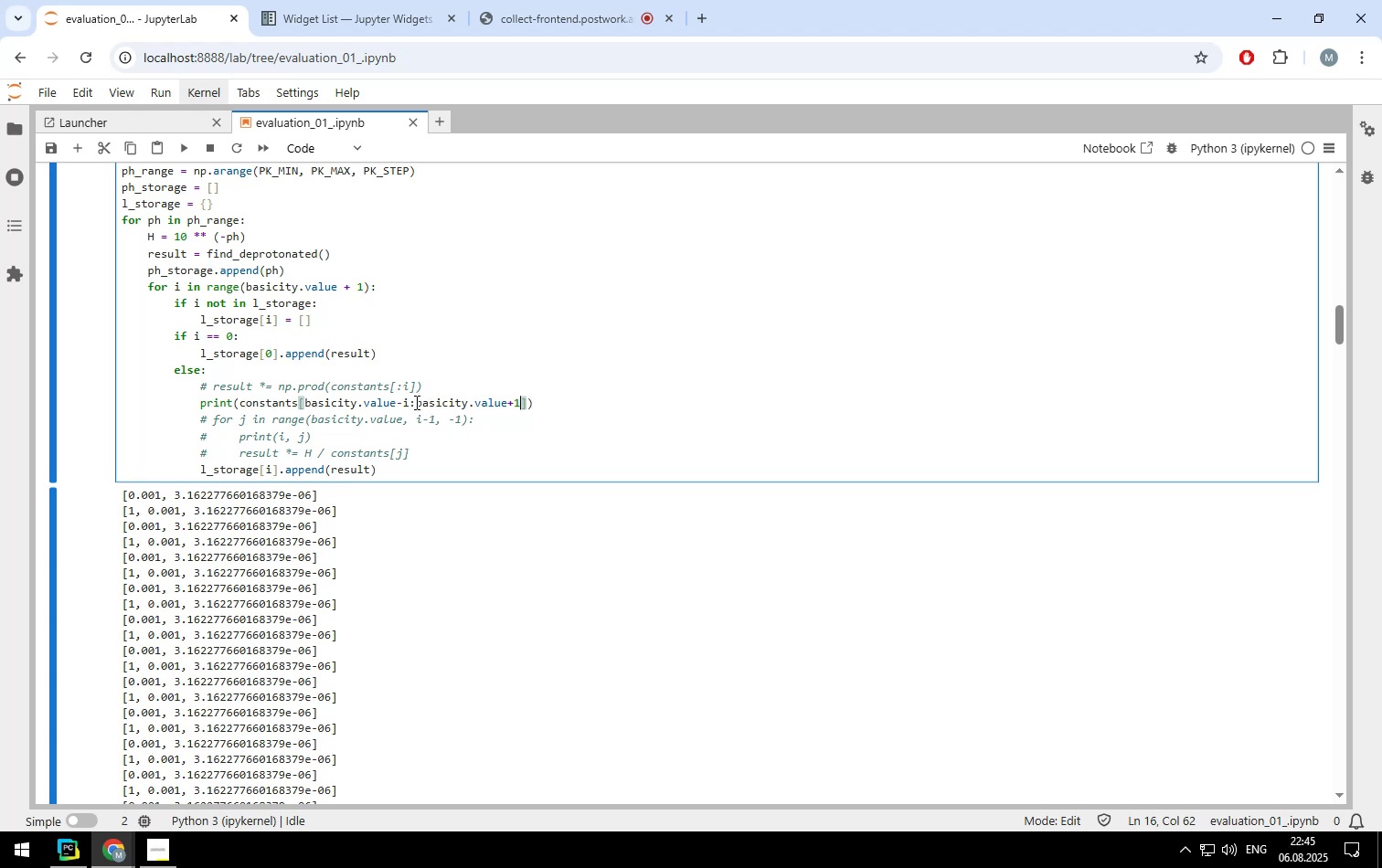 
left_click([415, 401])
 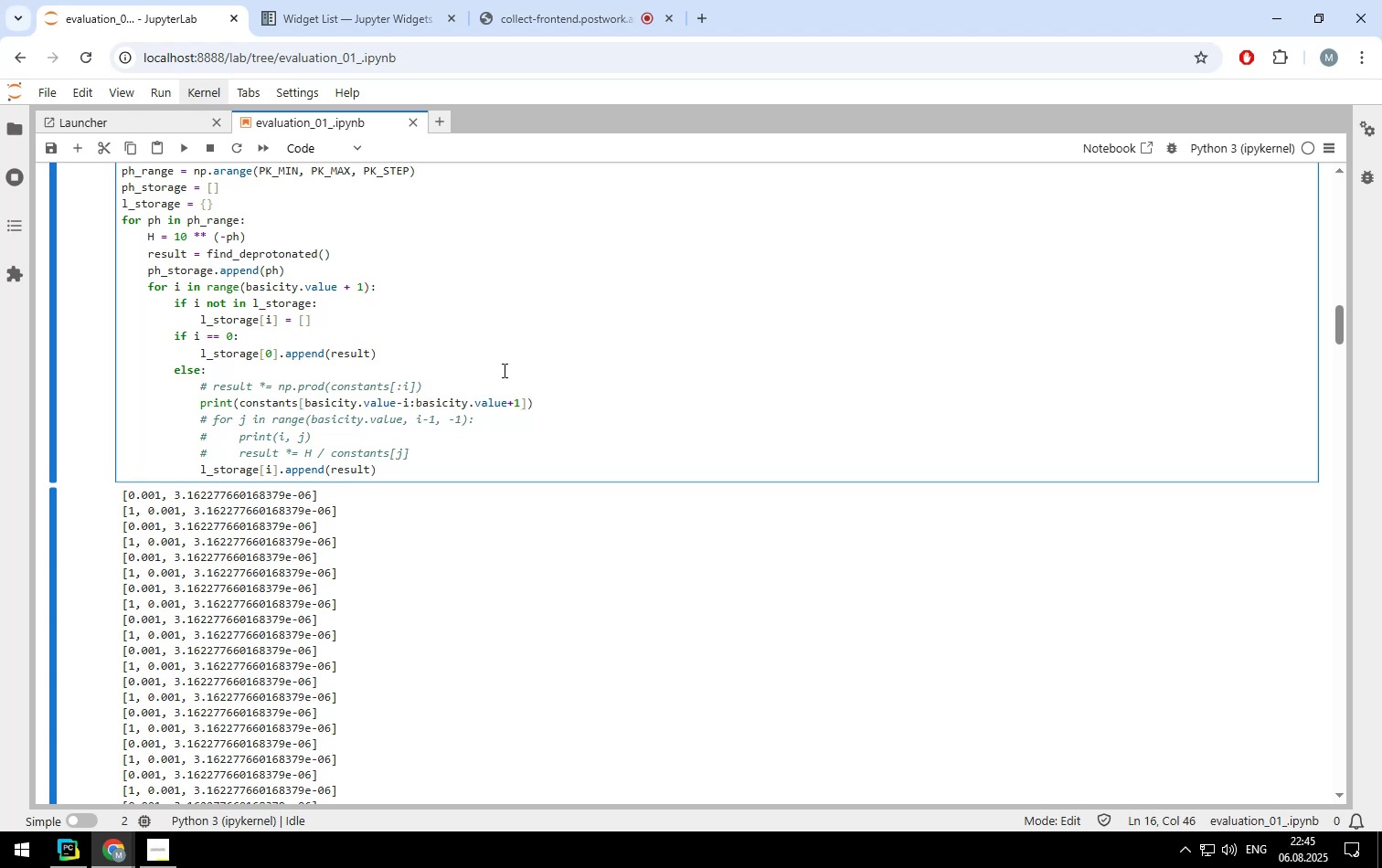 
key(Minus)
 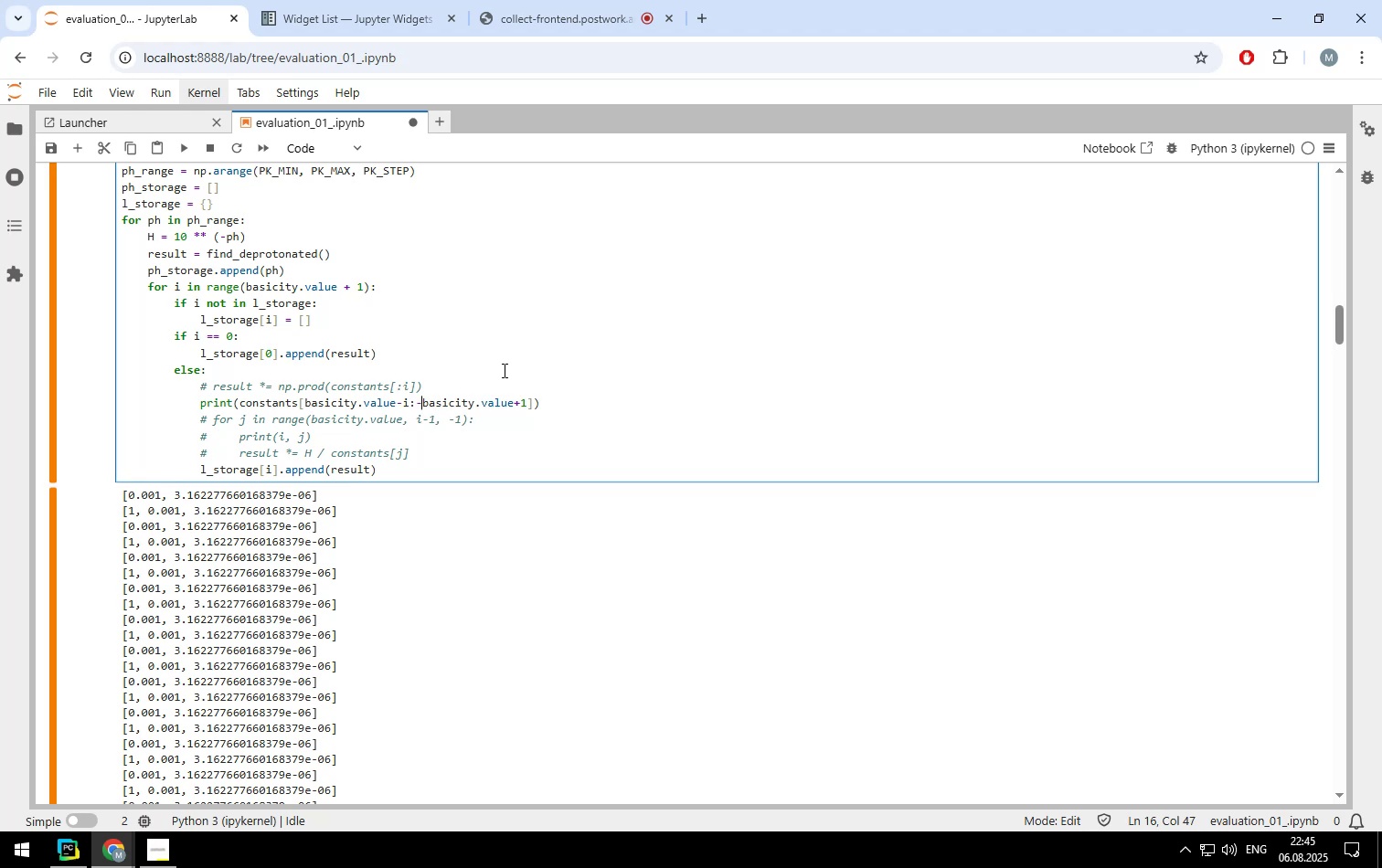 
key(Shift+ShiftLeft)
 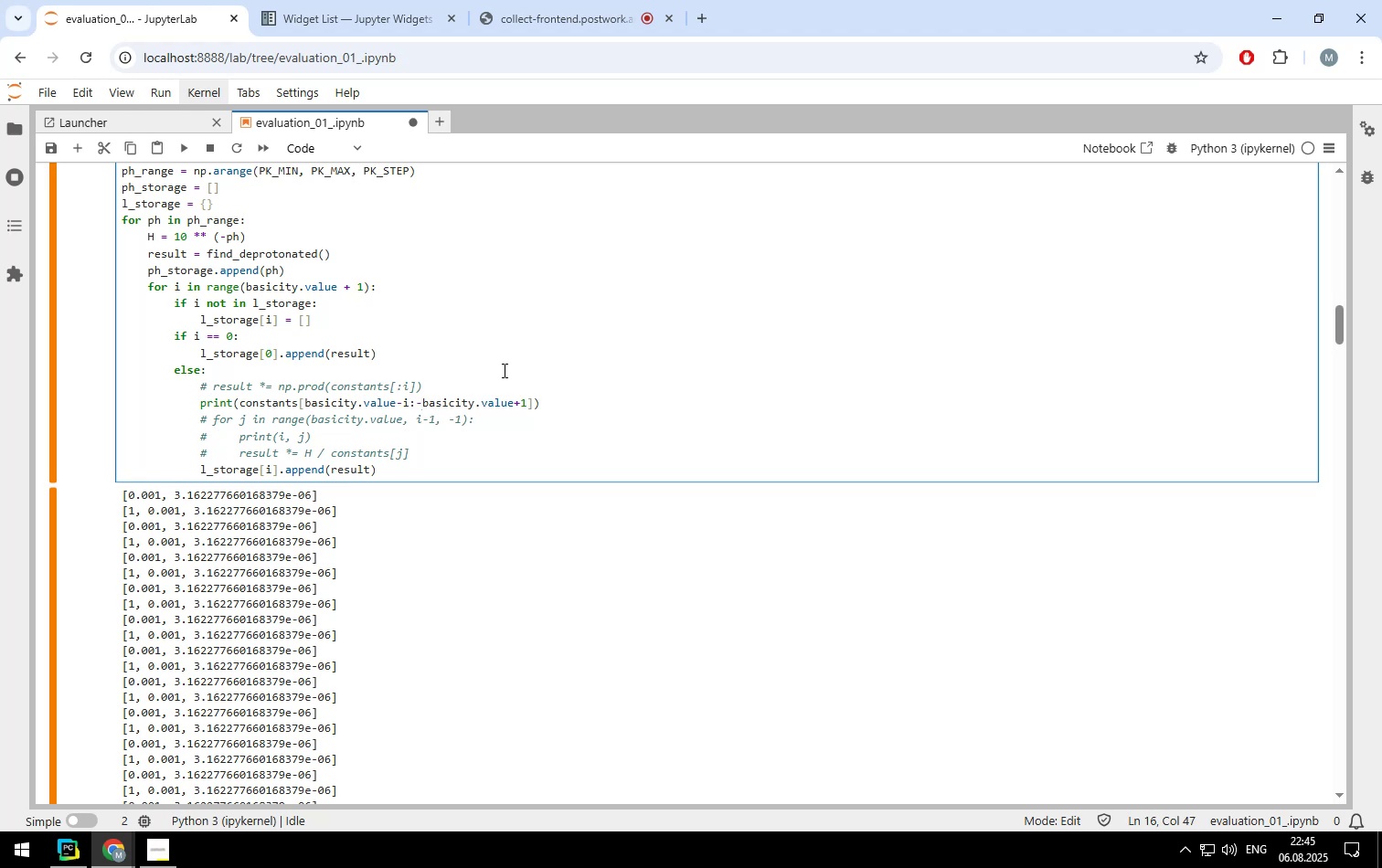 
key(Shift+Enter)
 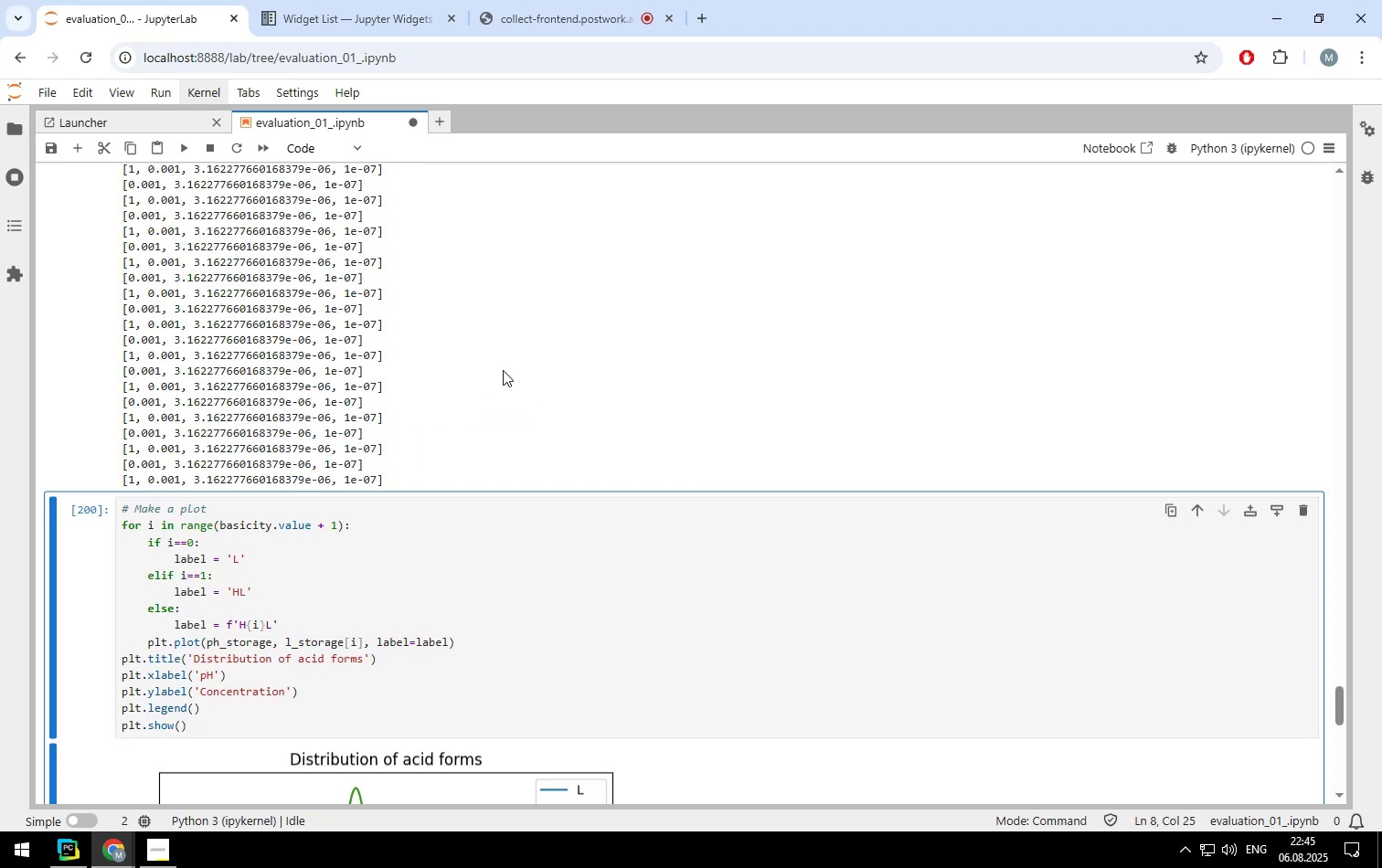 
scroll: coordinate [503, 370], scroll_direction: up, amount: 72.0
 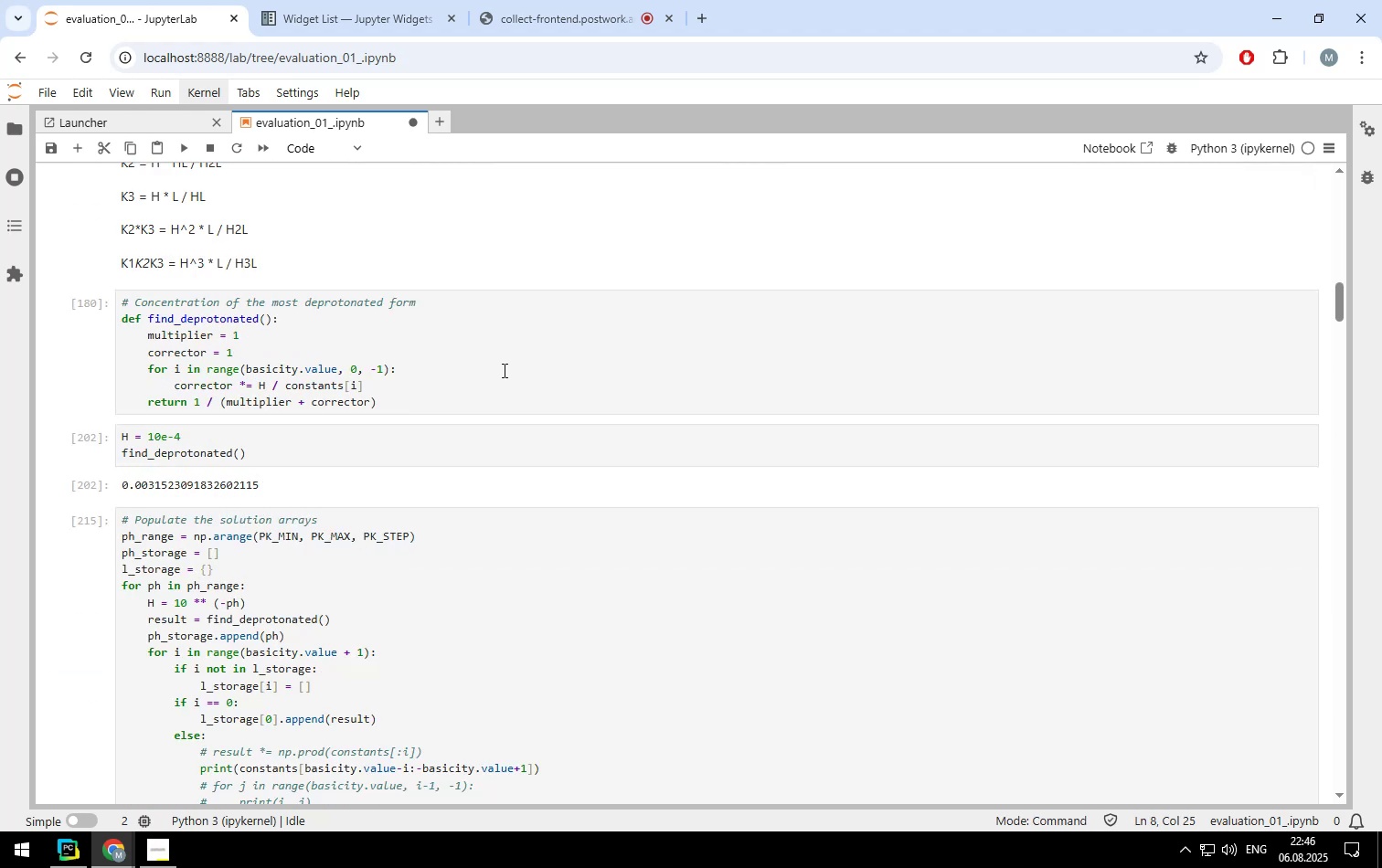 
scroll: coordinate [501, 372], scroll_direction: down, amount: 2.0
 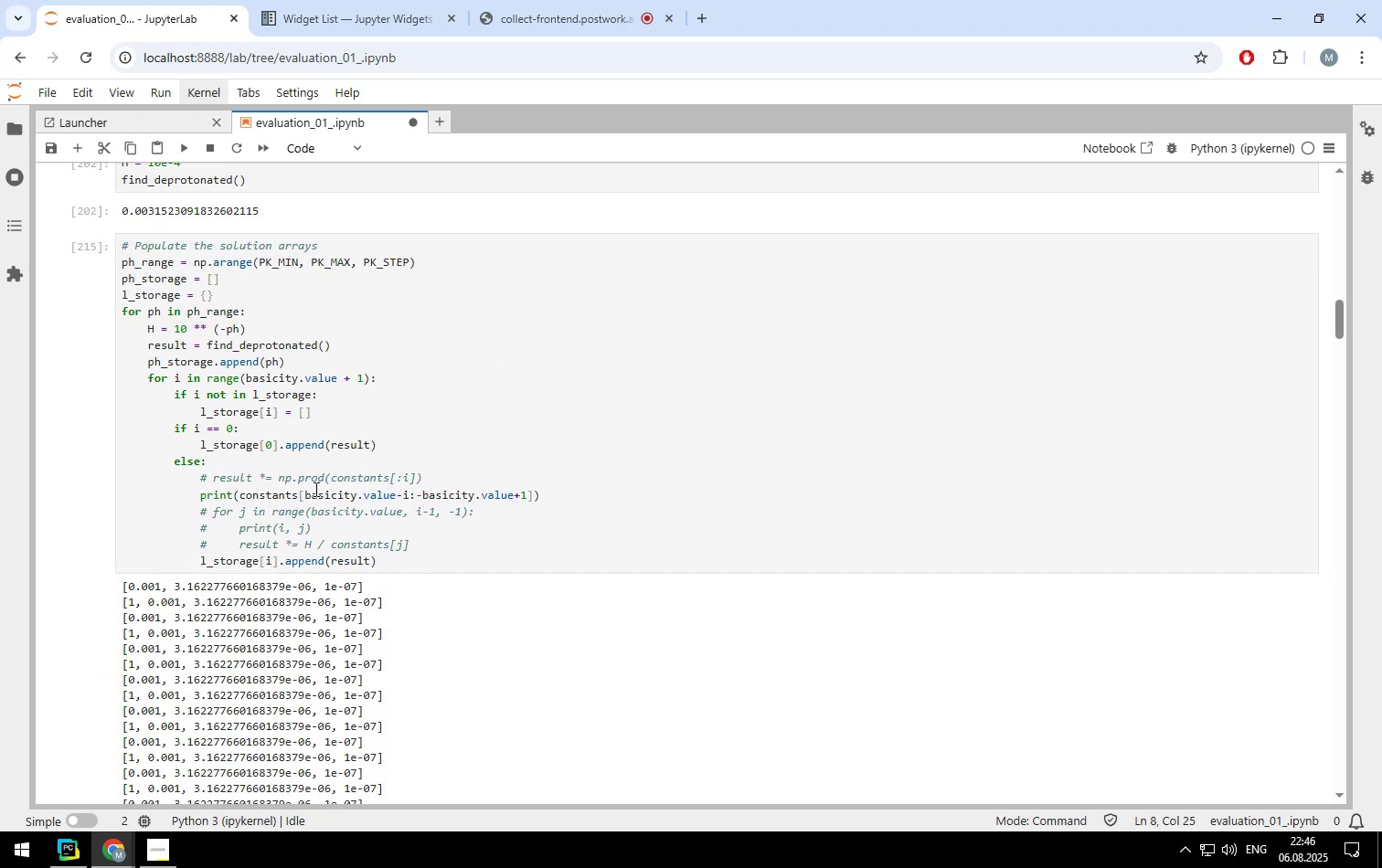 
left_click([303, 491])
 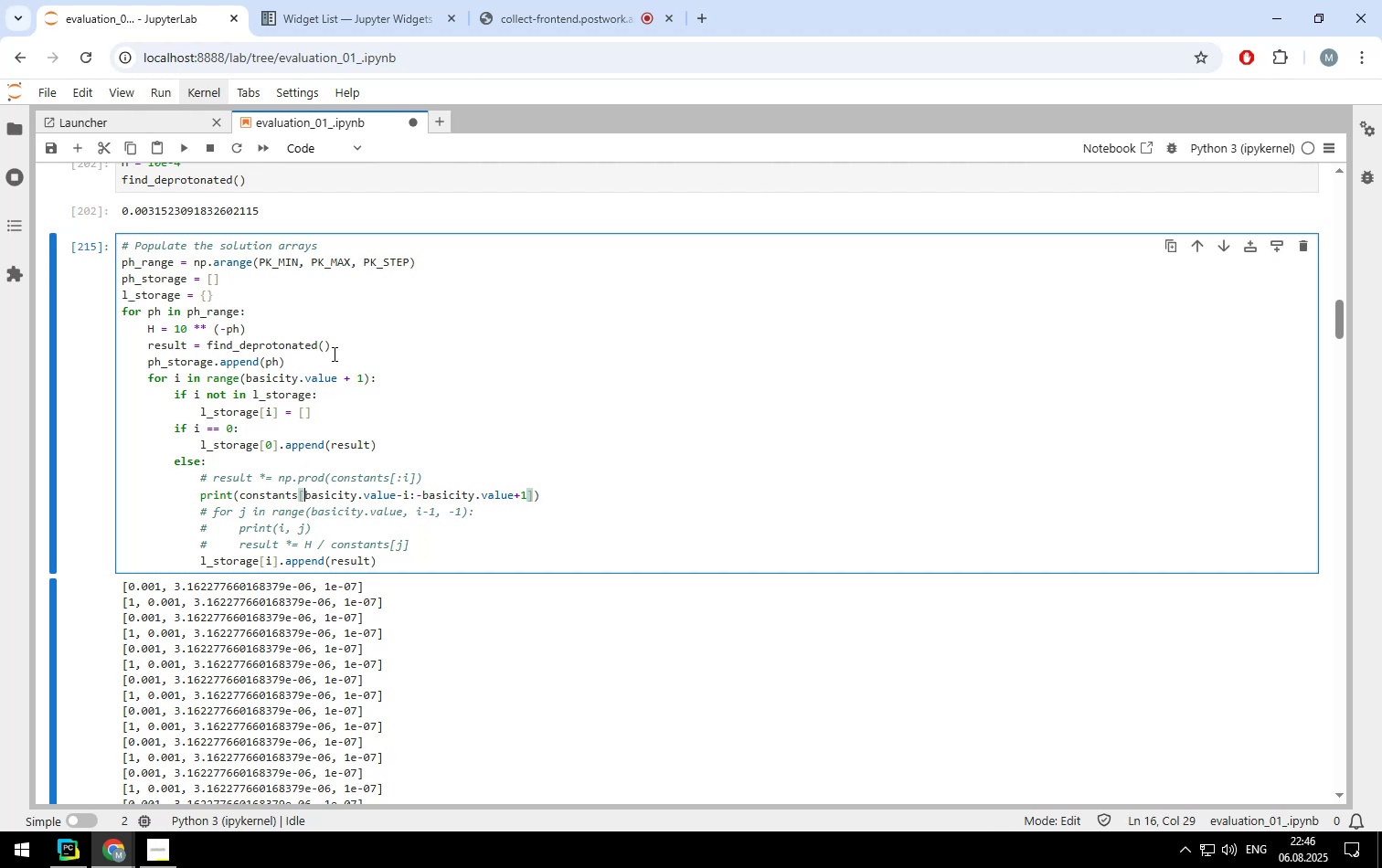 
scroll: coordinate [333, 354], scroll_direction: up, amount: 8.0
 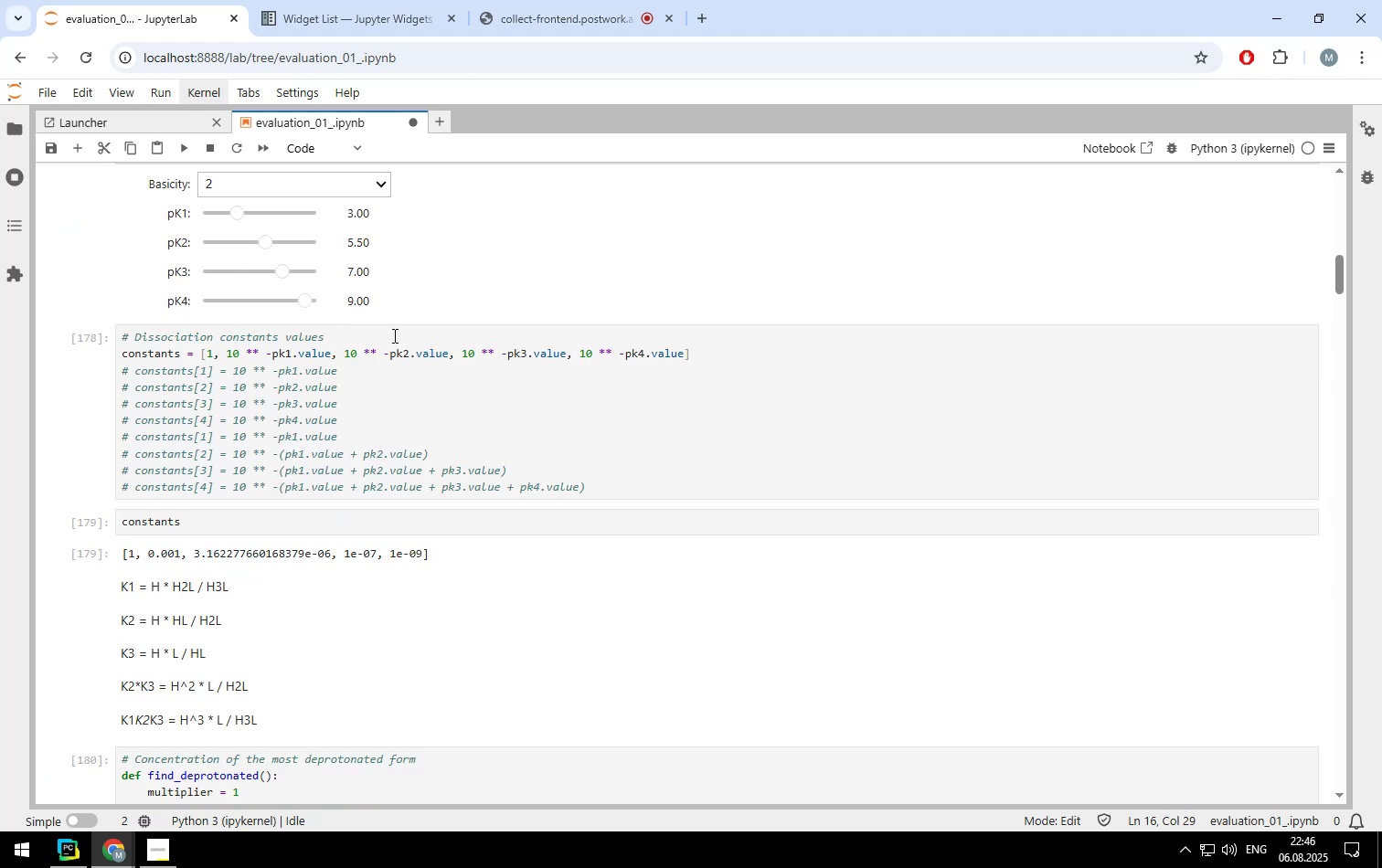 
wait(6.09)
 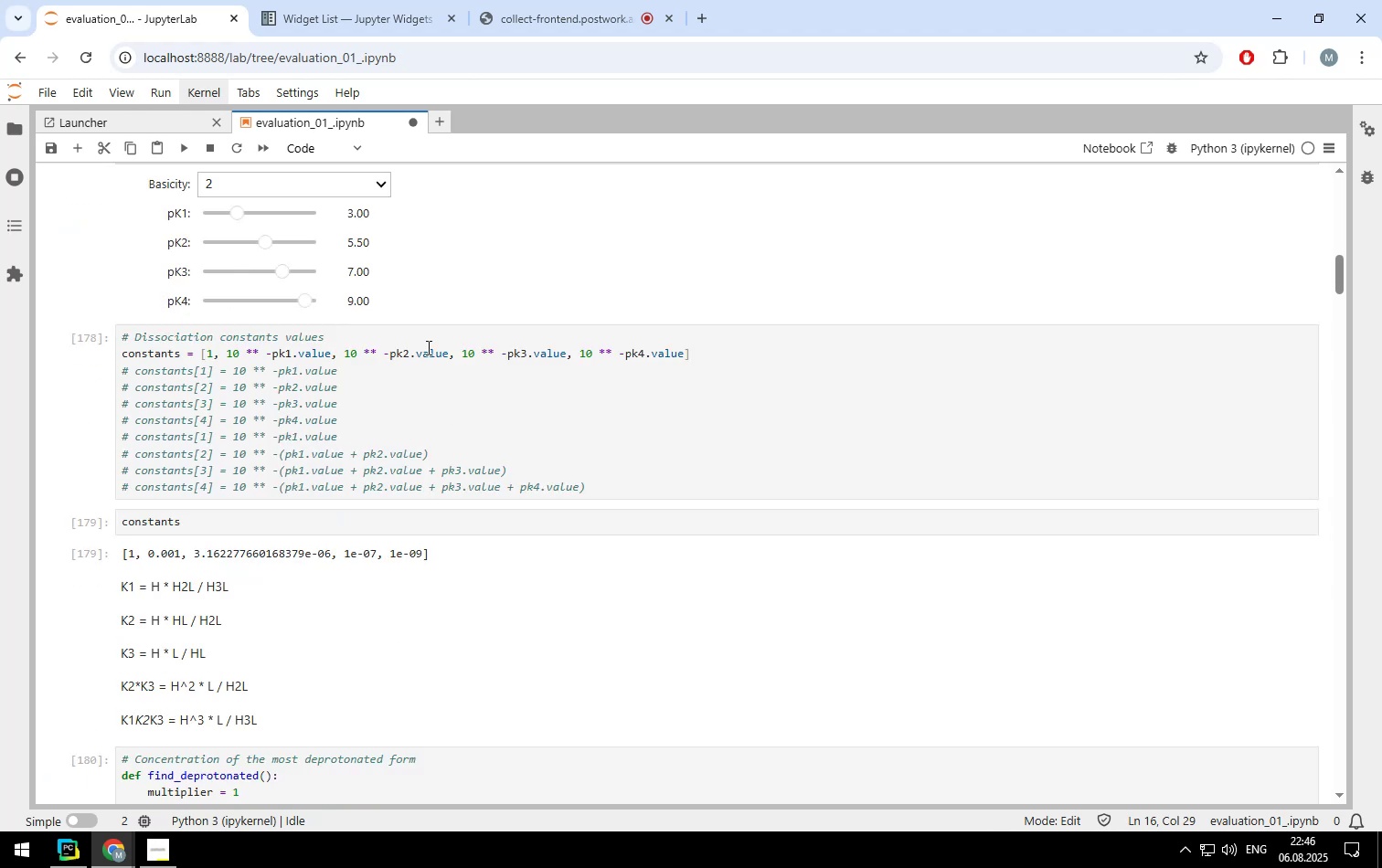 
left_click([706, 353])
 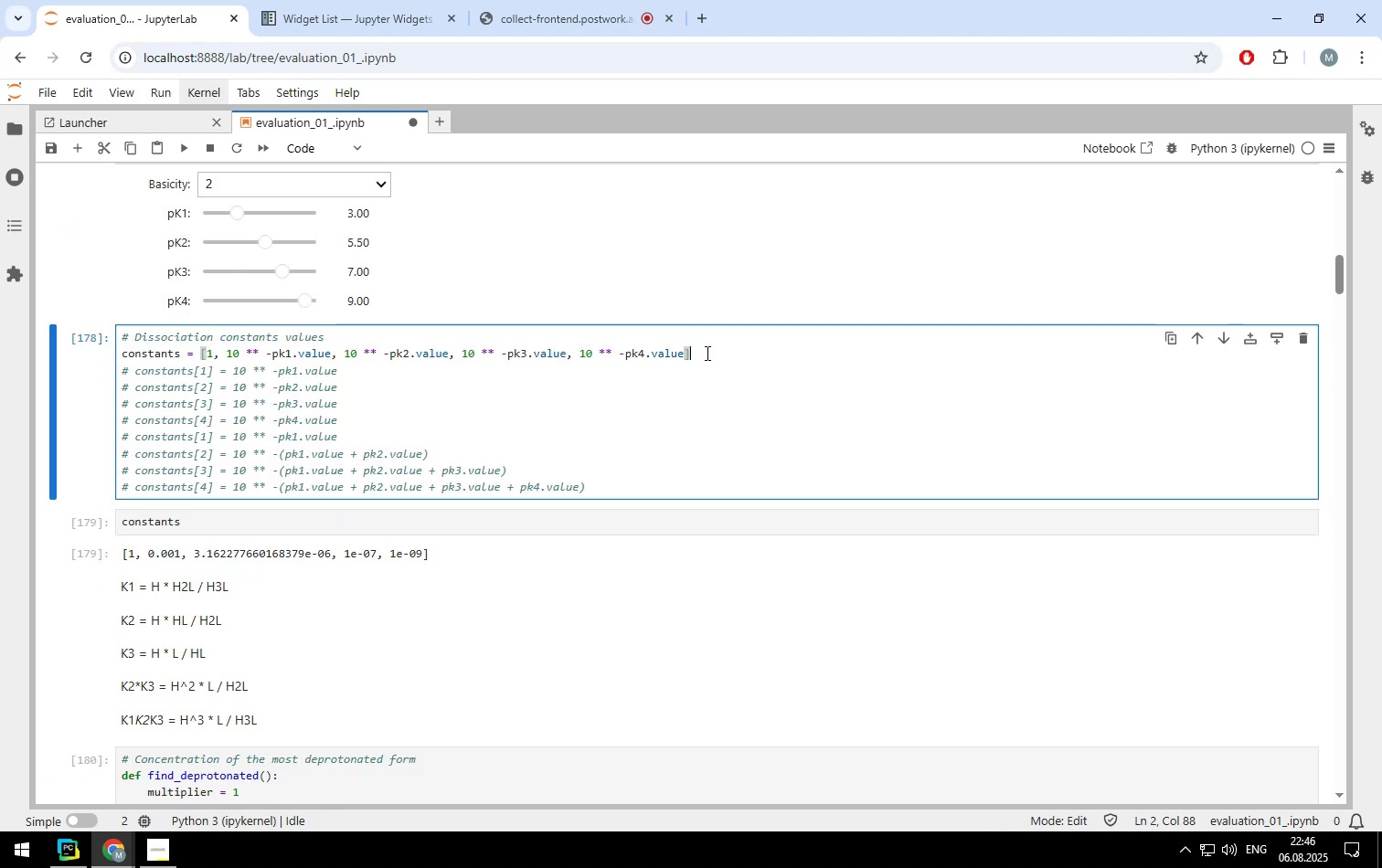 
key(Enter)
 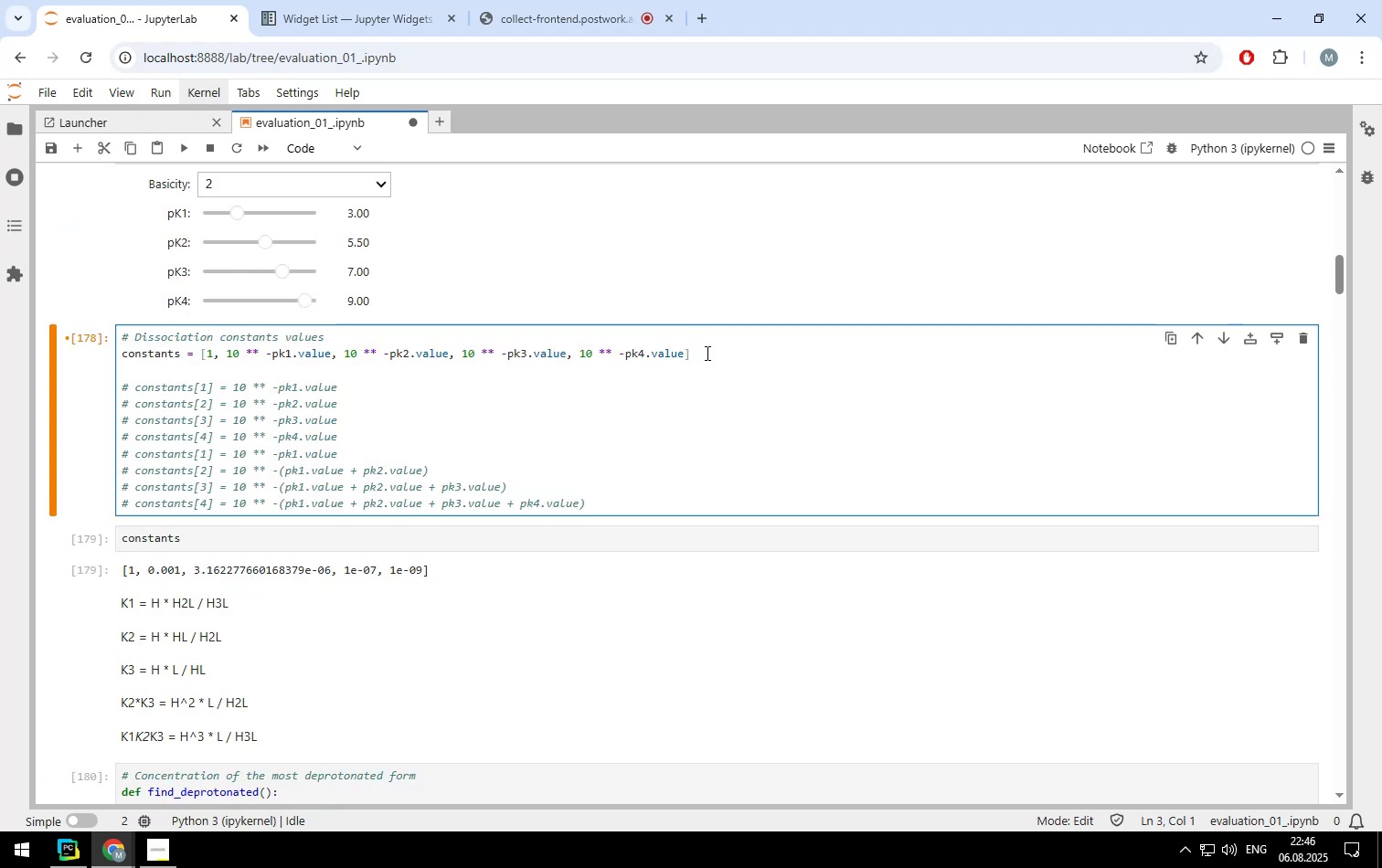 
type(constants  =)
key(Backspace)
key(Backspace)
type(= )
 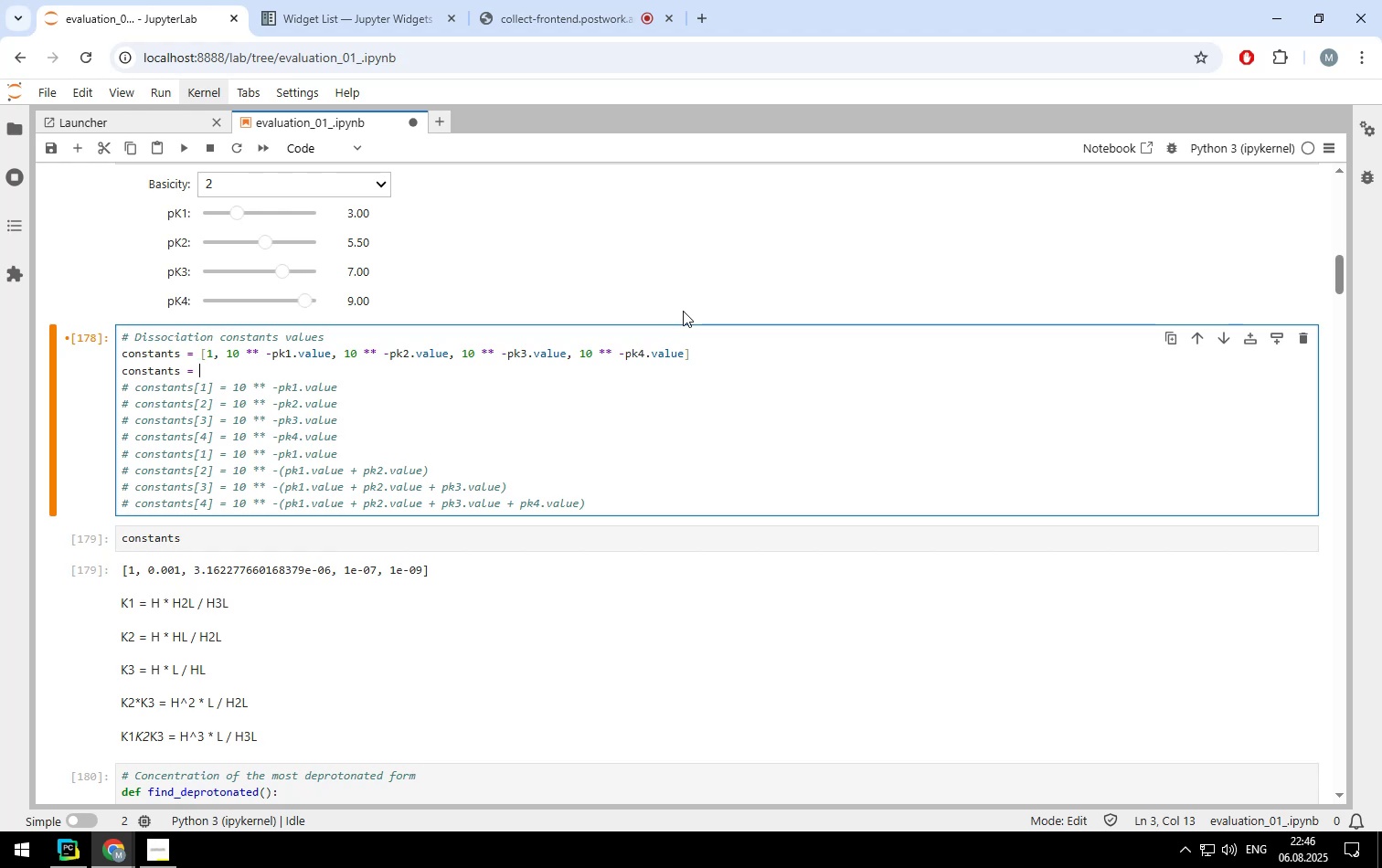 
wait(14.86)
 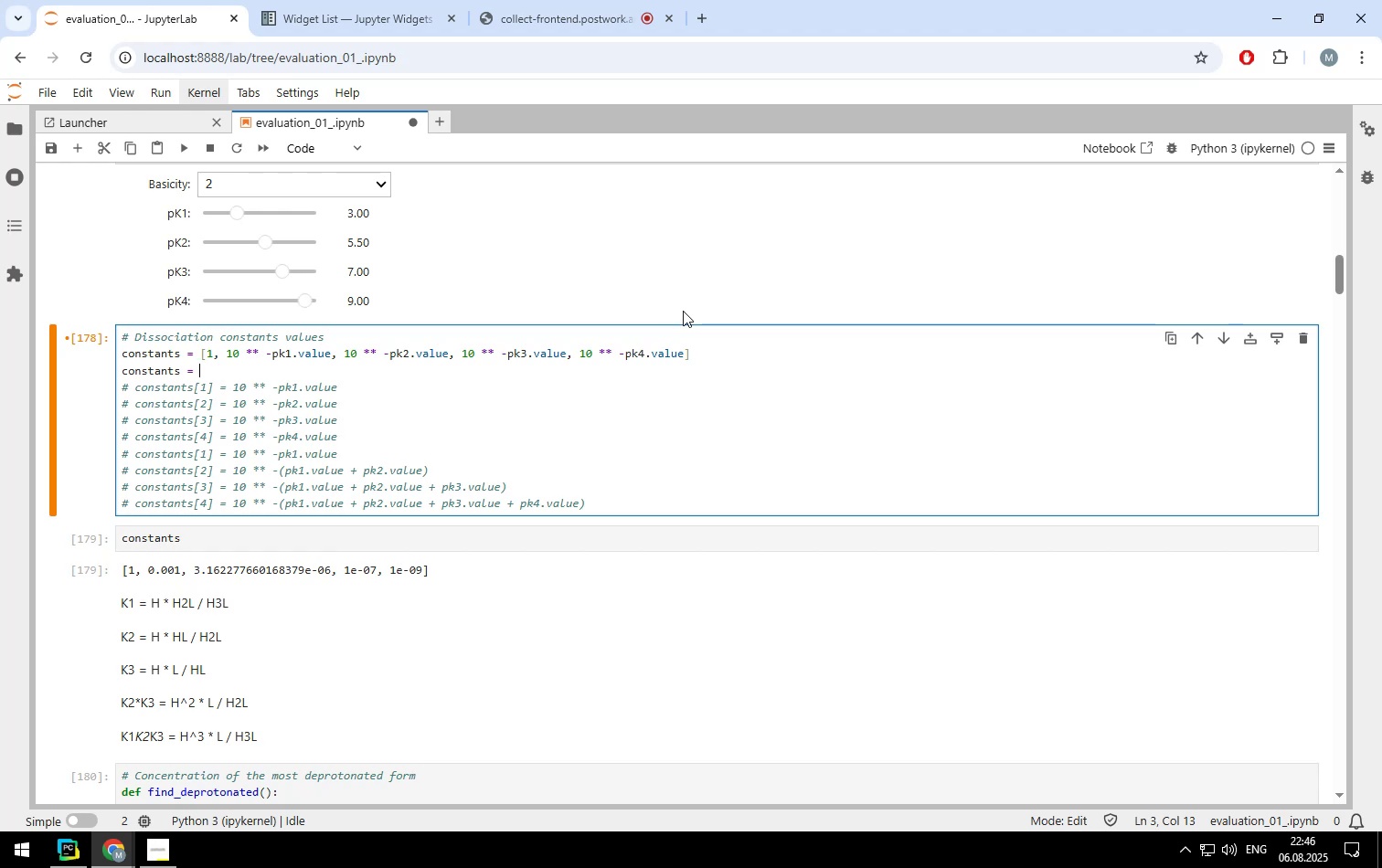 
type(constants[:basicity.value])
 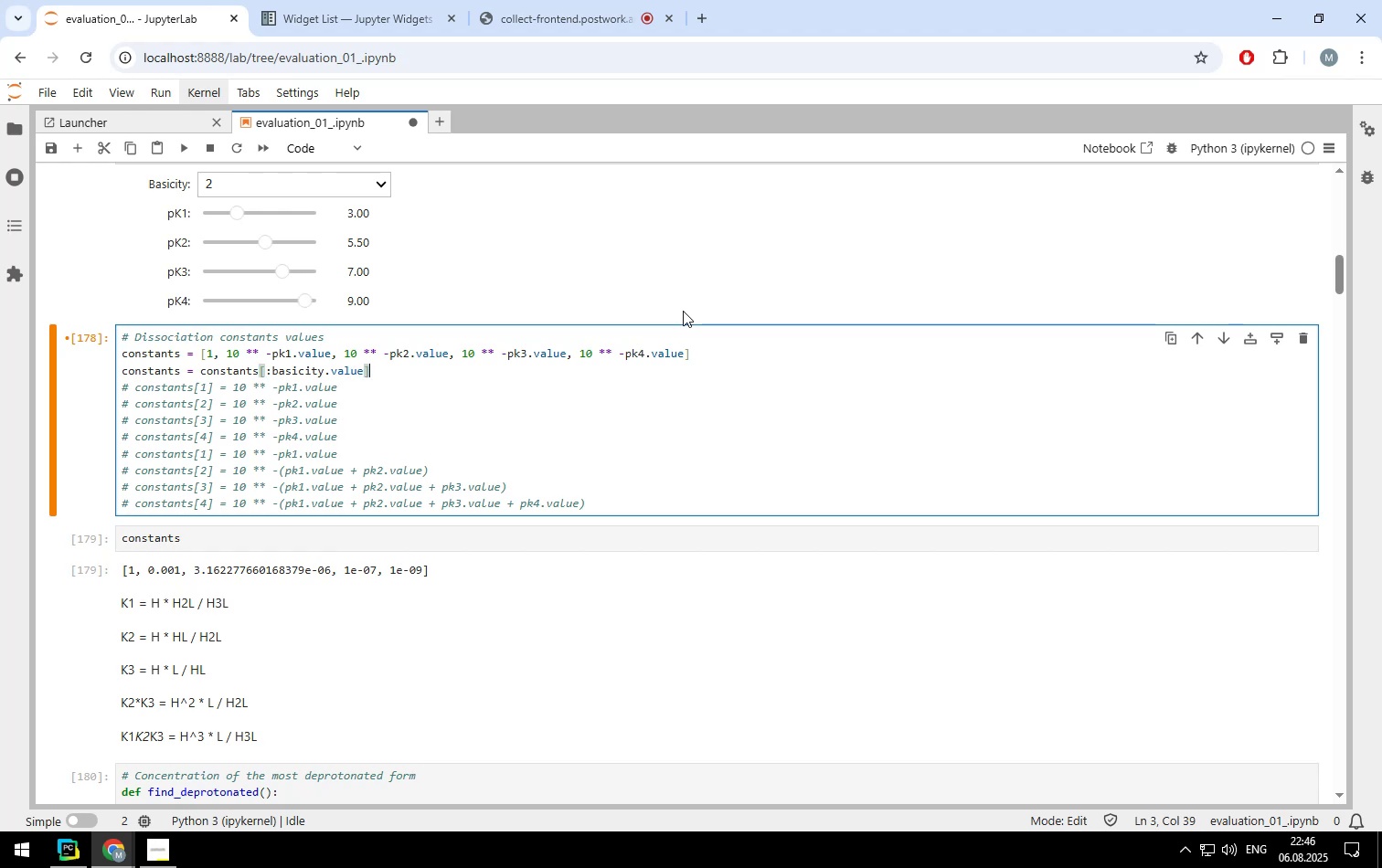 
key(Shift+Enter)
 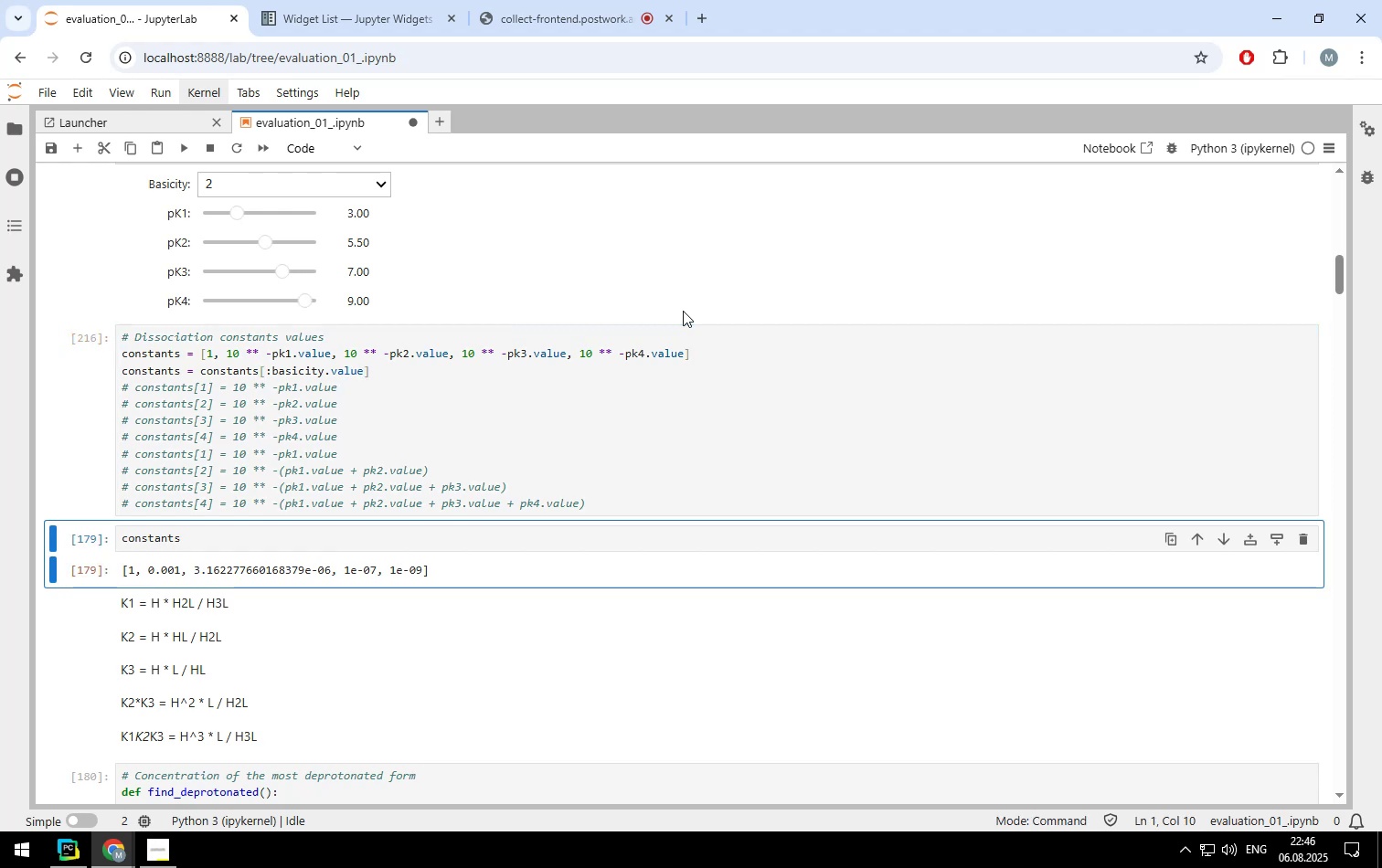 
key(Shift+Enter)
 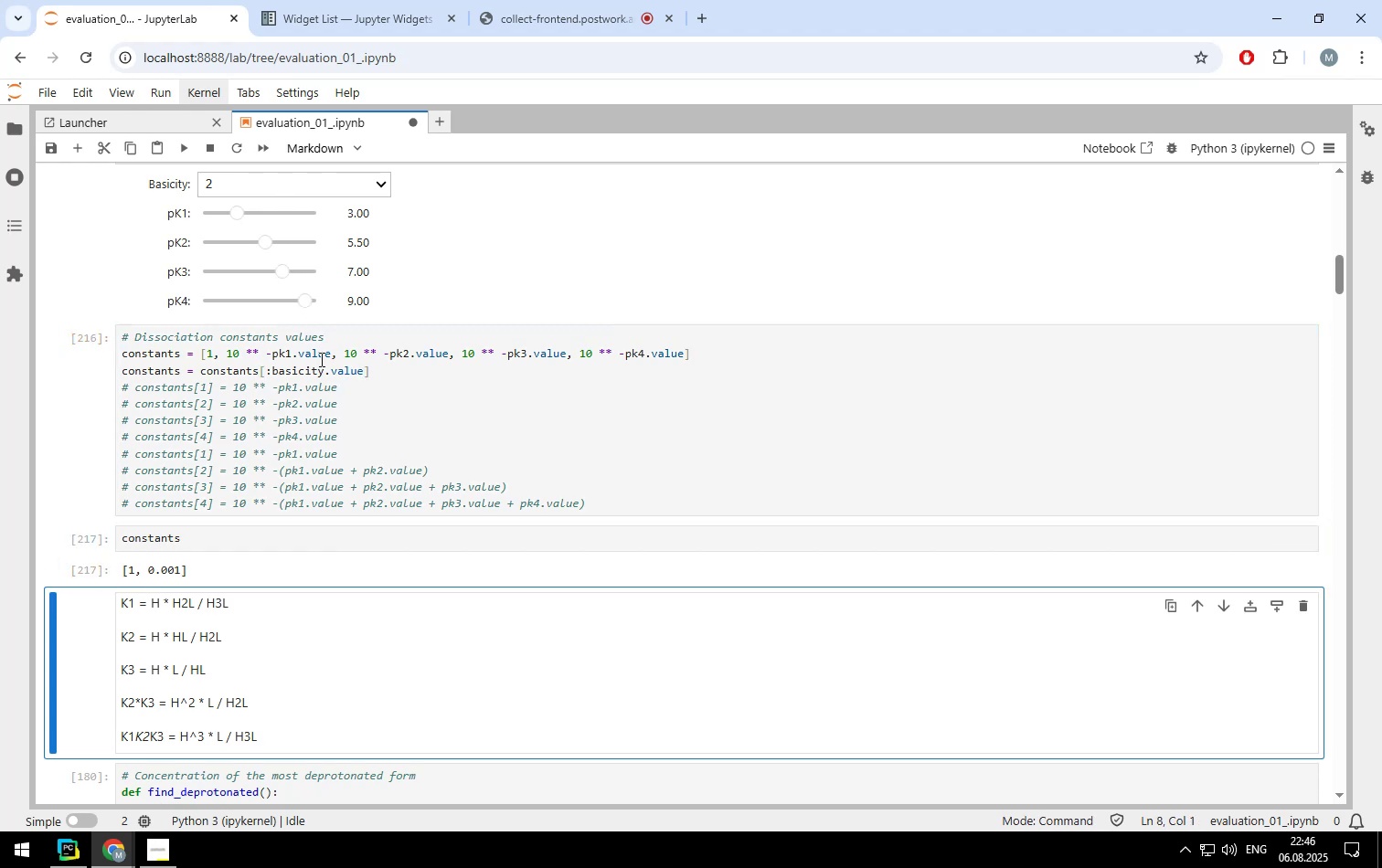 
wait(5.14)
 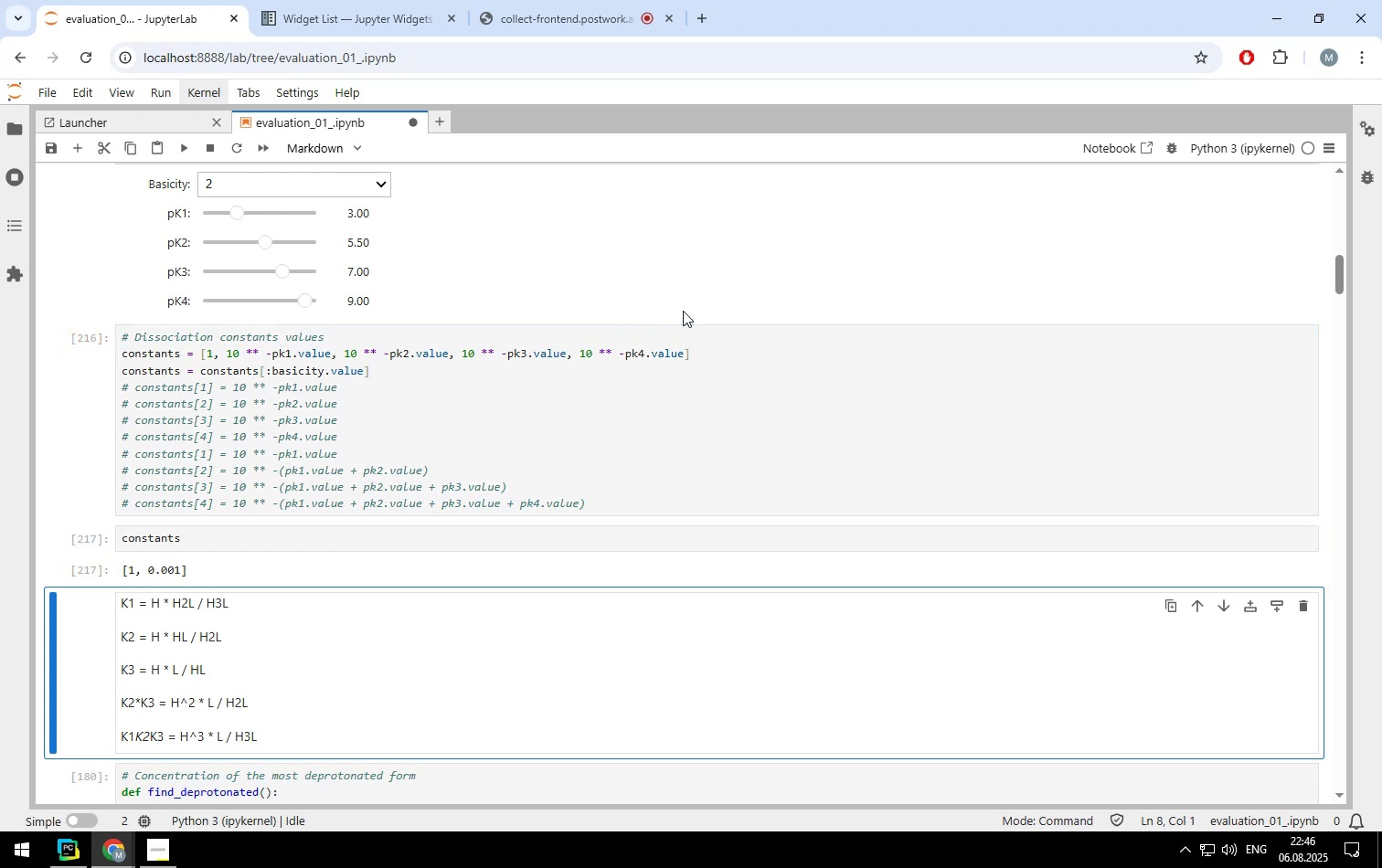 
left_click([364, 370])
 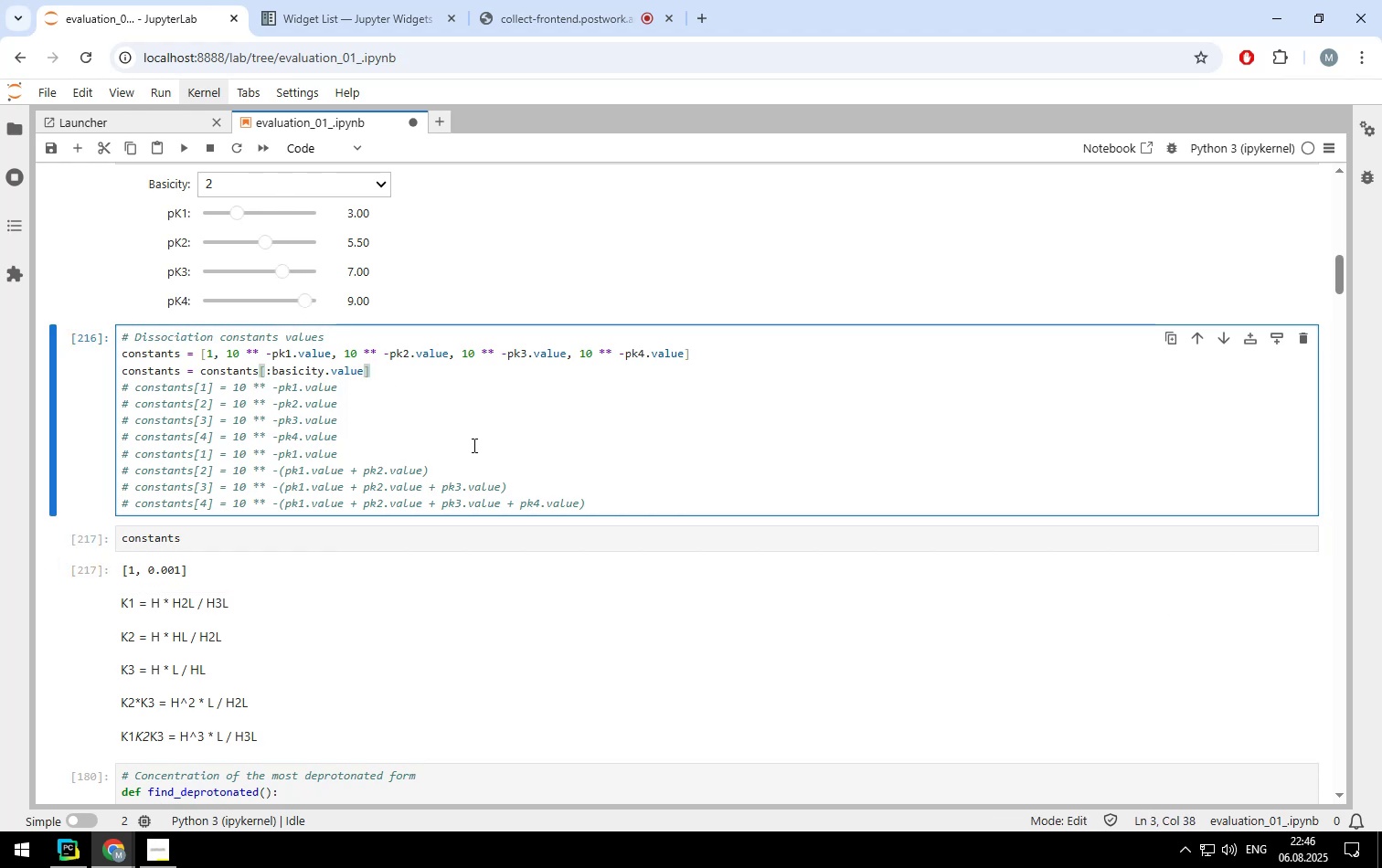 
key(Shift+ShiftLeft)
 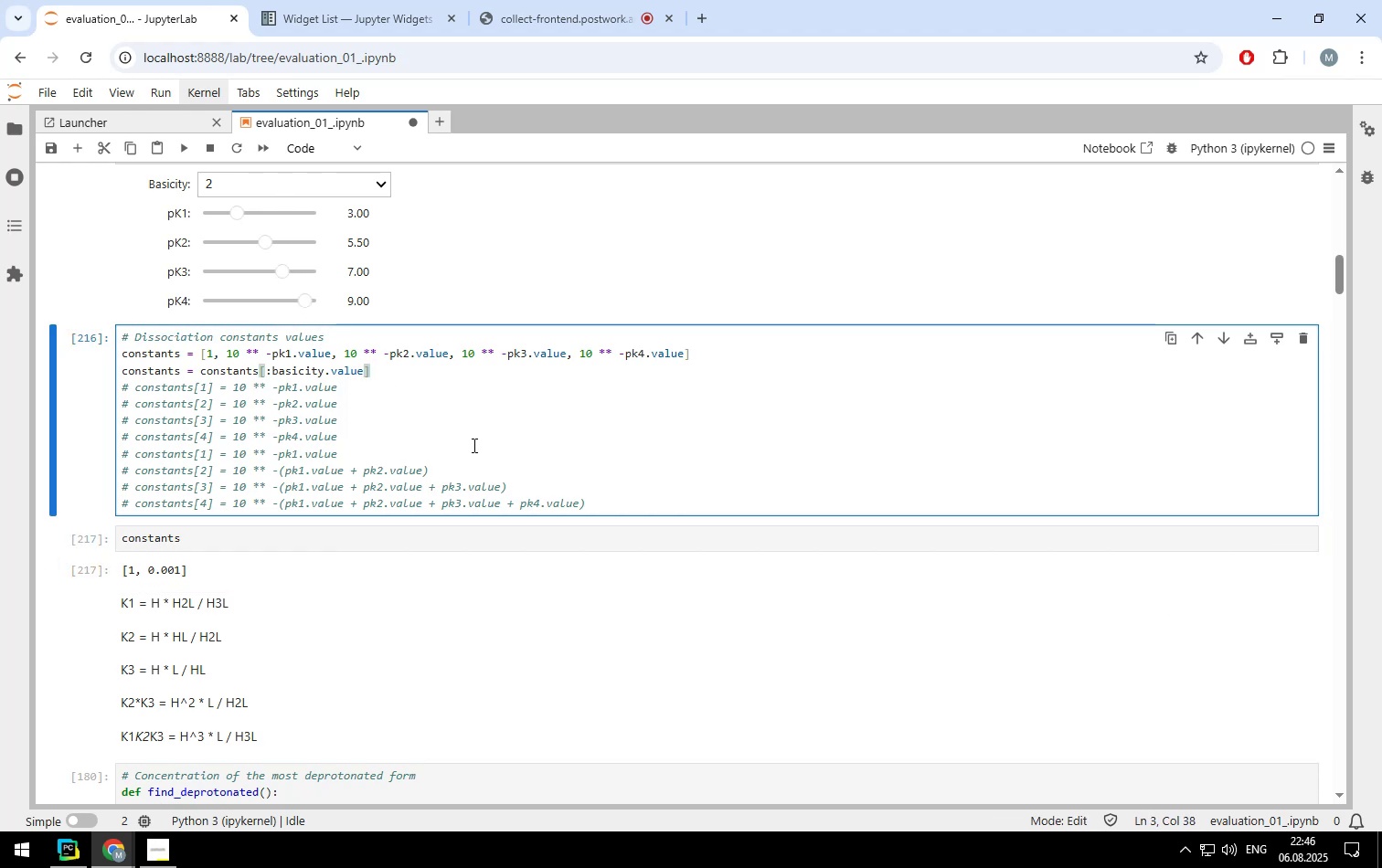 
key(Shift+Equal)
 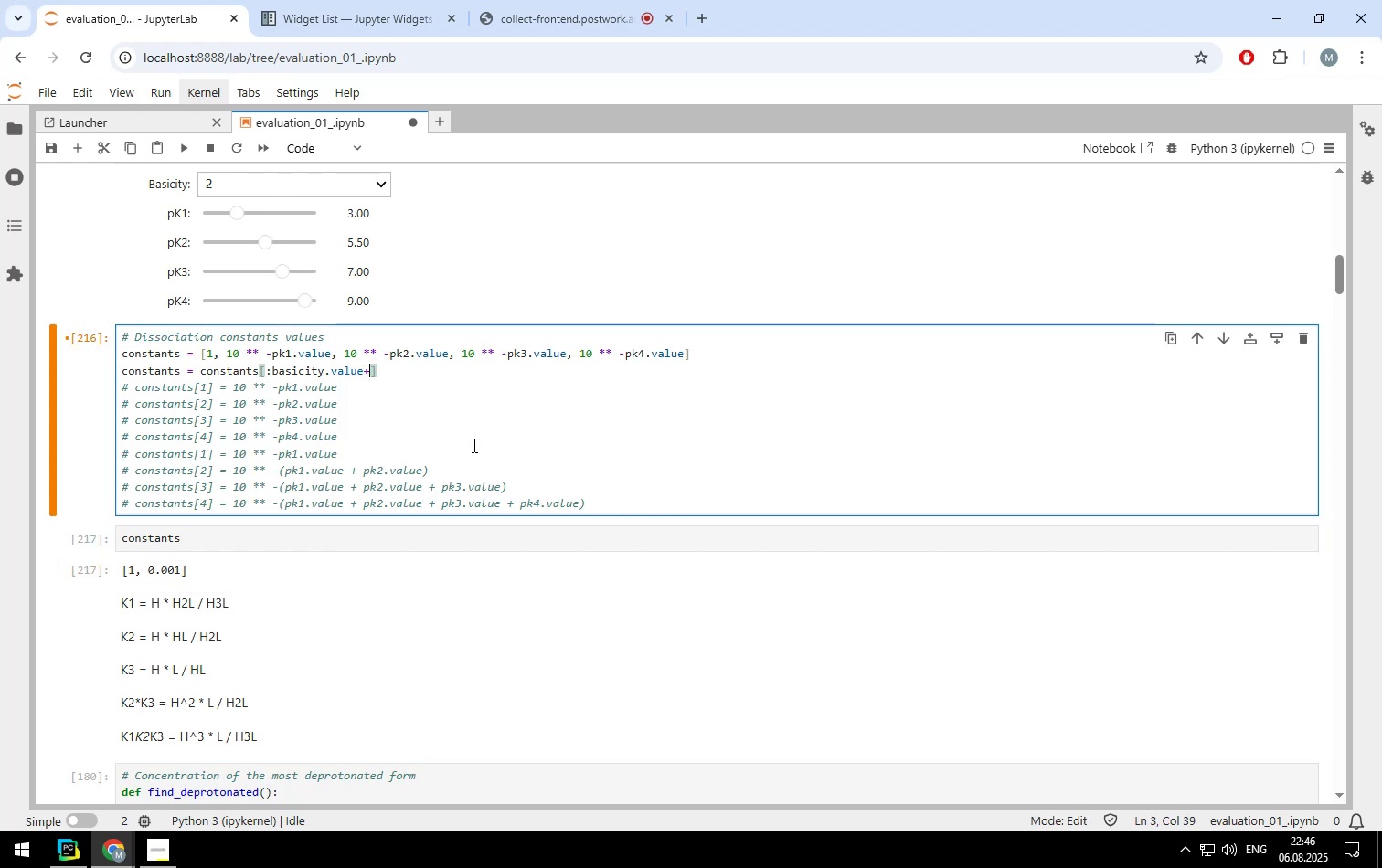 
key(1)
 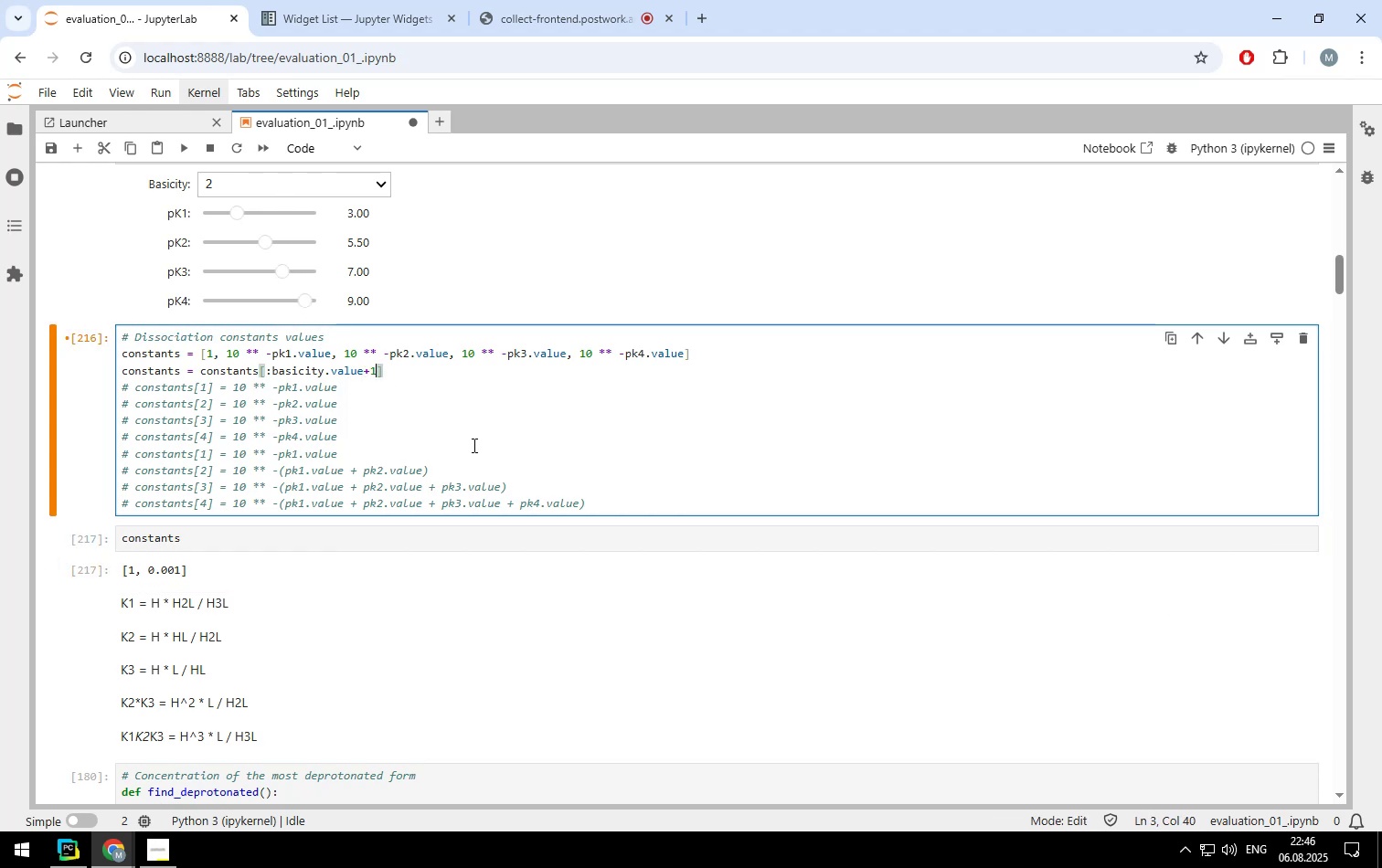 
key(ArrowLeft)
 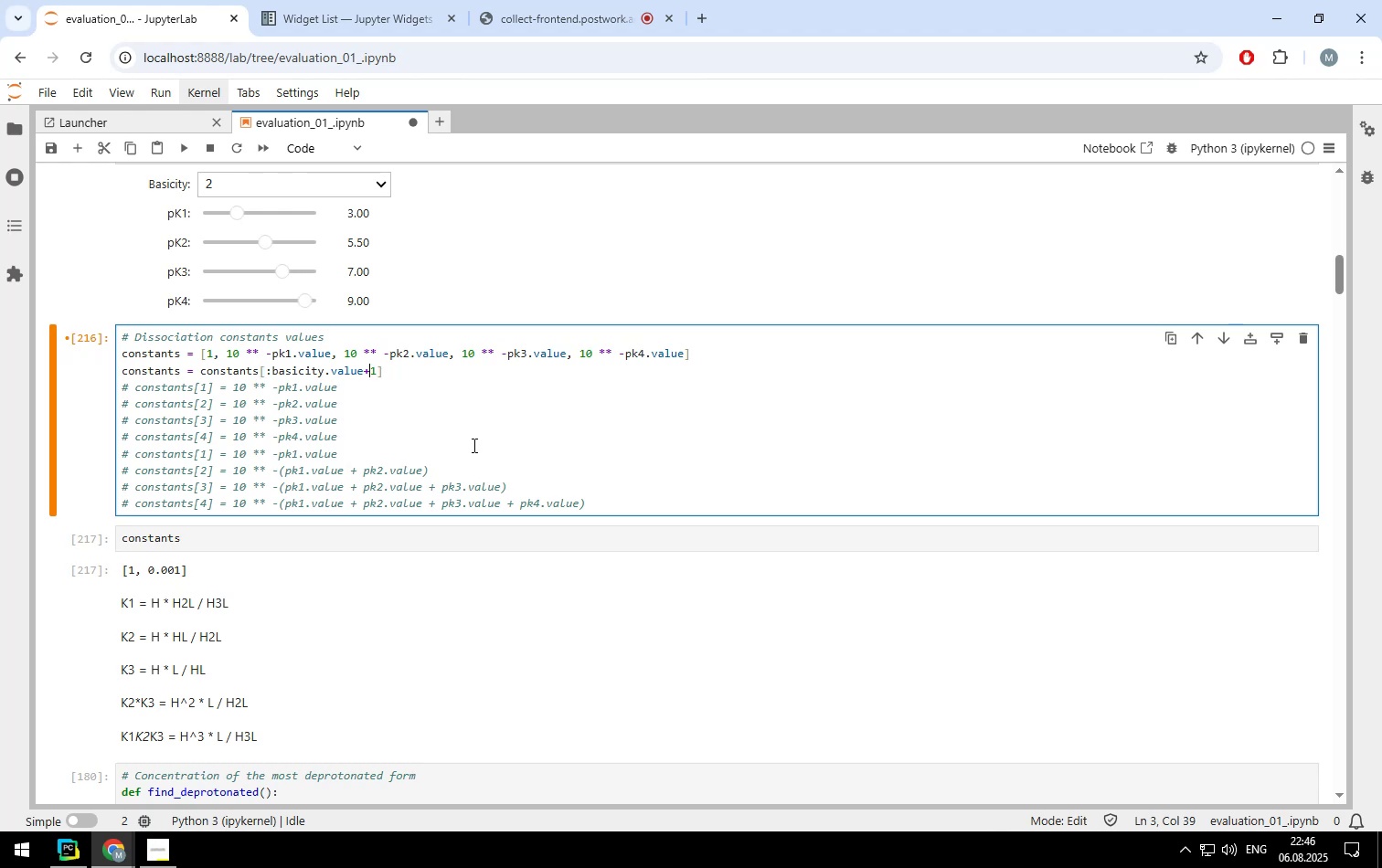 
key(ArrowLeft)
 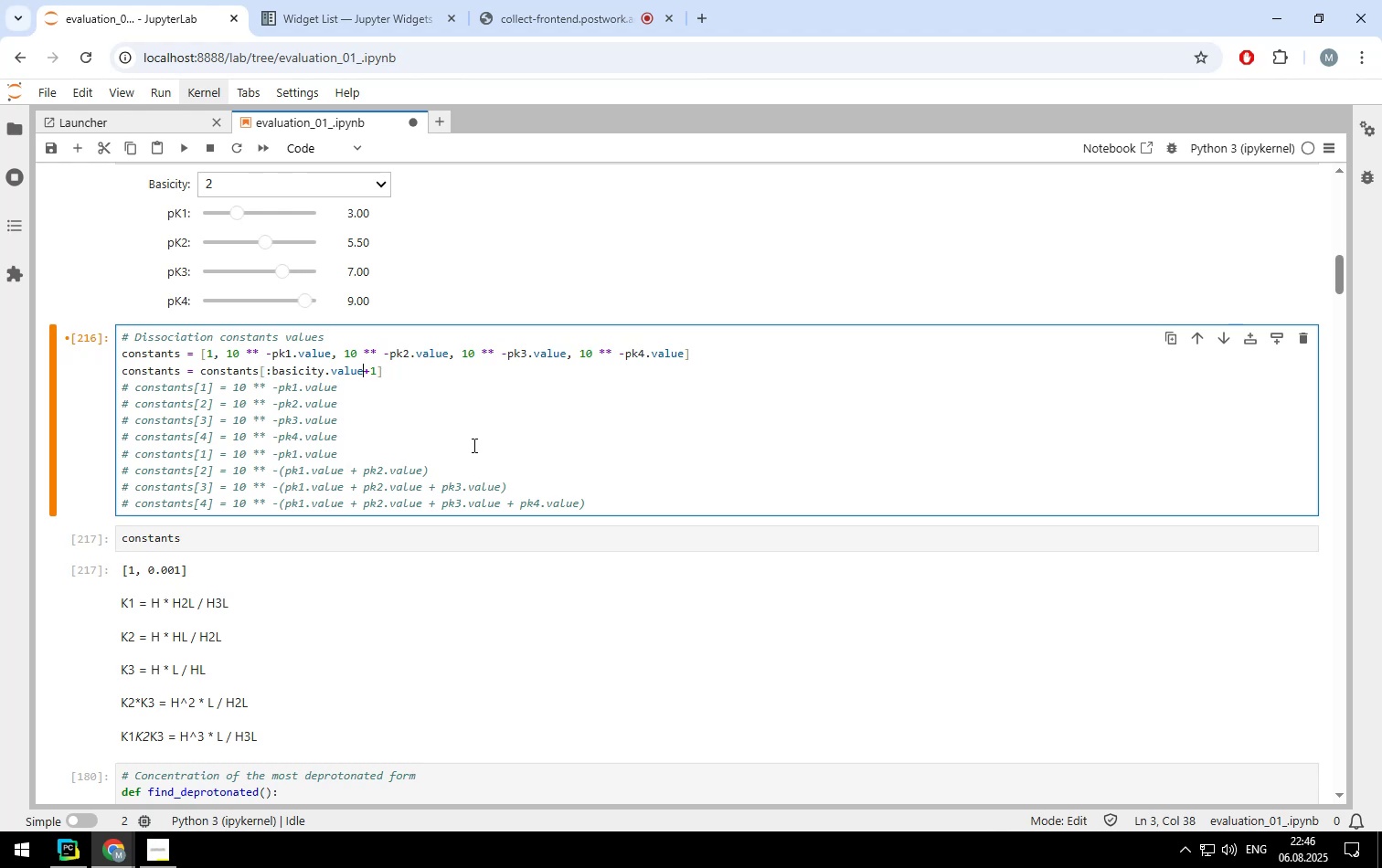 
key(Space)
 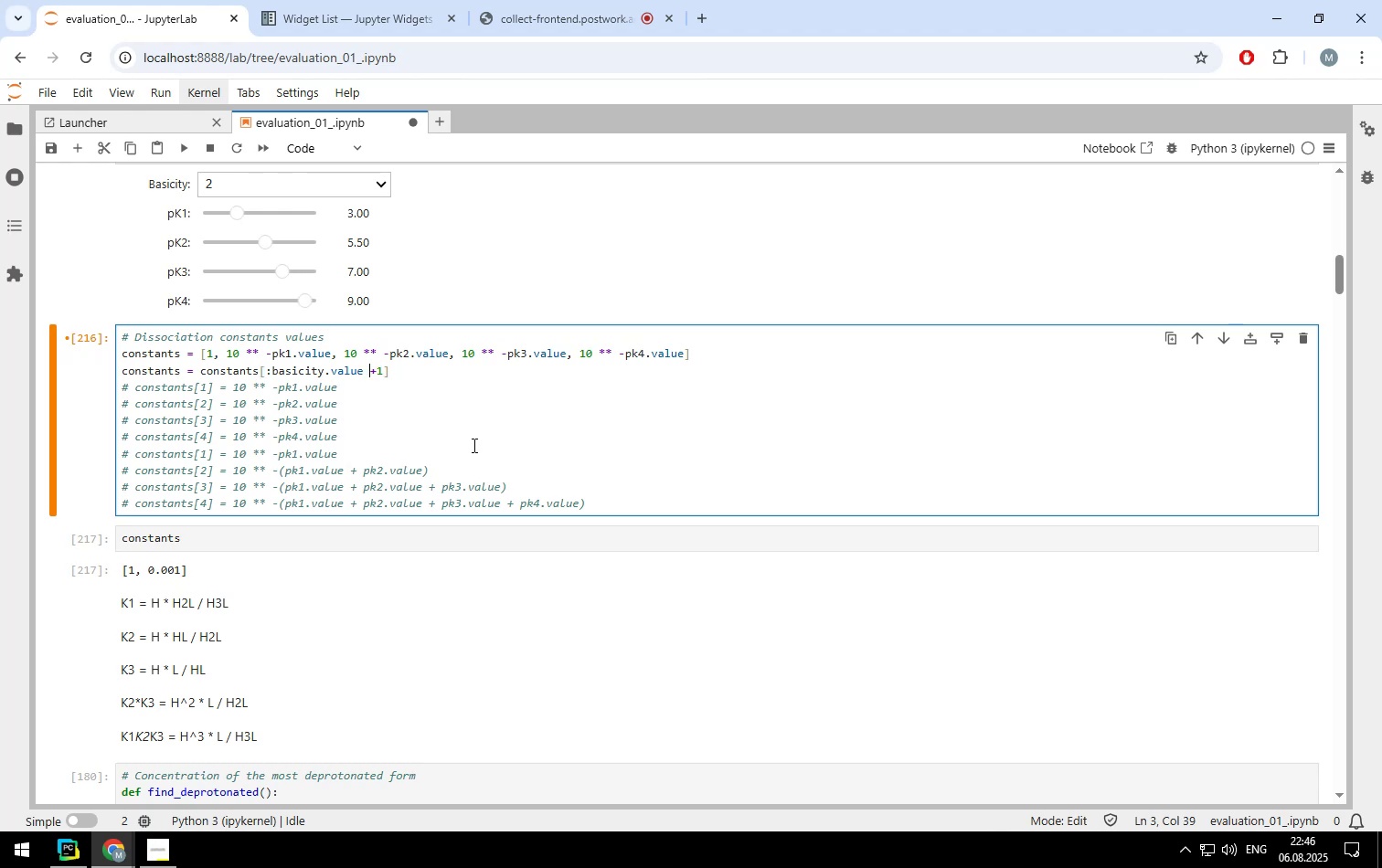 
key(ArrowRight)
 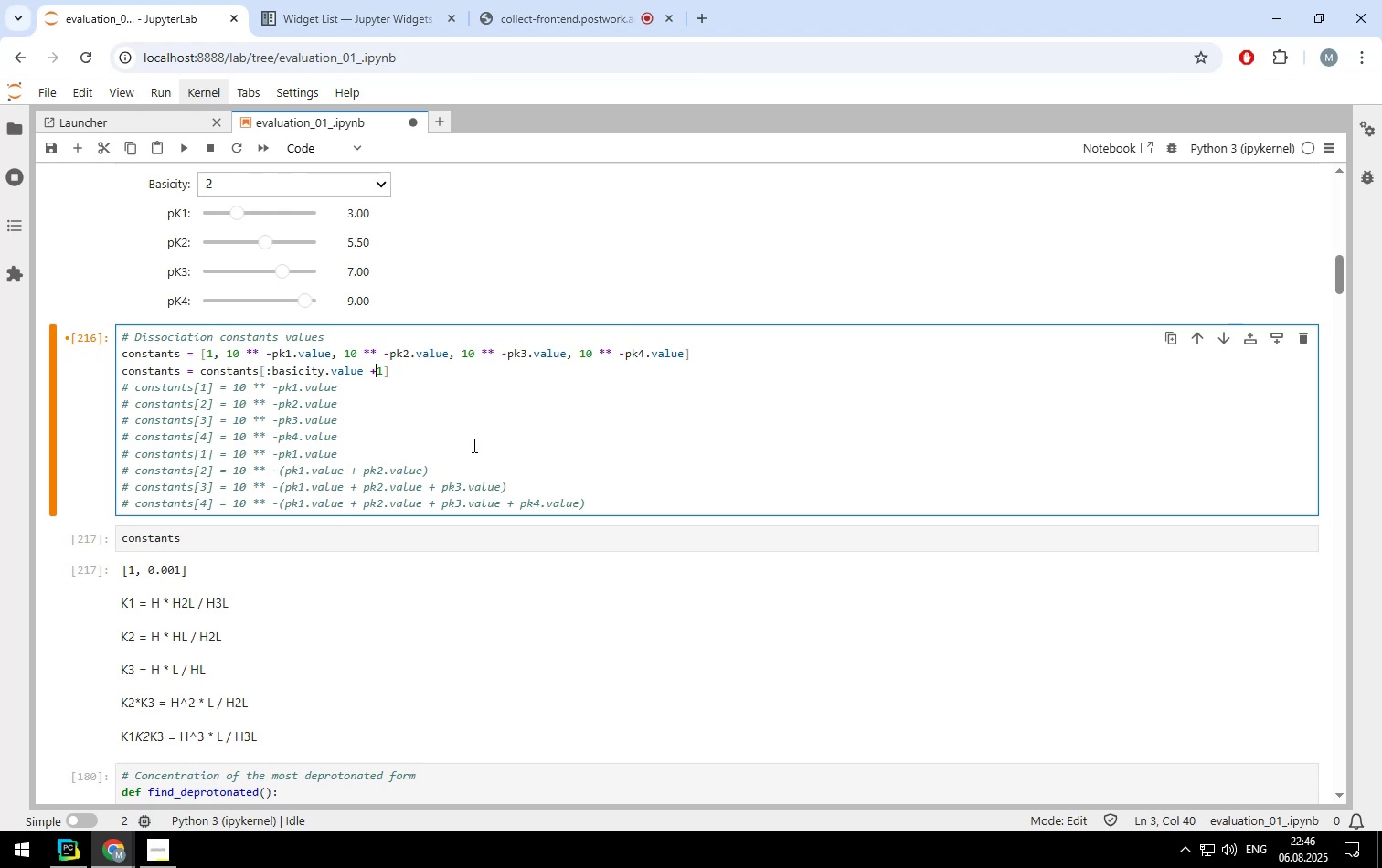 
key(Space)
 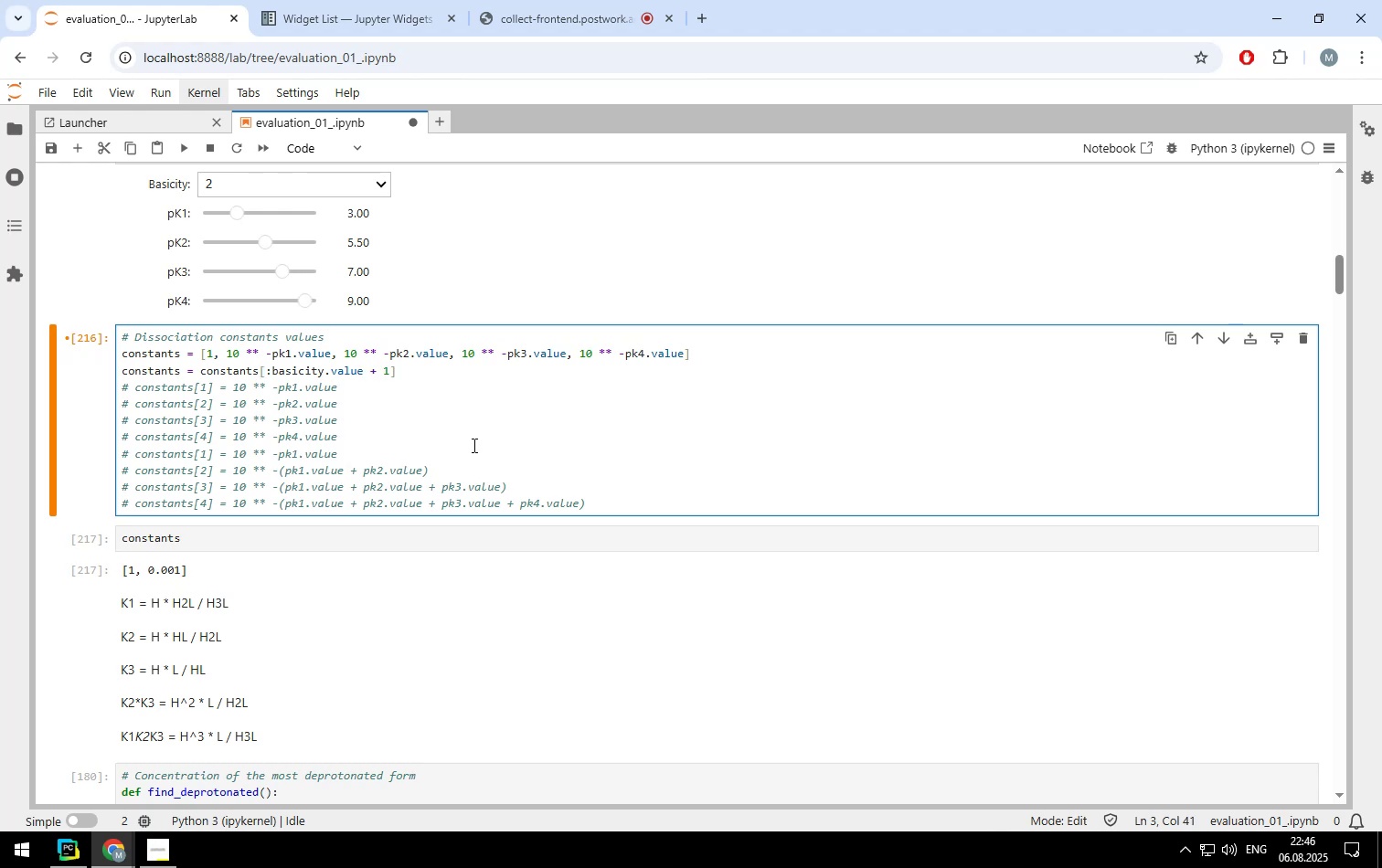 
key(Shift+Enter)
 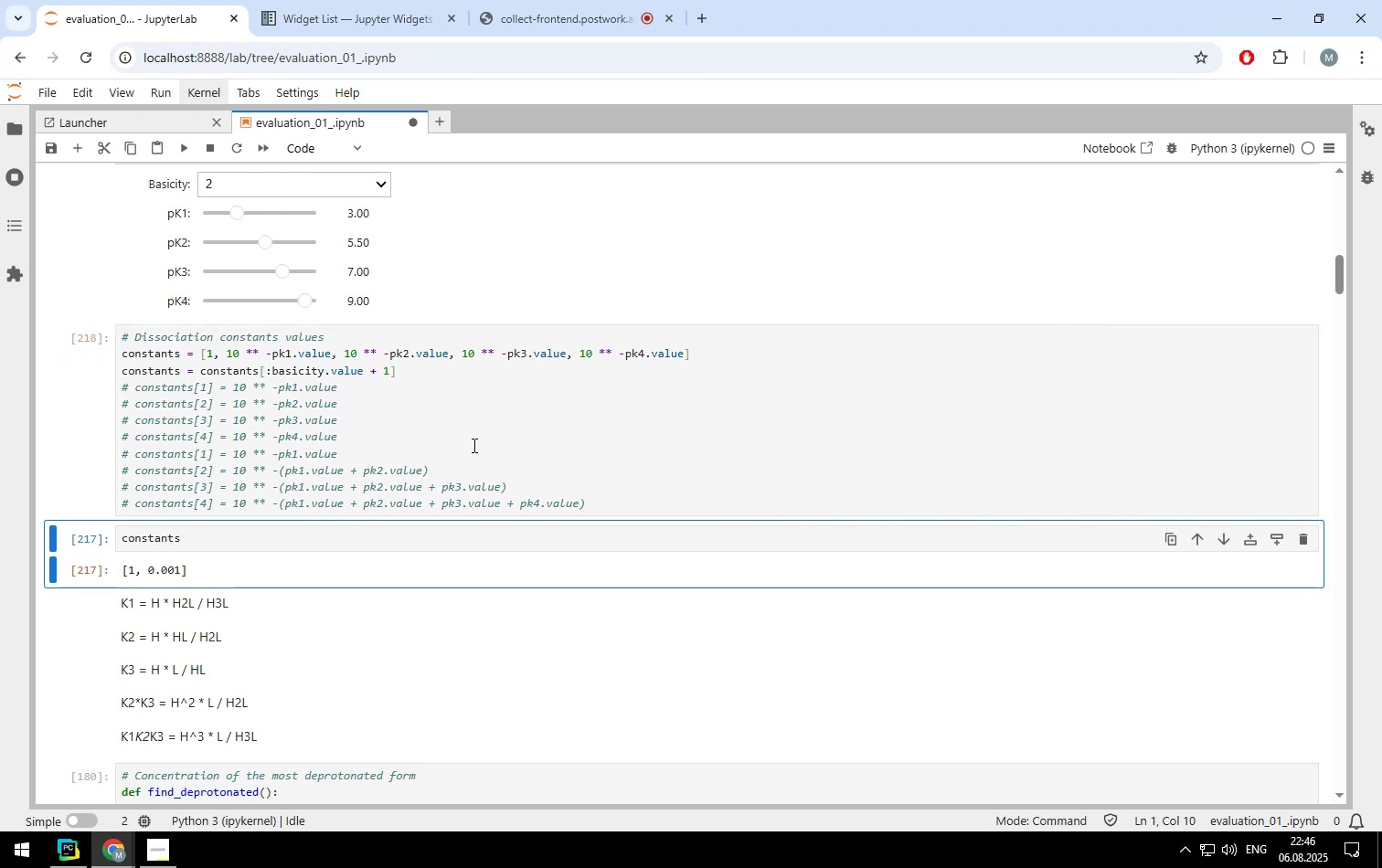 
key(Shift+Enter)
 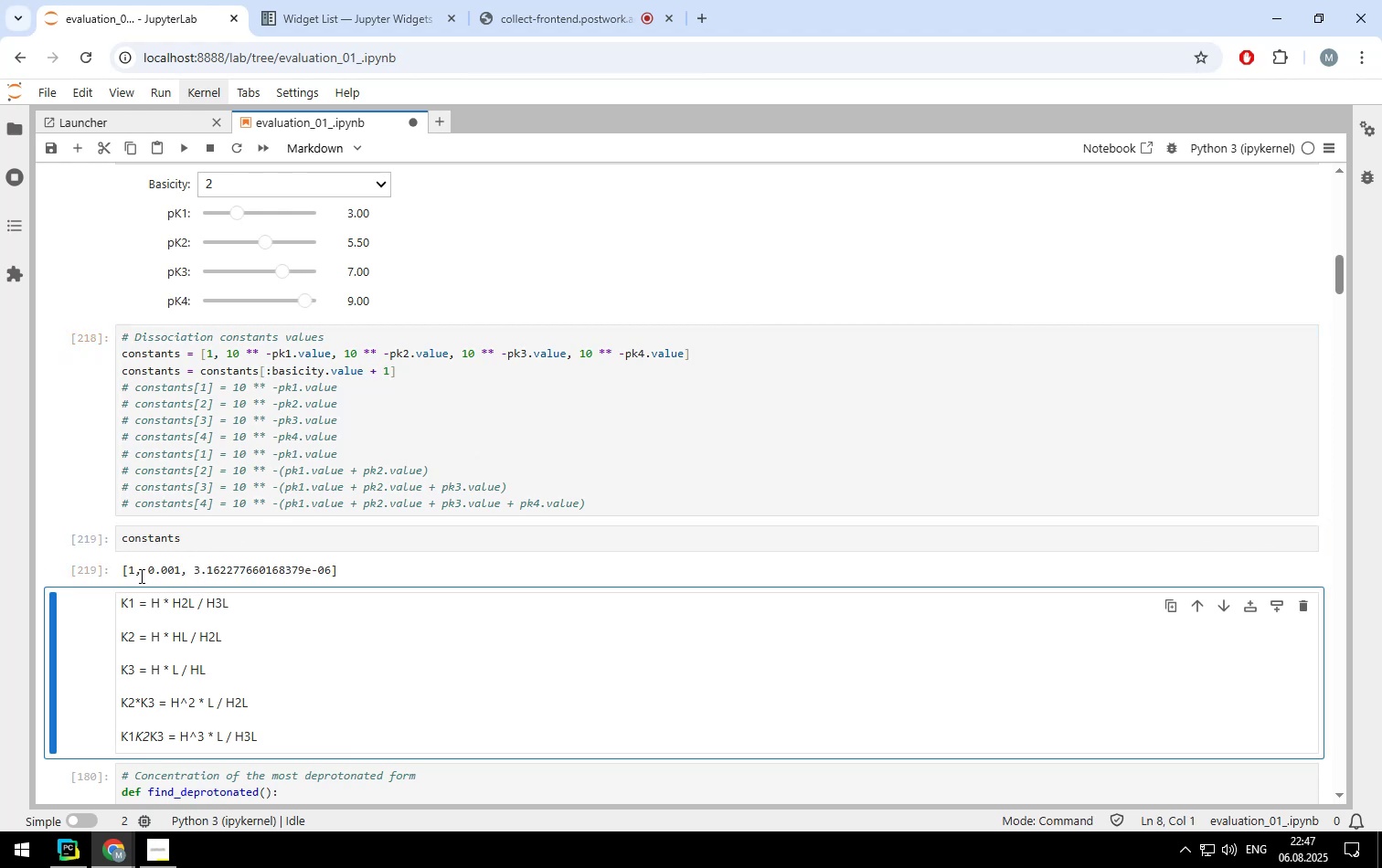 
wait(9.61)
 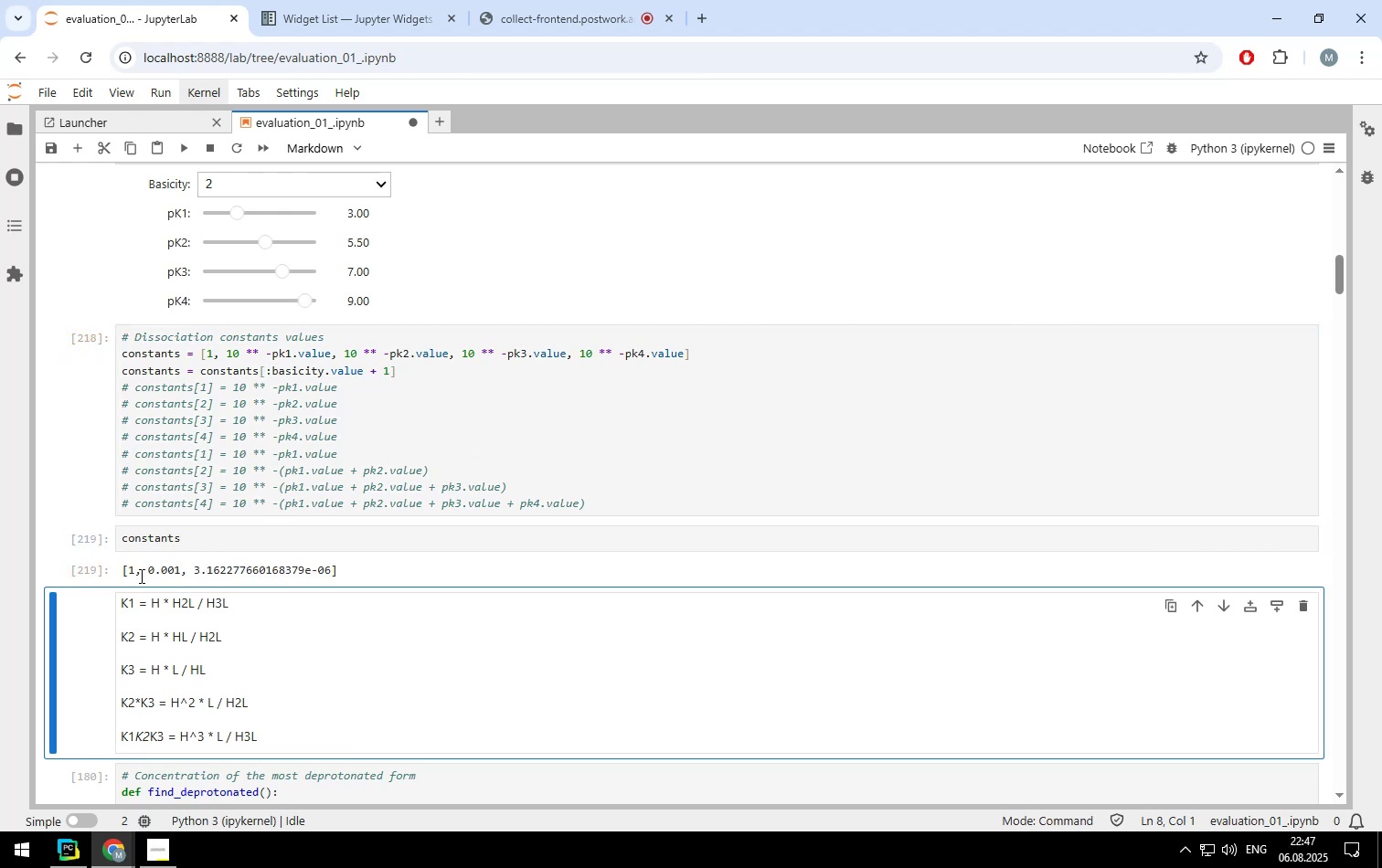 
left_click([281, 538])
 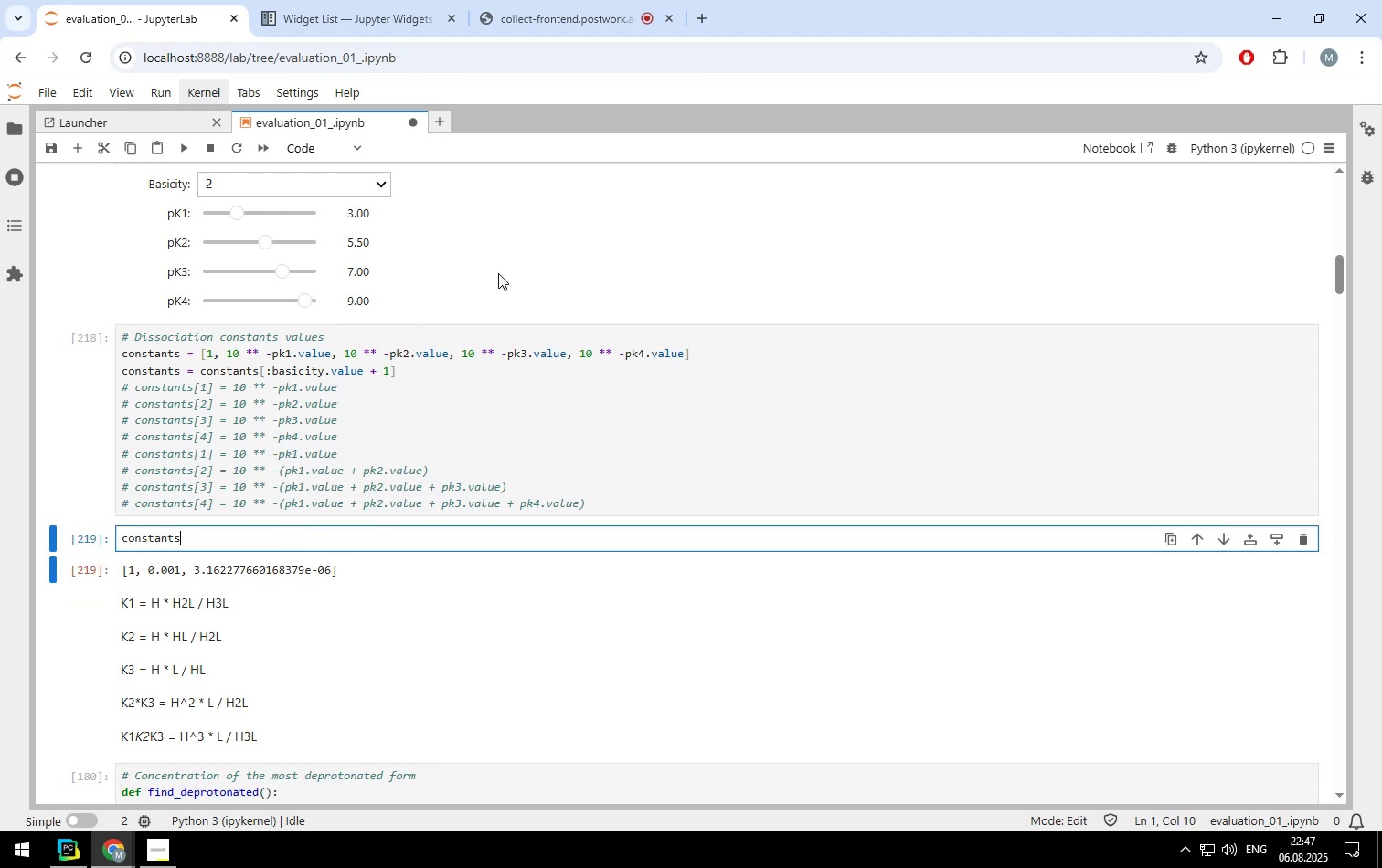 
scroll: coordinate [448, 460], scroll_direction: down, amount: 10.0
 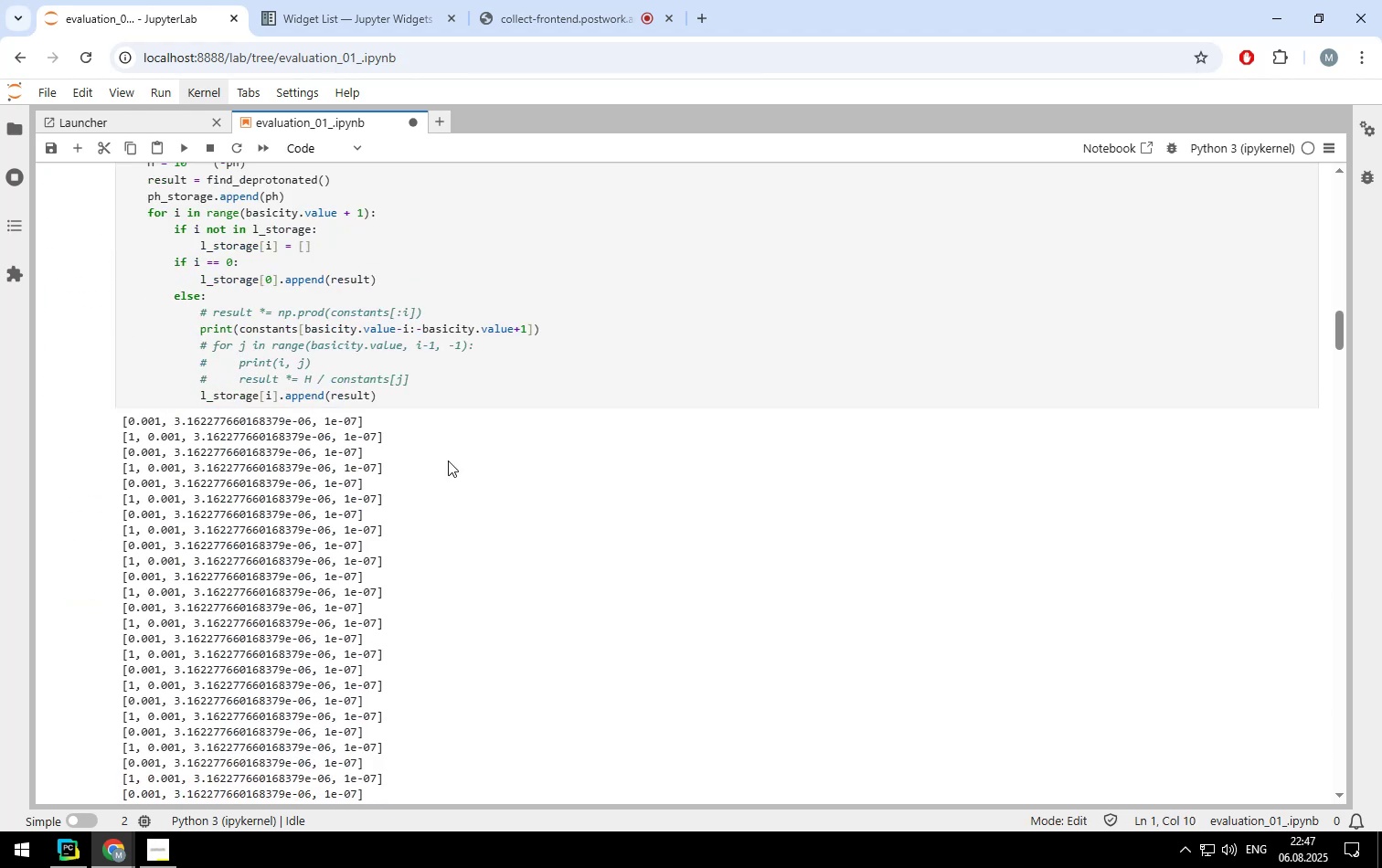 
scroll: coordinate [448, 460], scroll_direction: up, amount: 1.0
 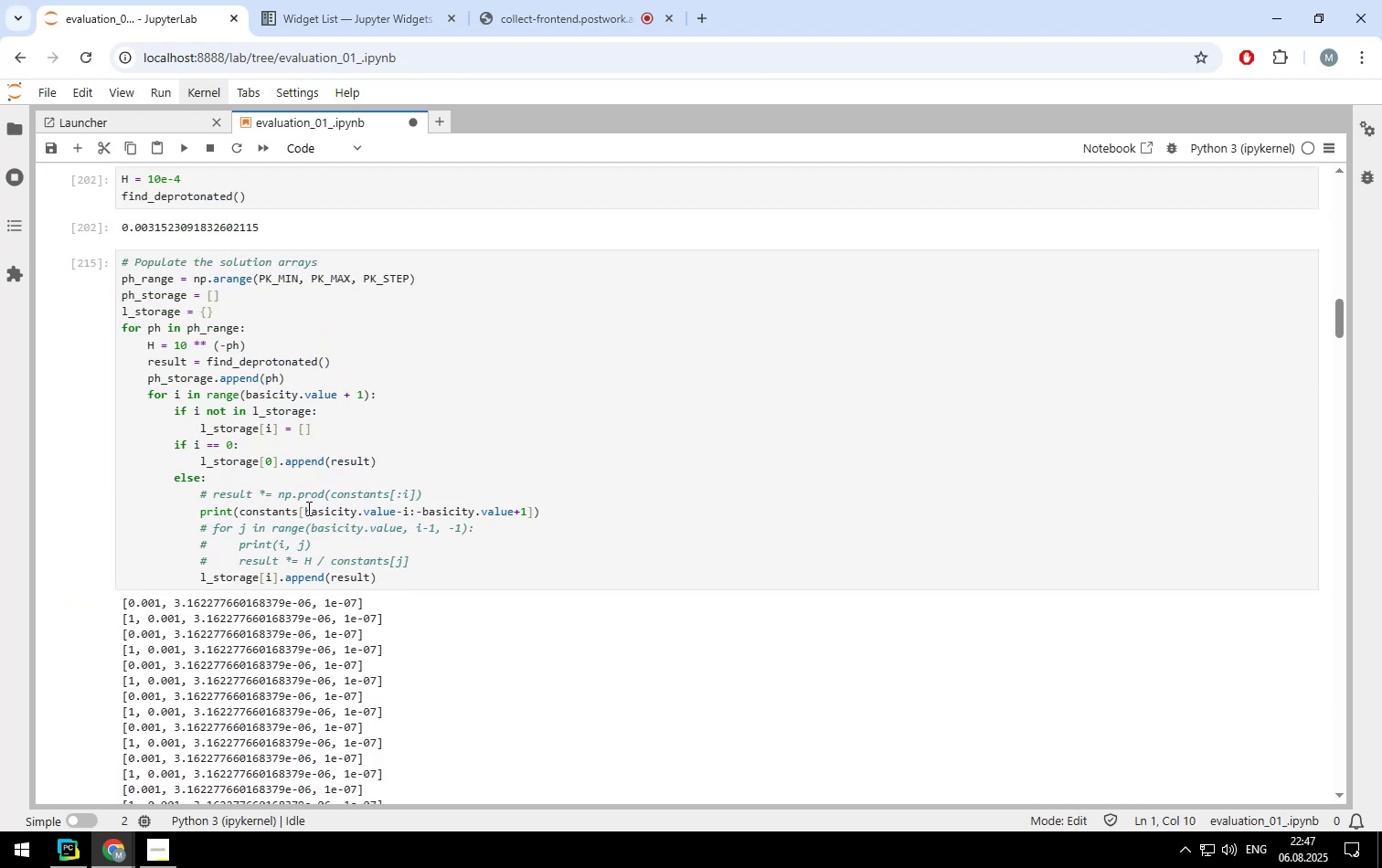 
left_click_drag(start_coordinate=[304, 509], to_coordinate=[525, 509])
 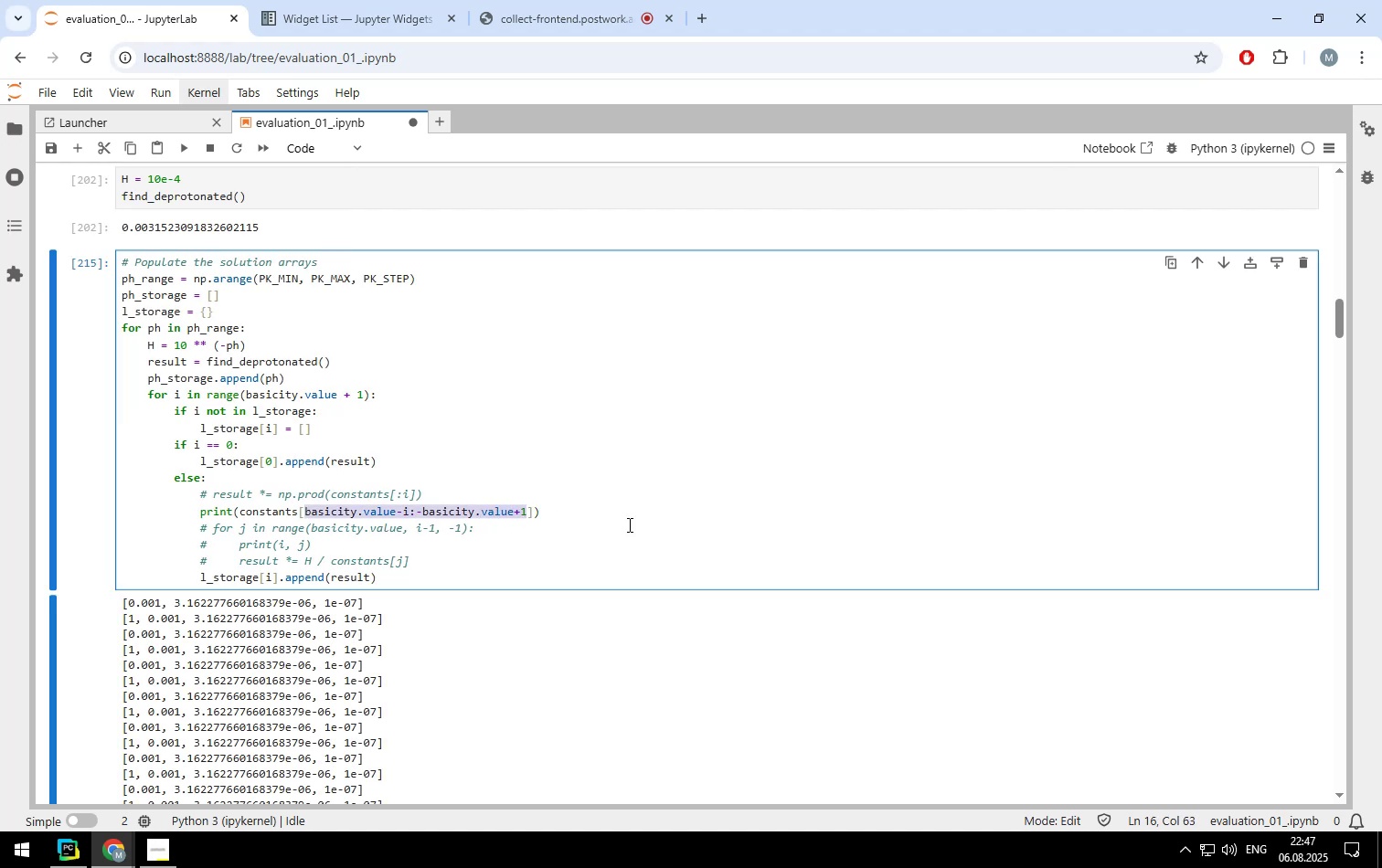 
key(Backspace)
type(-basicity)
 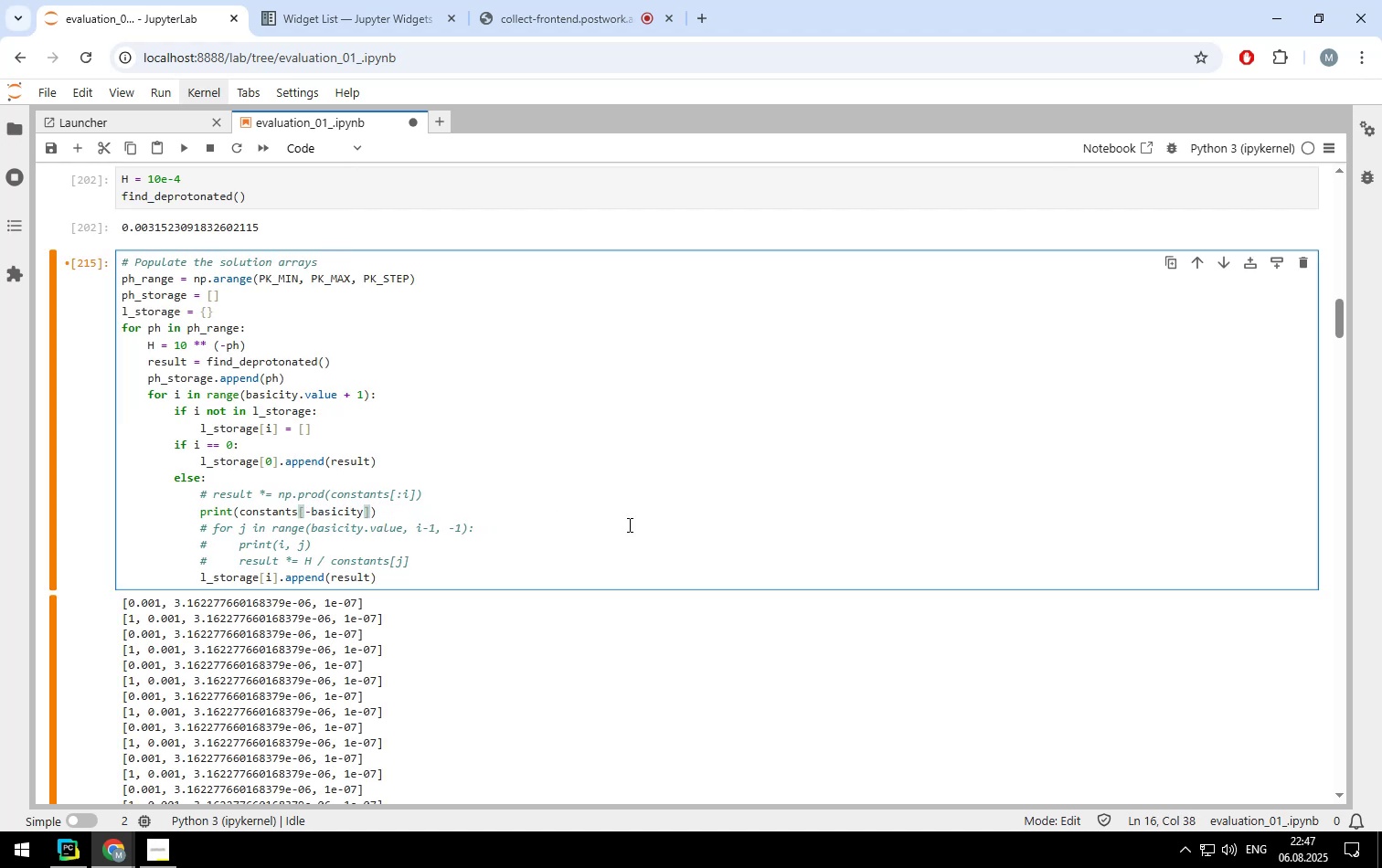 
key(Backspace)
 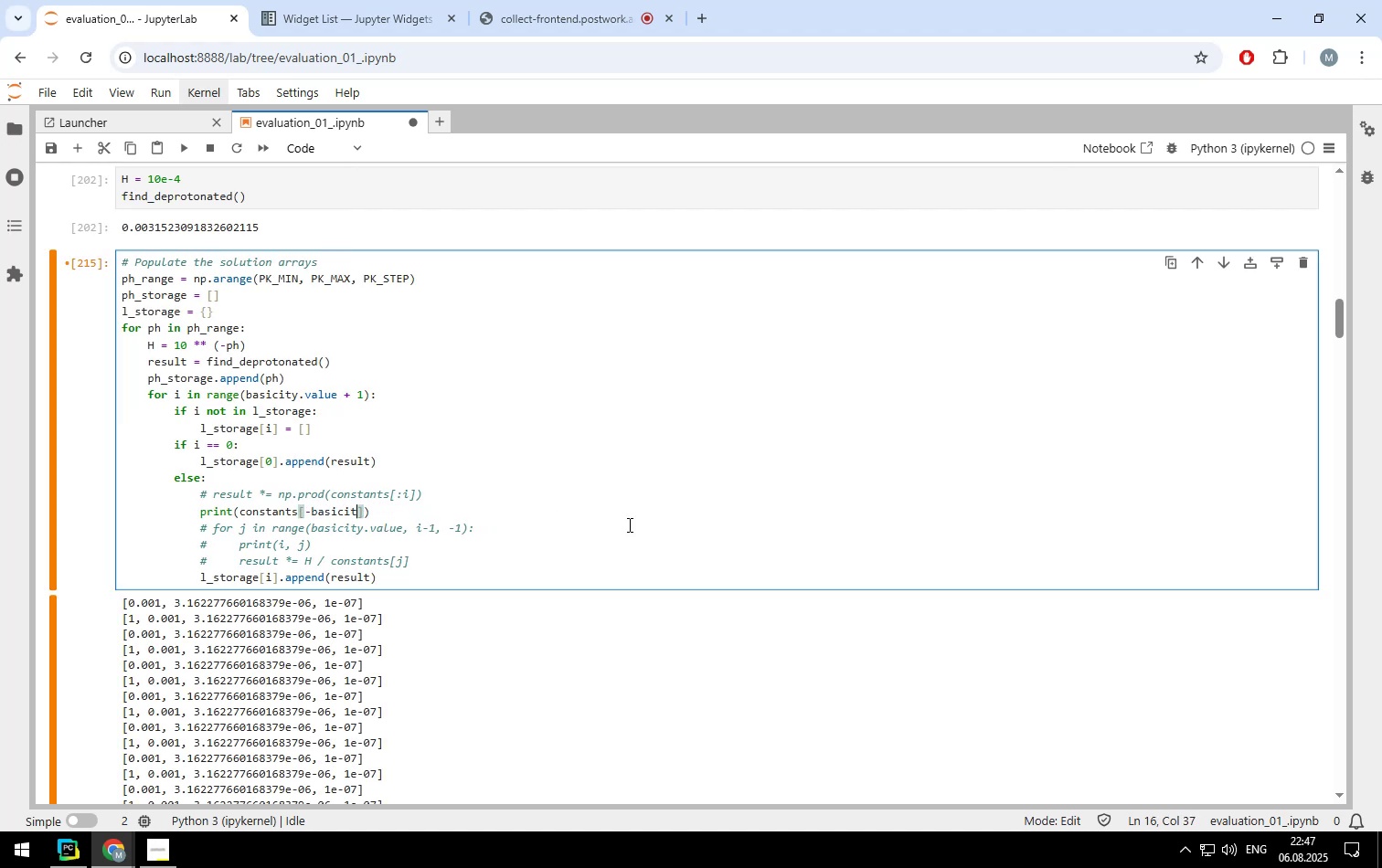 
key(Backspace)
 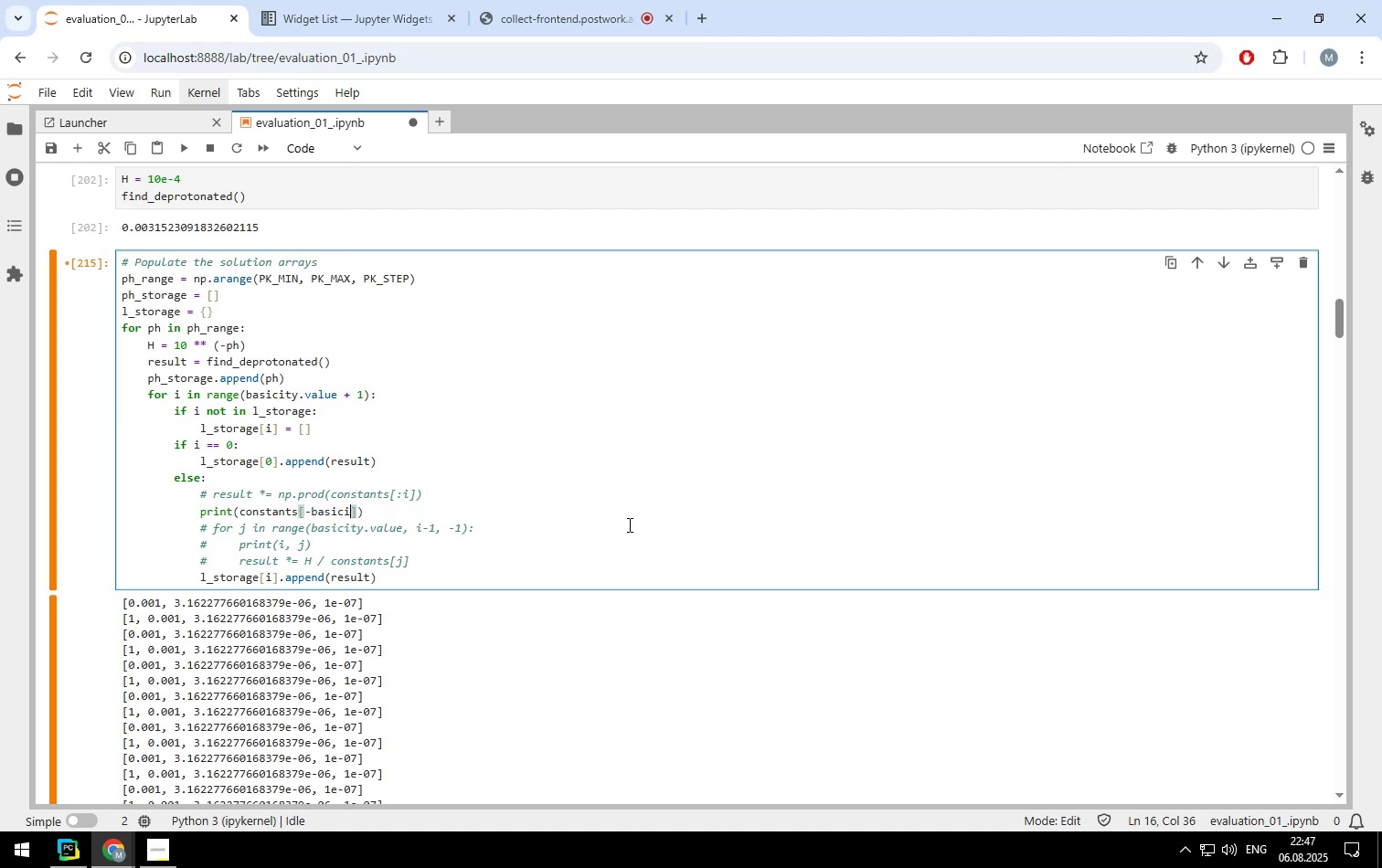 
key(Backspace)
 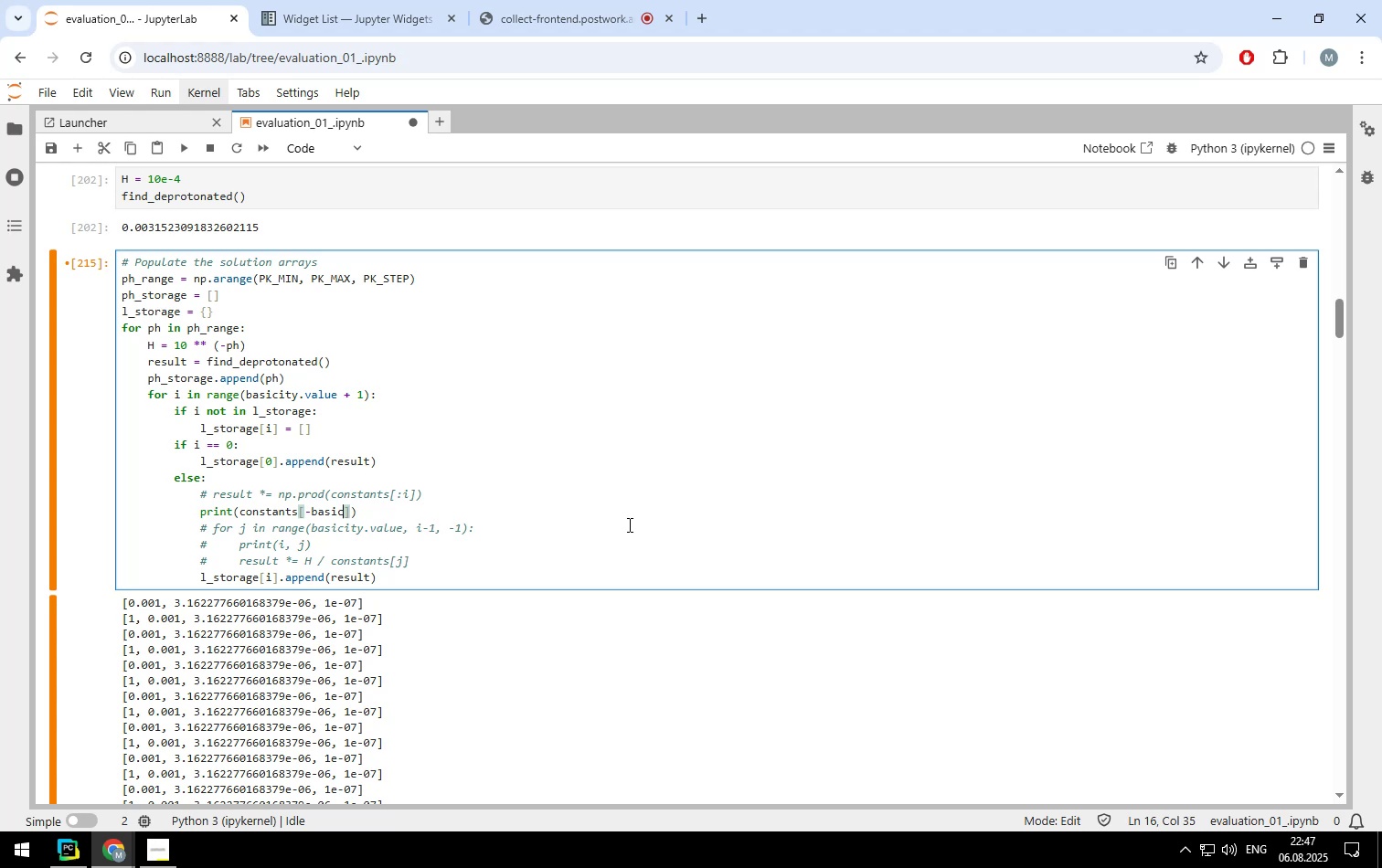 
key(Backspace)
 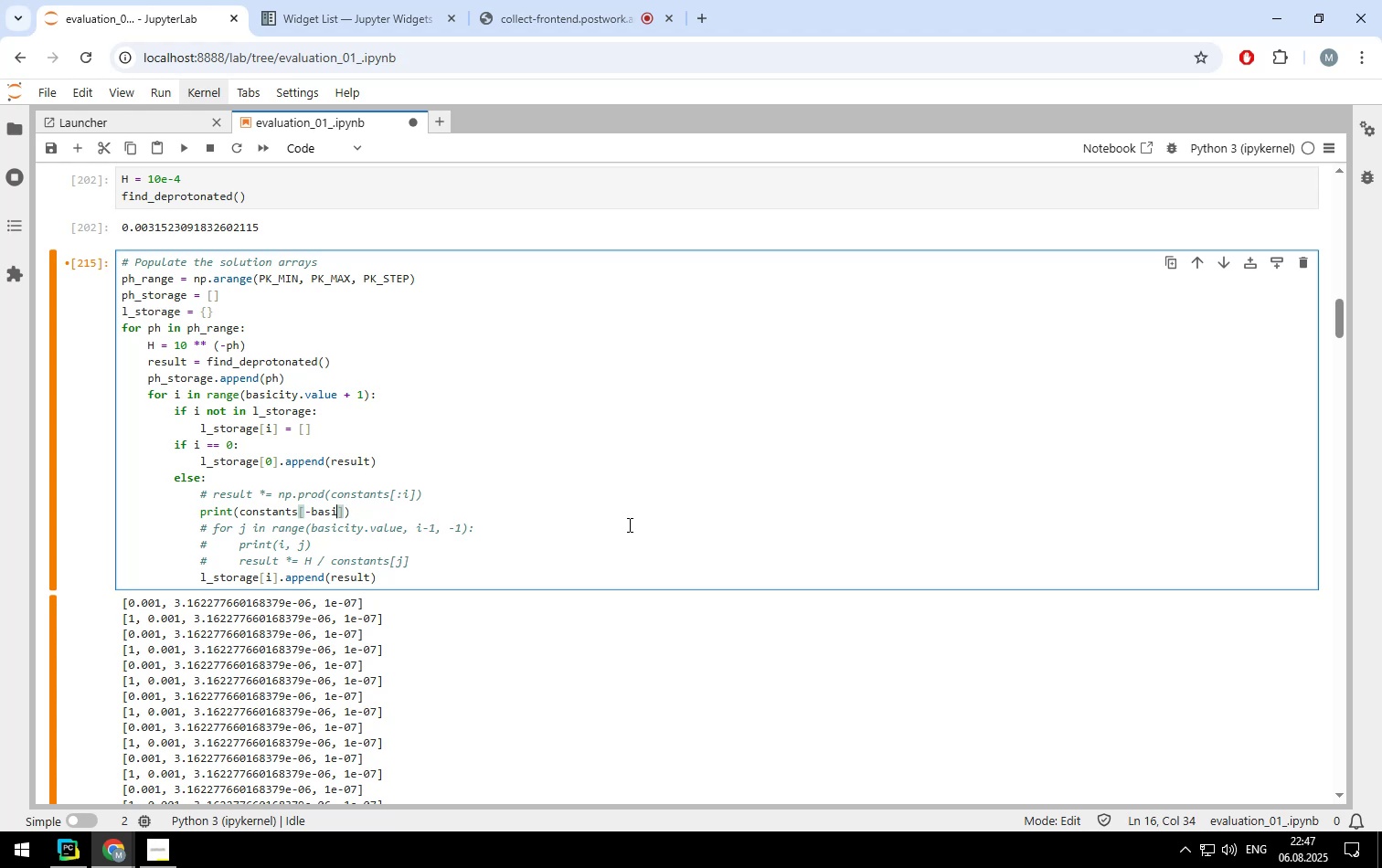 
key(Backspace)
 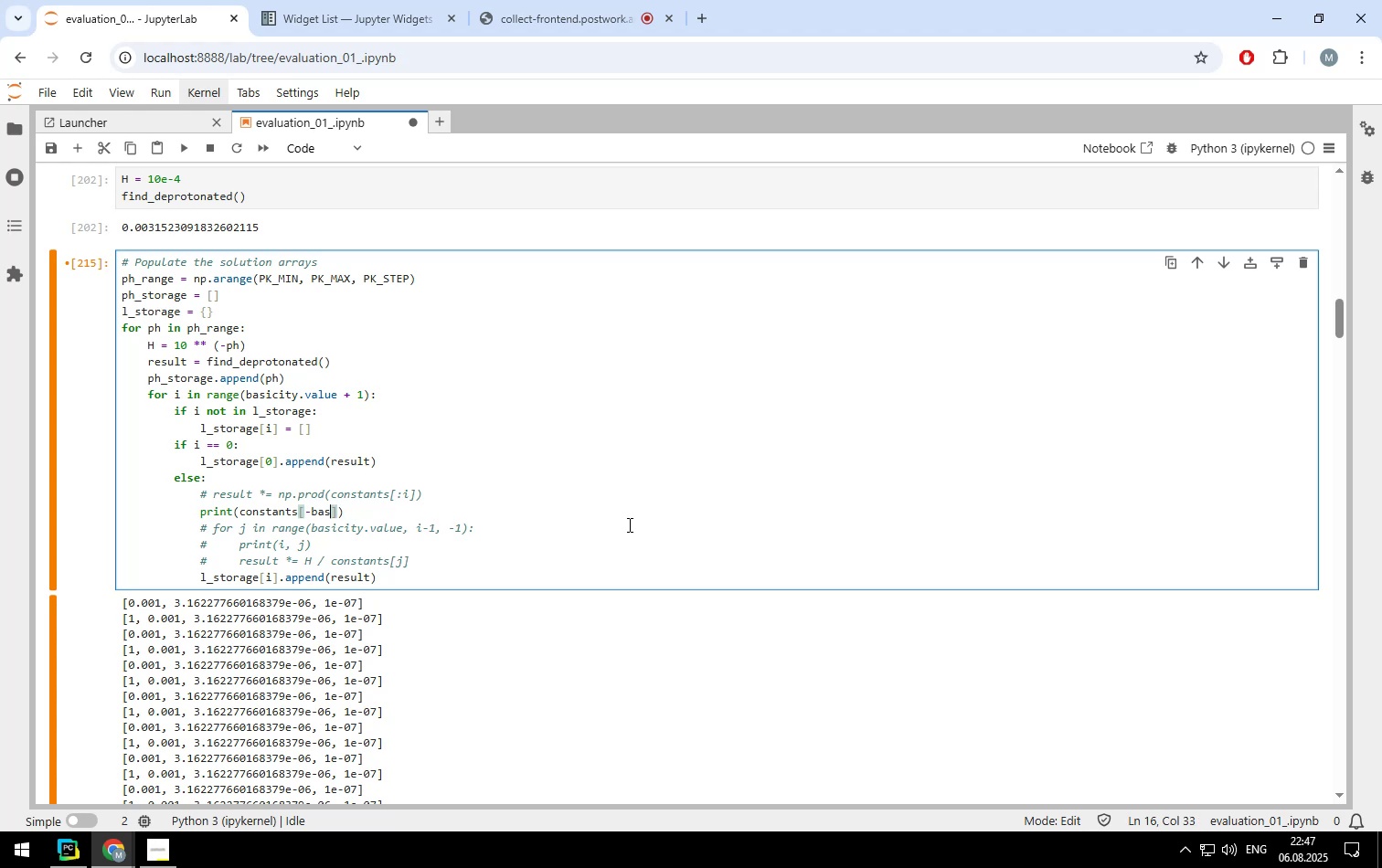 
key(Backspace)
 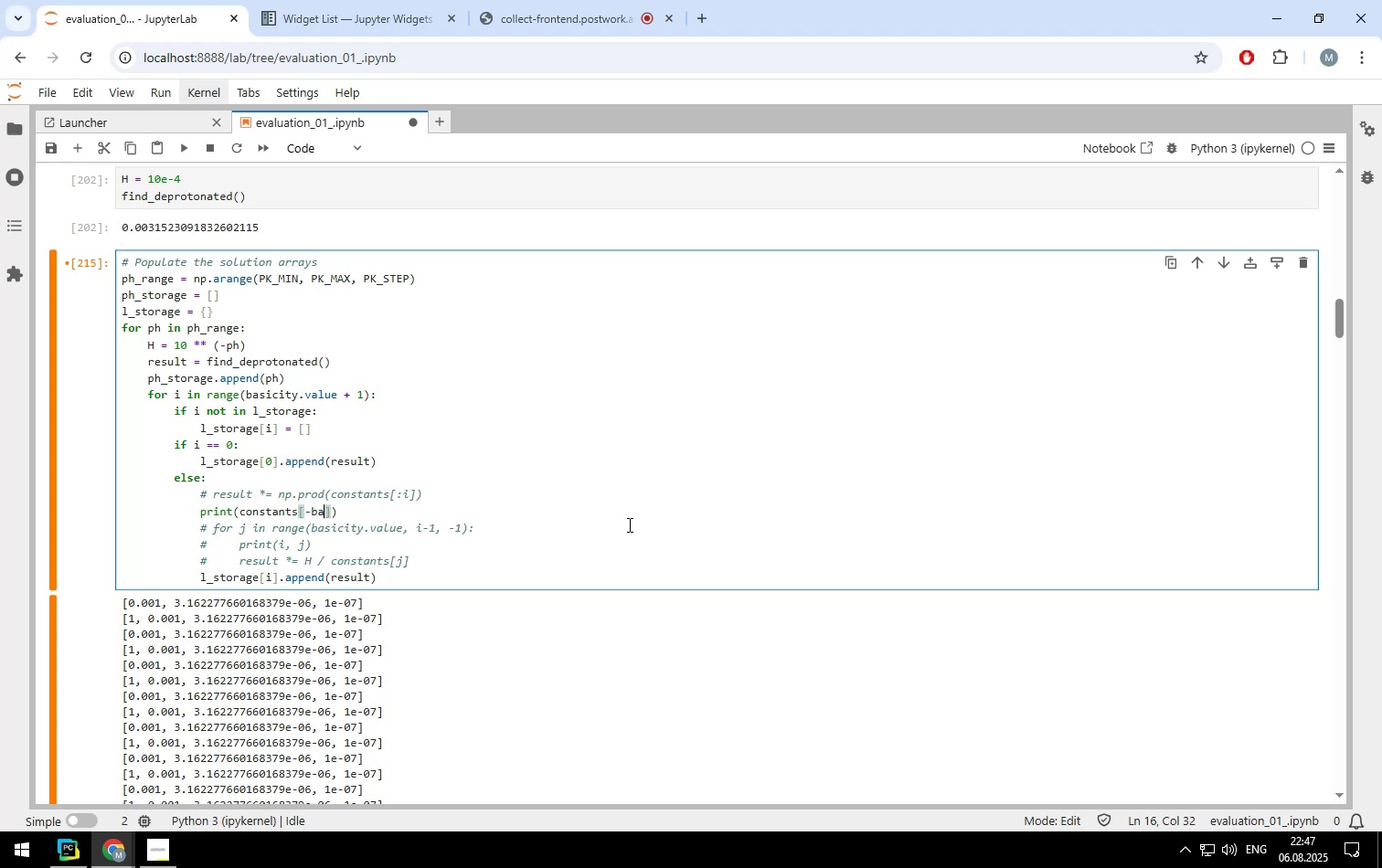 
key(Backspace)
 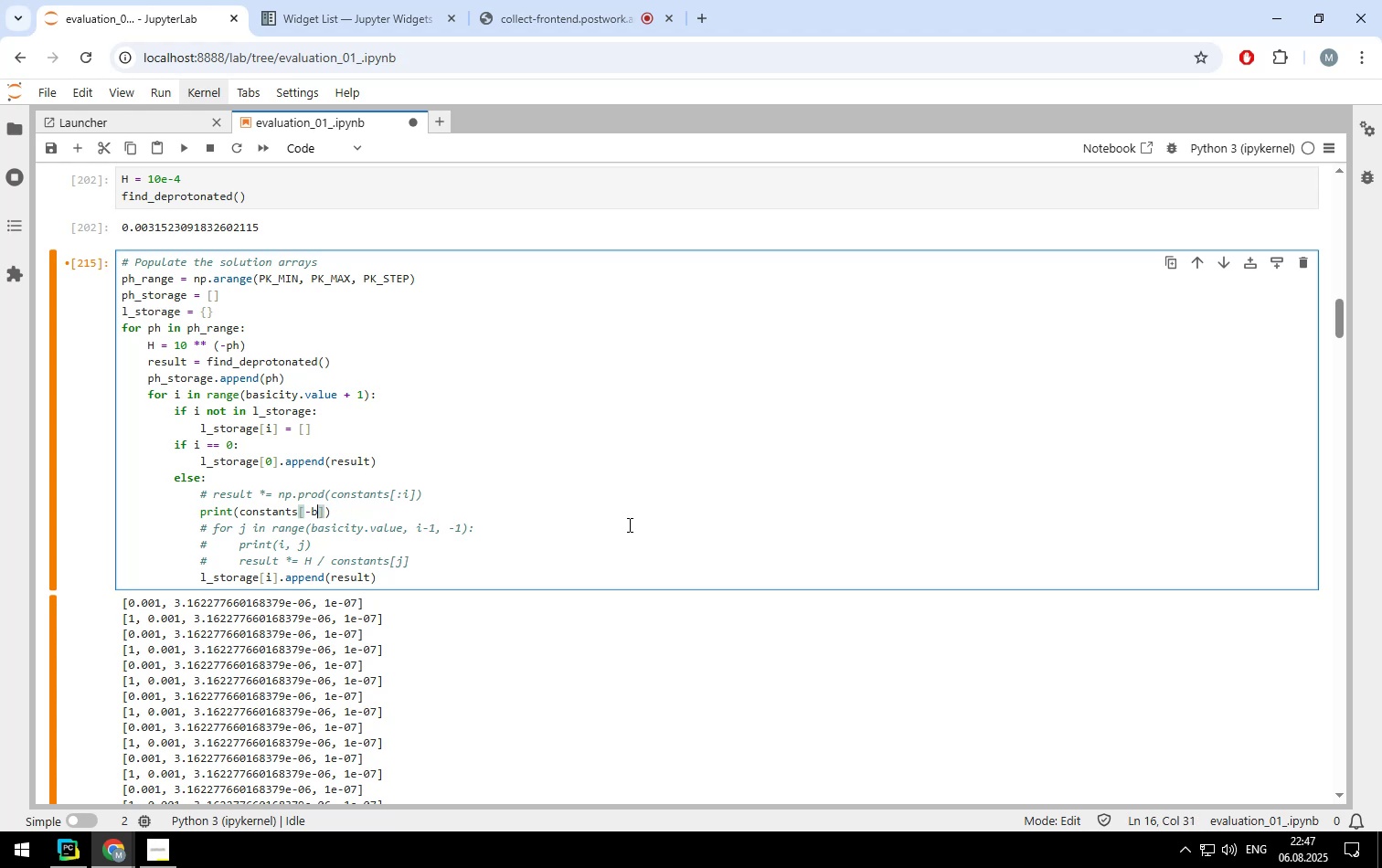 
key(Backspace)
 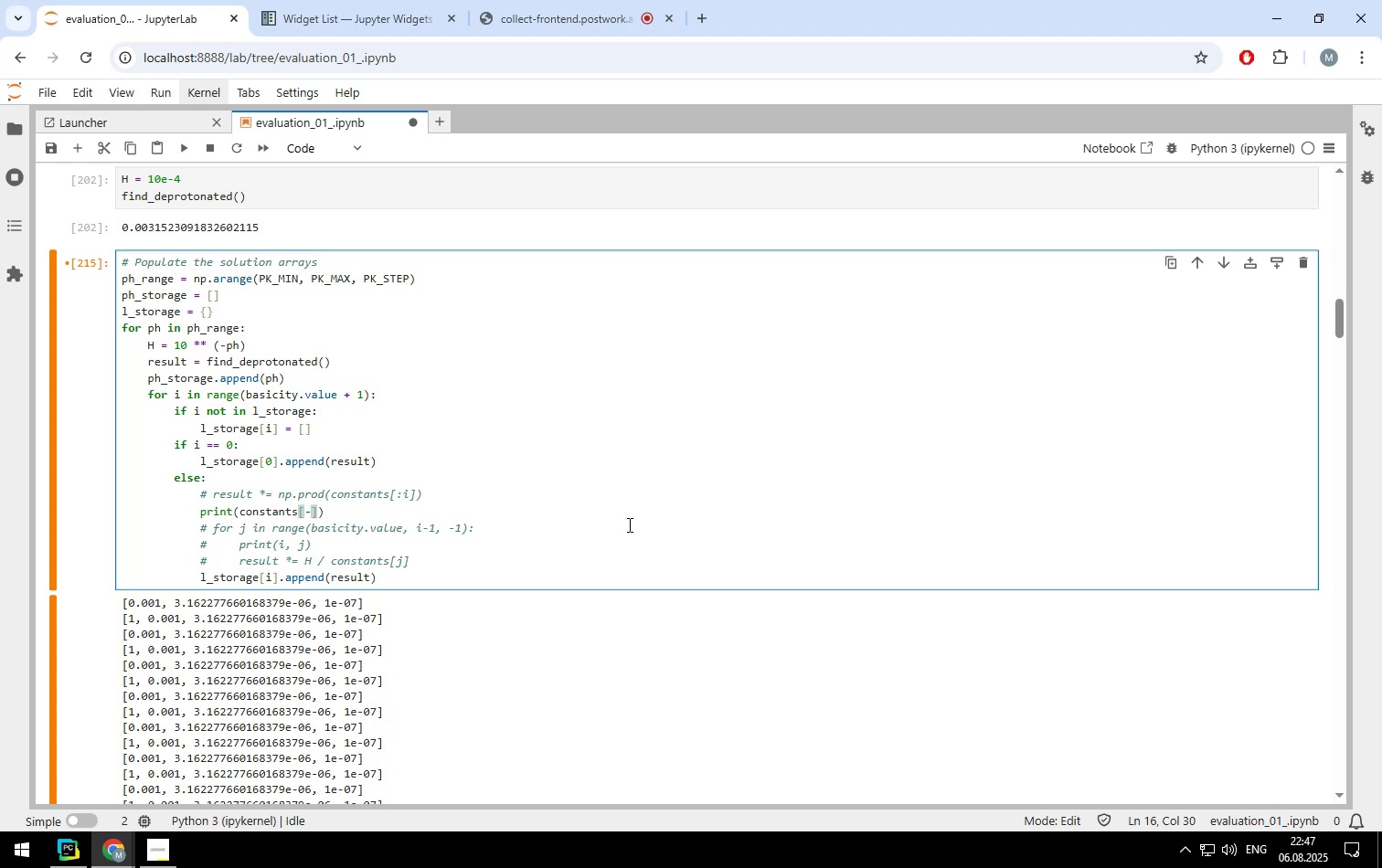 
key(I)
 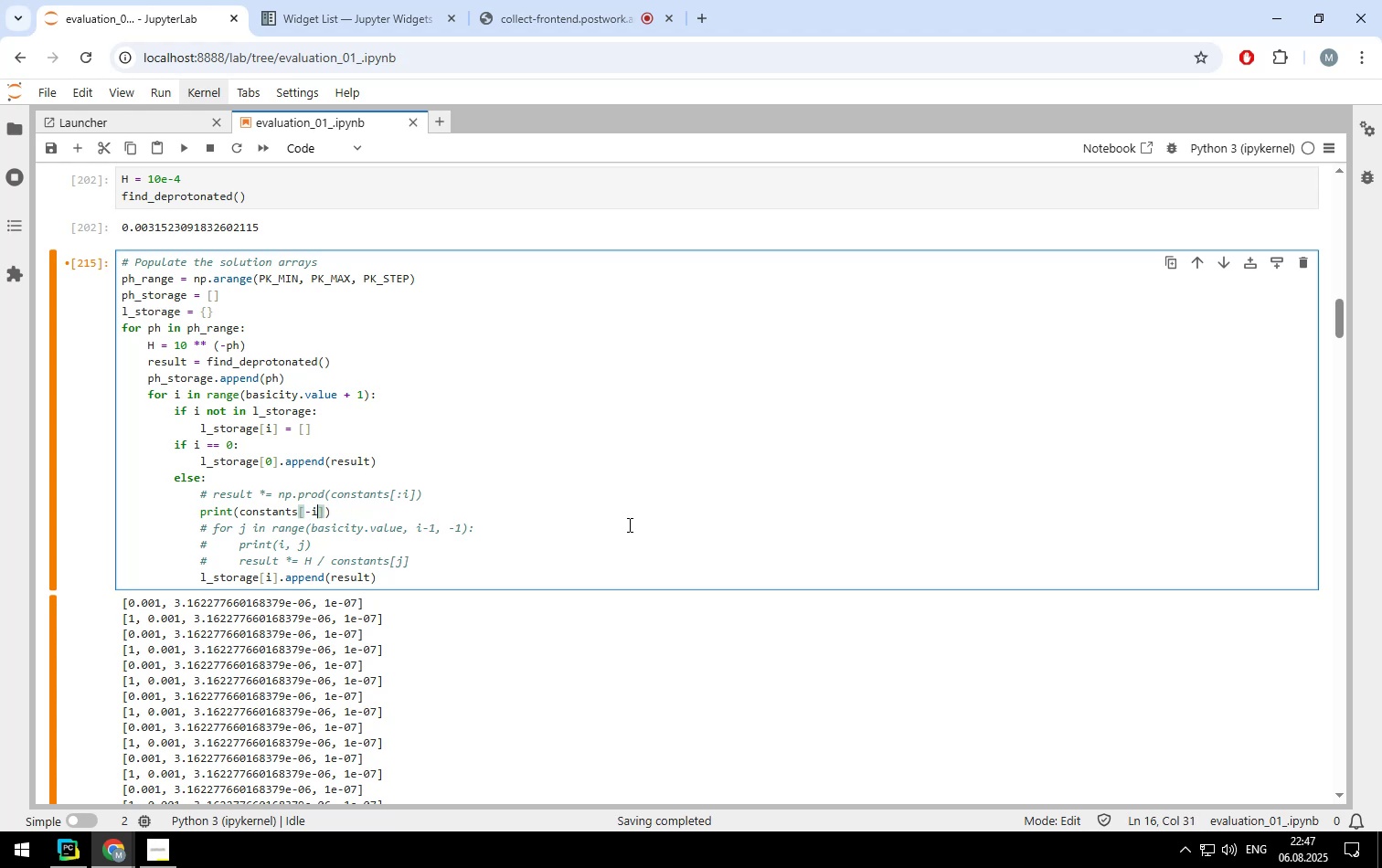 
key(Shift+Semicolon)
 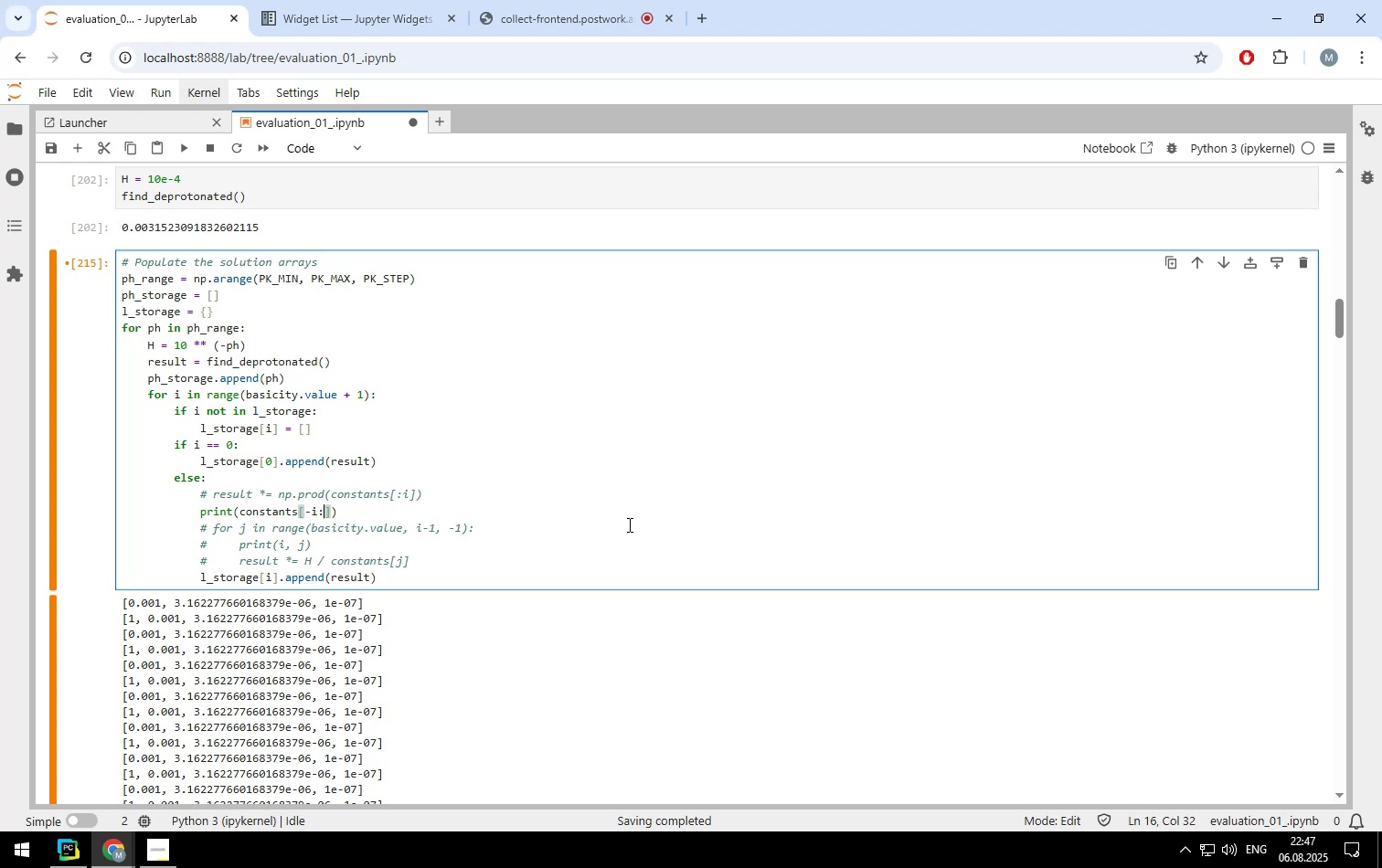 
key(Shift+ShiftLeft)
 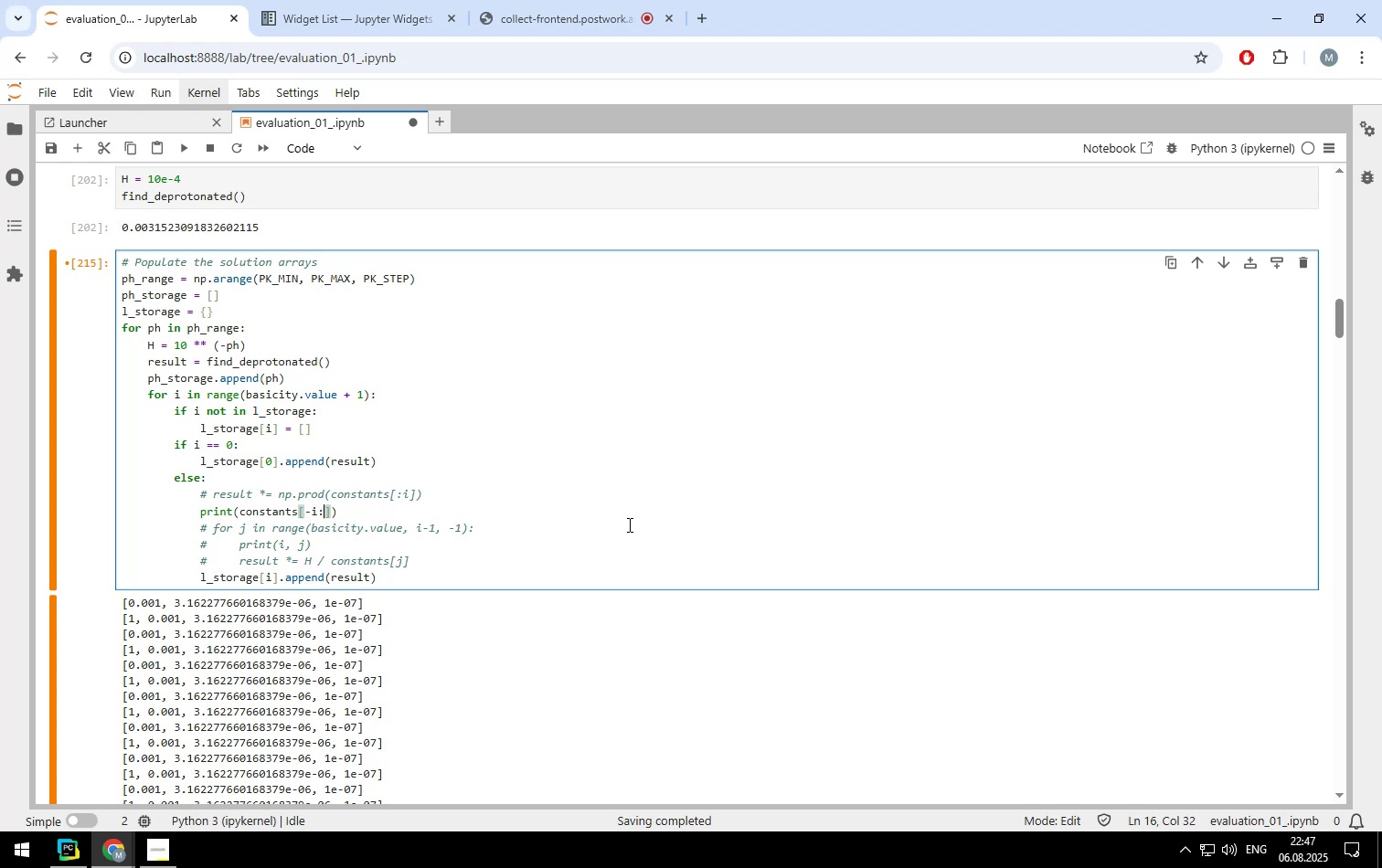 
key(Shift+Enter)
 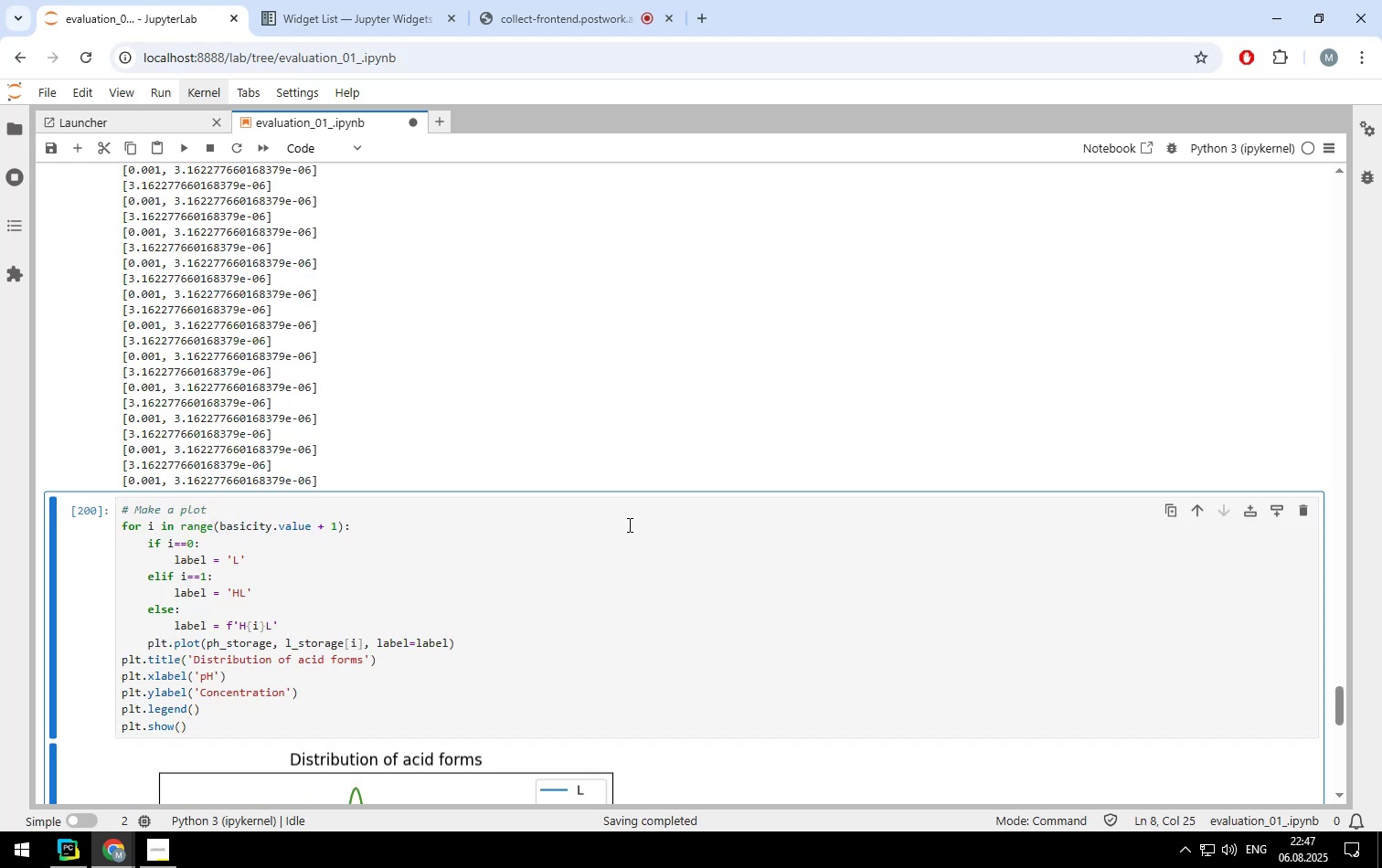 
scroll: coordinate [646, 398], scroll_direction: up, amount: 71.0
 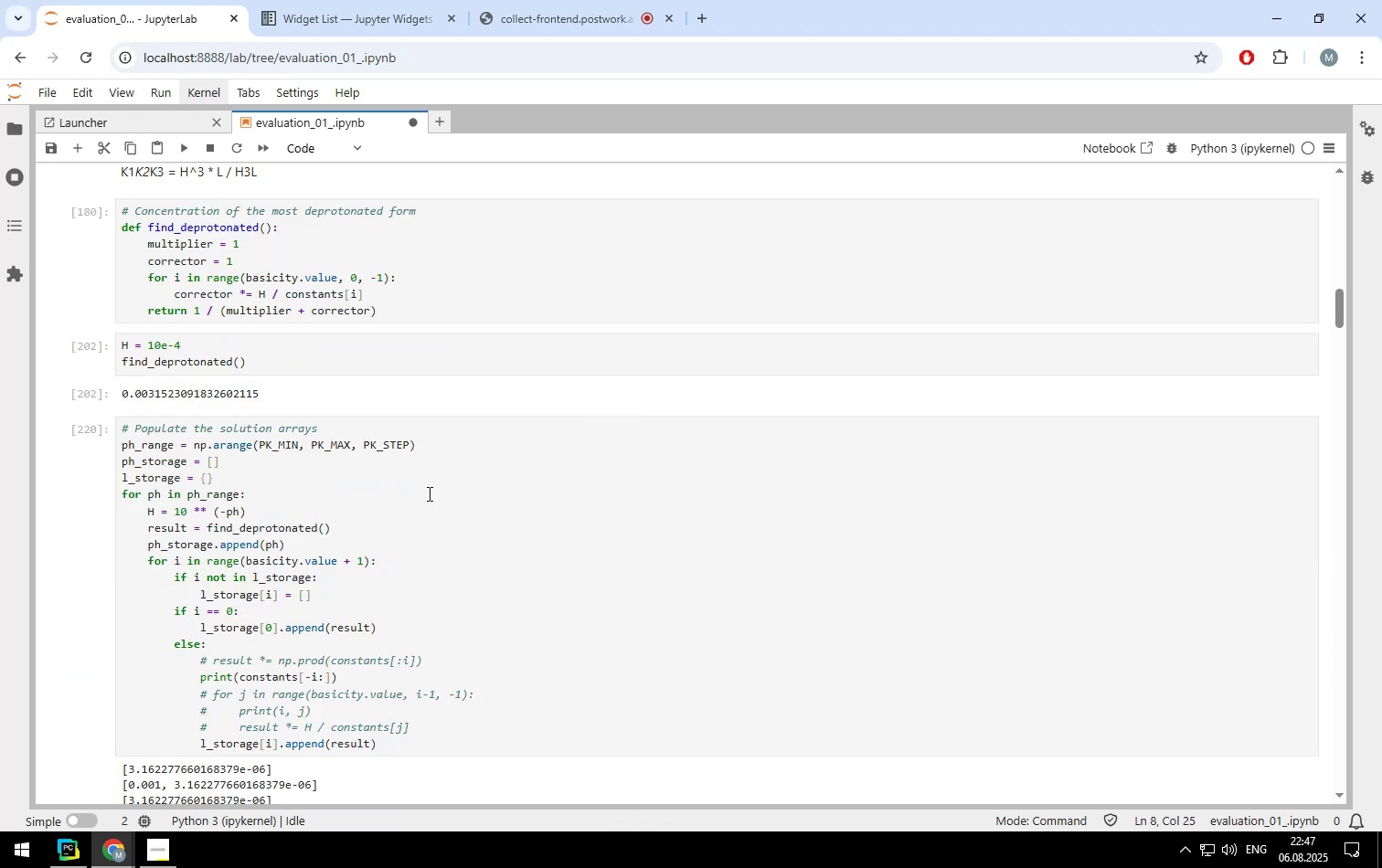 
scroll: coordinate [420, 500], scroll_direction: down, amount: 2.0
 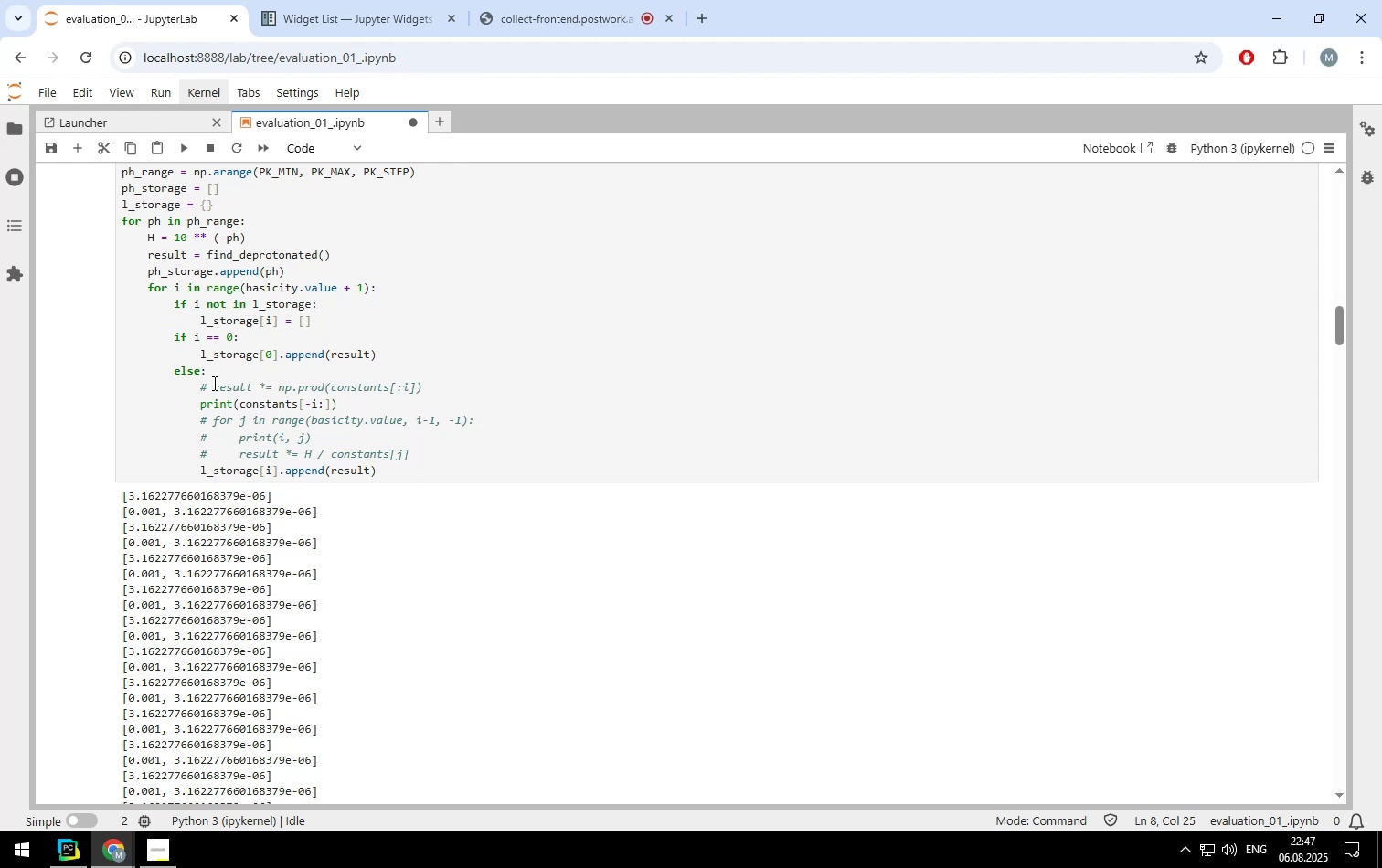 
left_click([213, 383])
 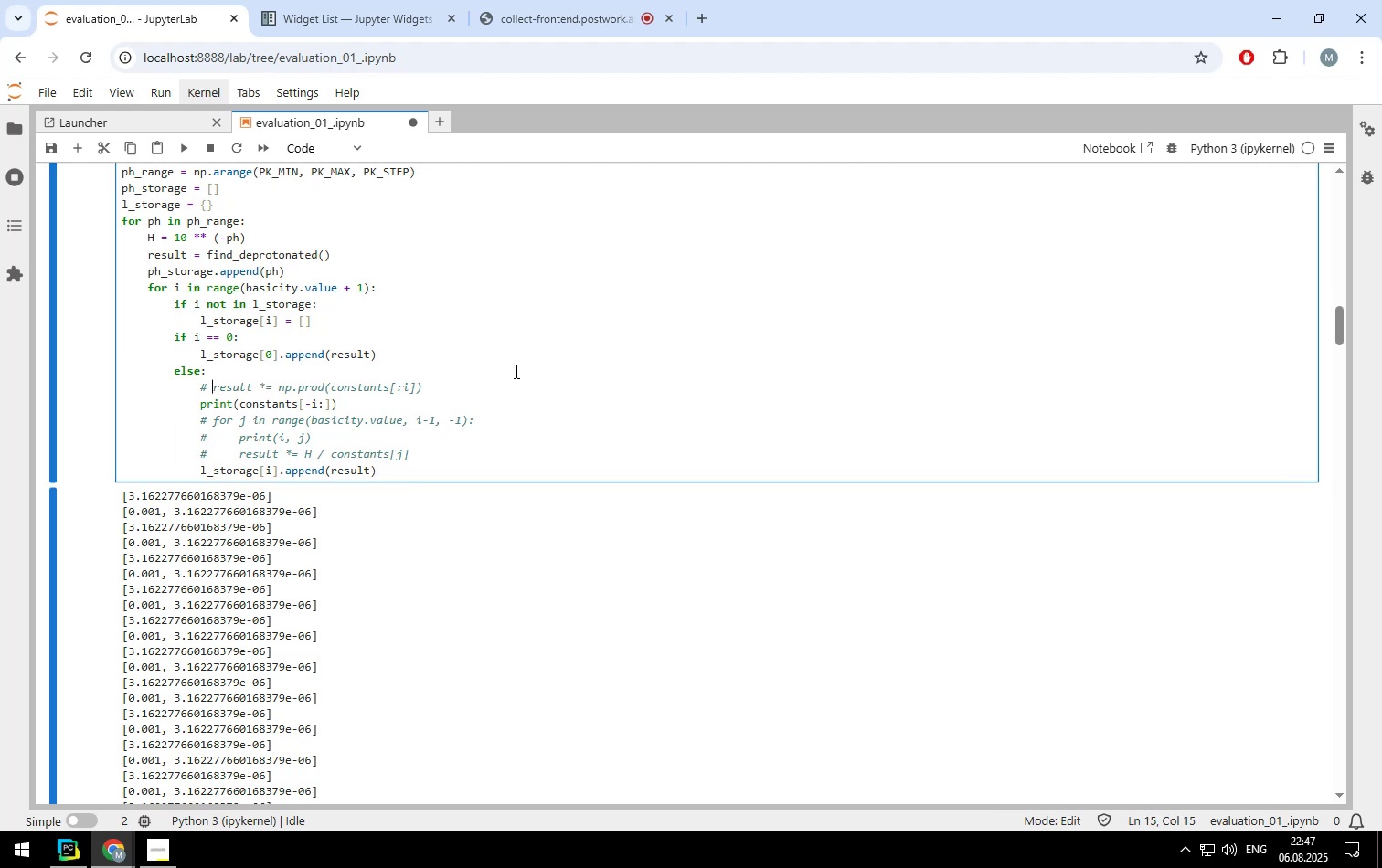 
key(Backspace)
 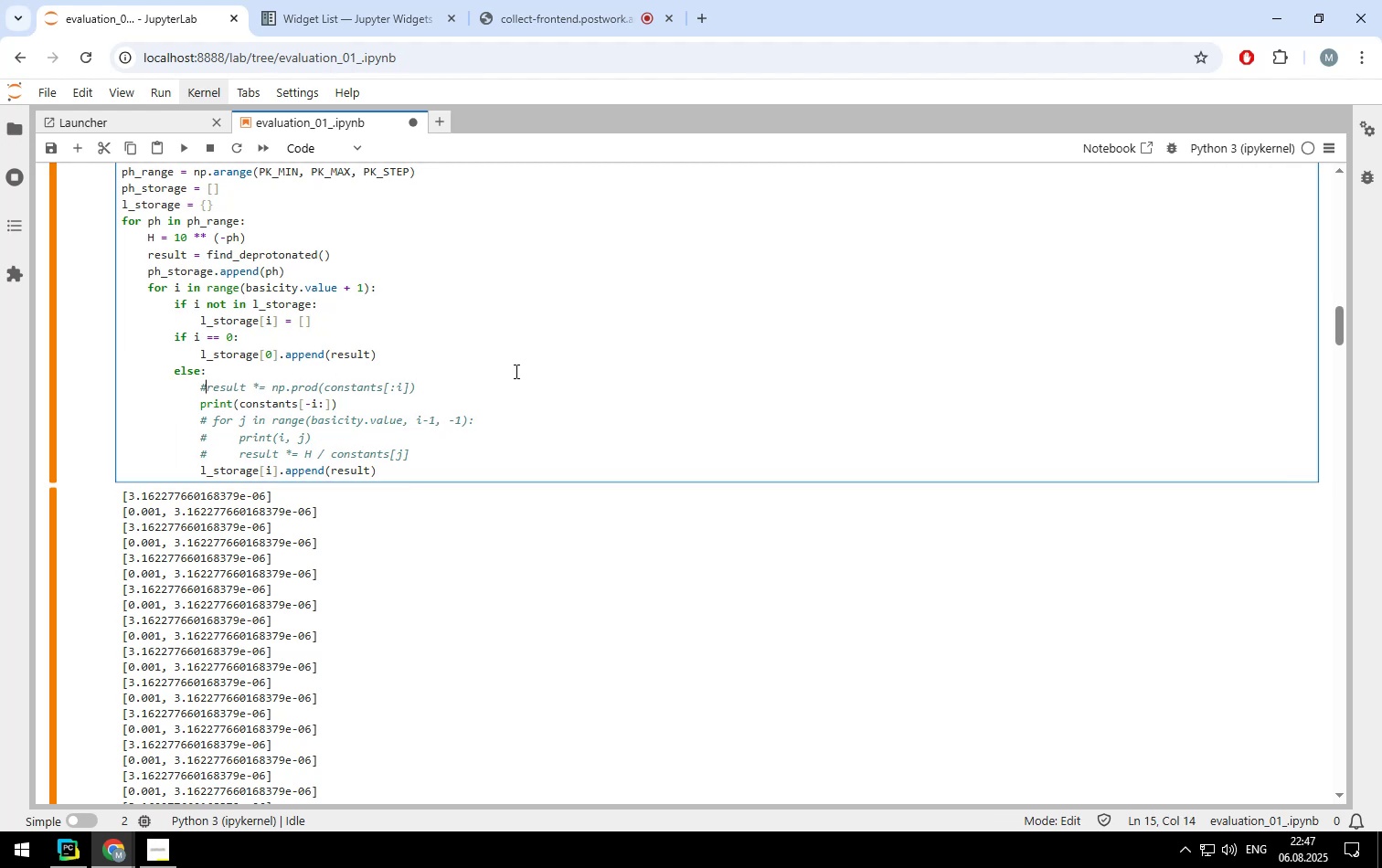 
key(Backspace)
 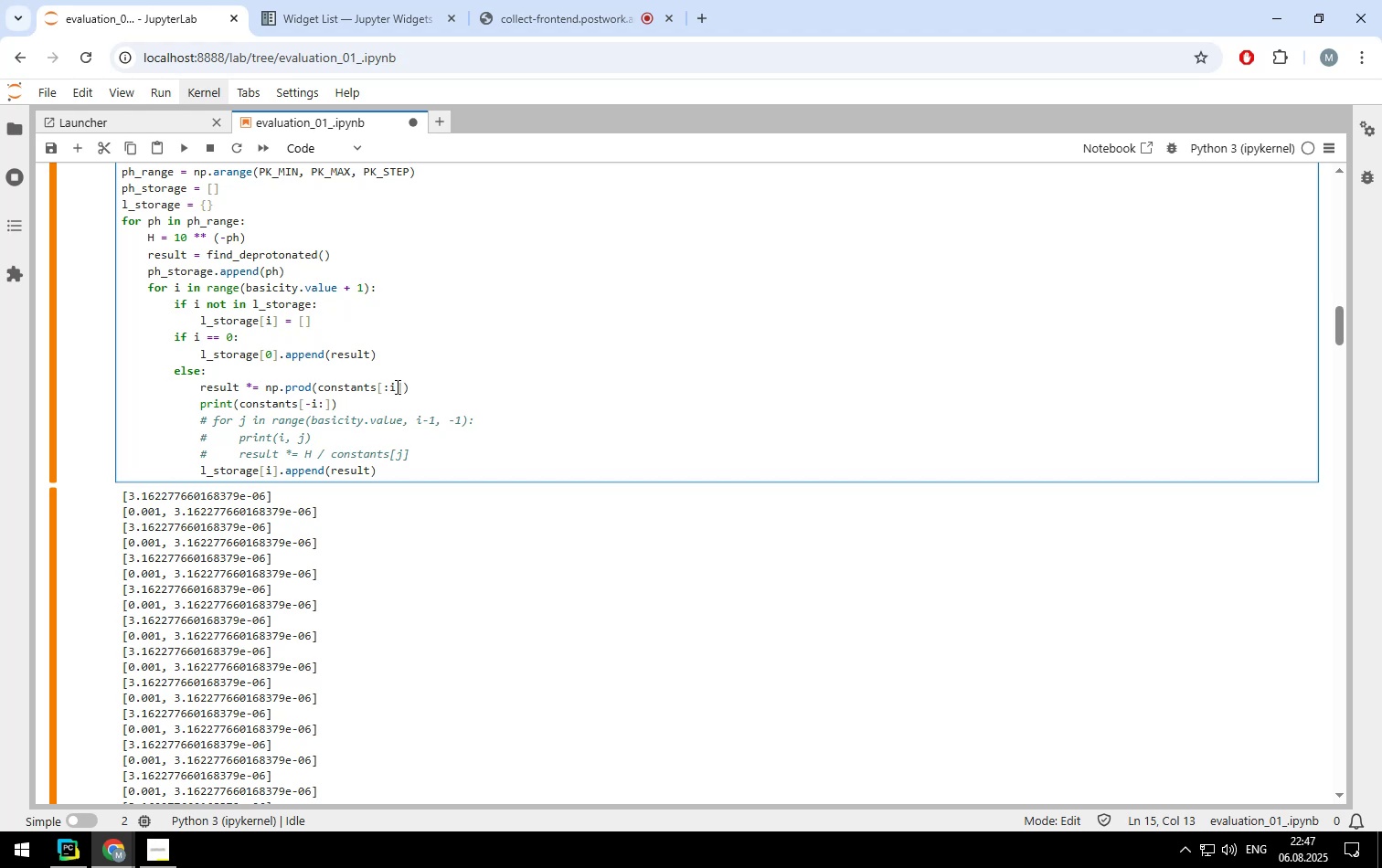 
left_click([397, 386])
 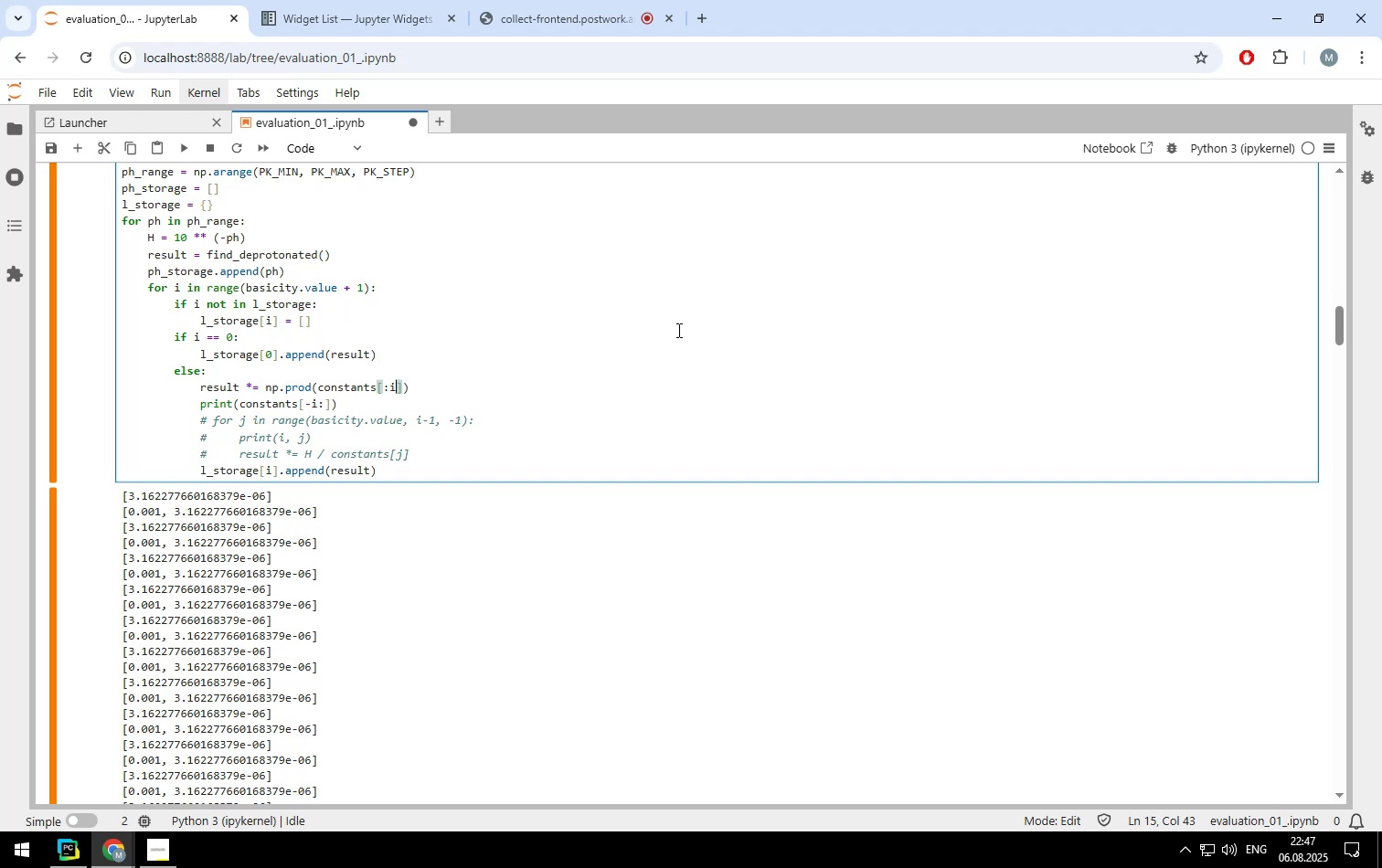 
wait(6.74)
 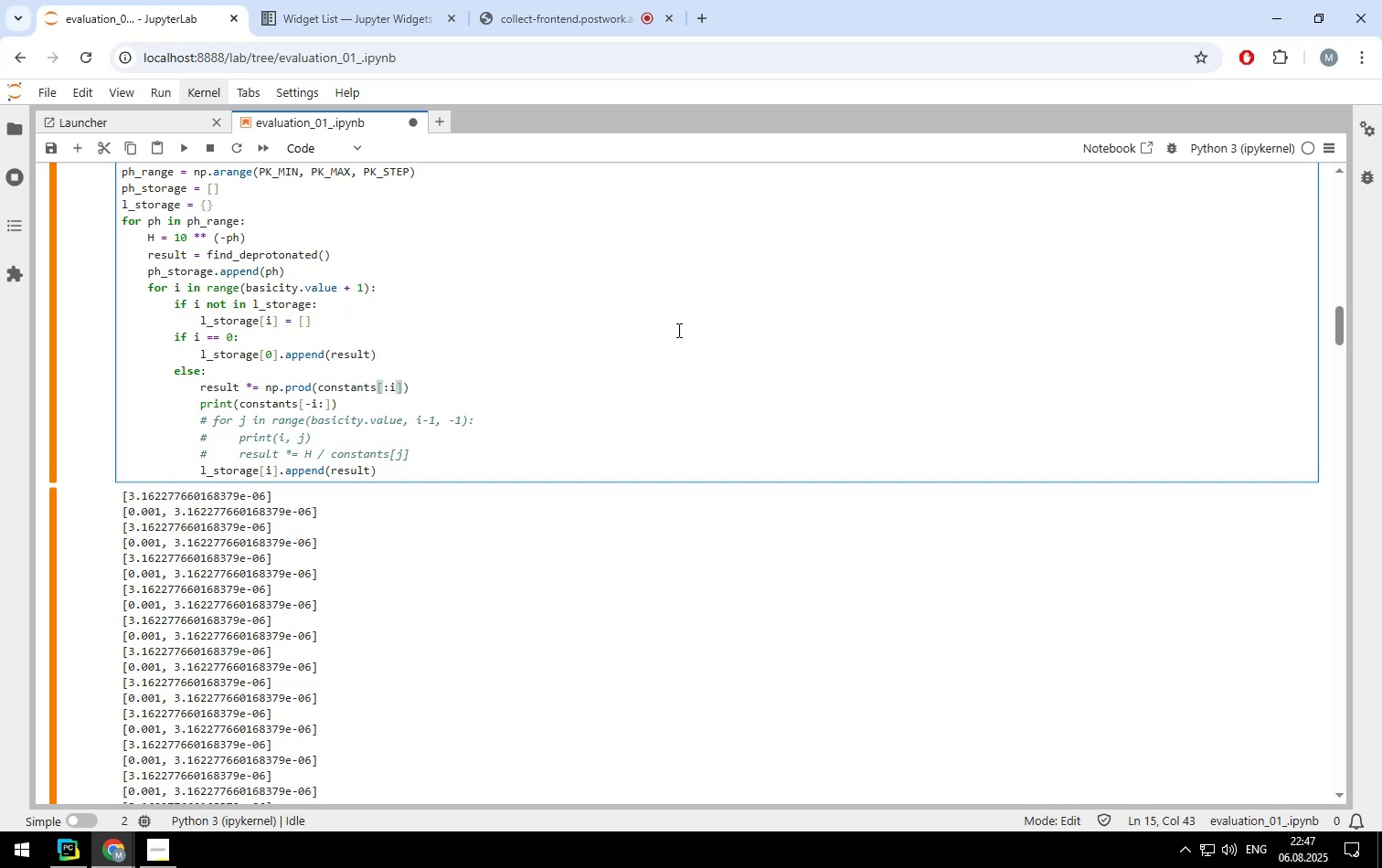 
key(ArrowLeft)
 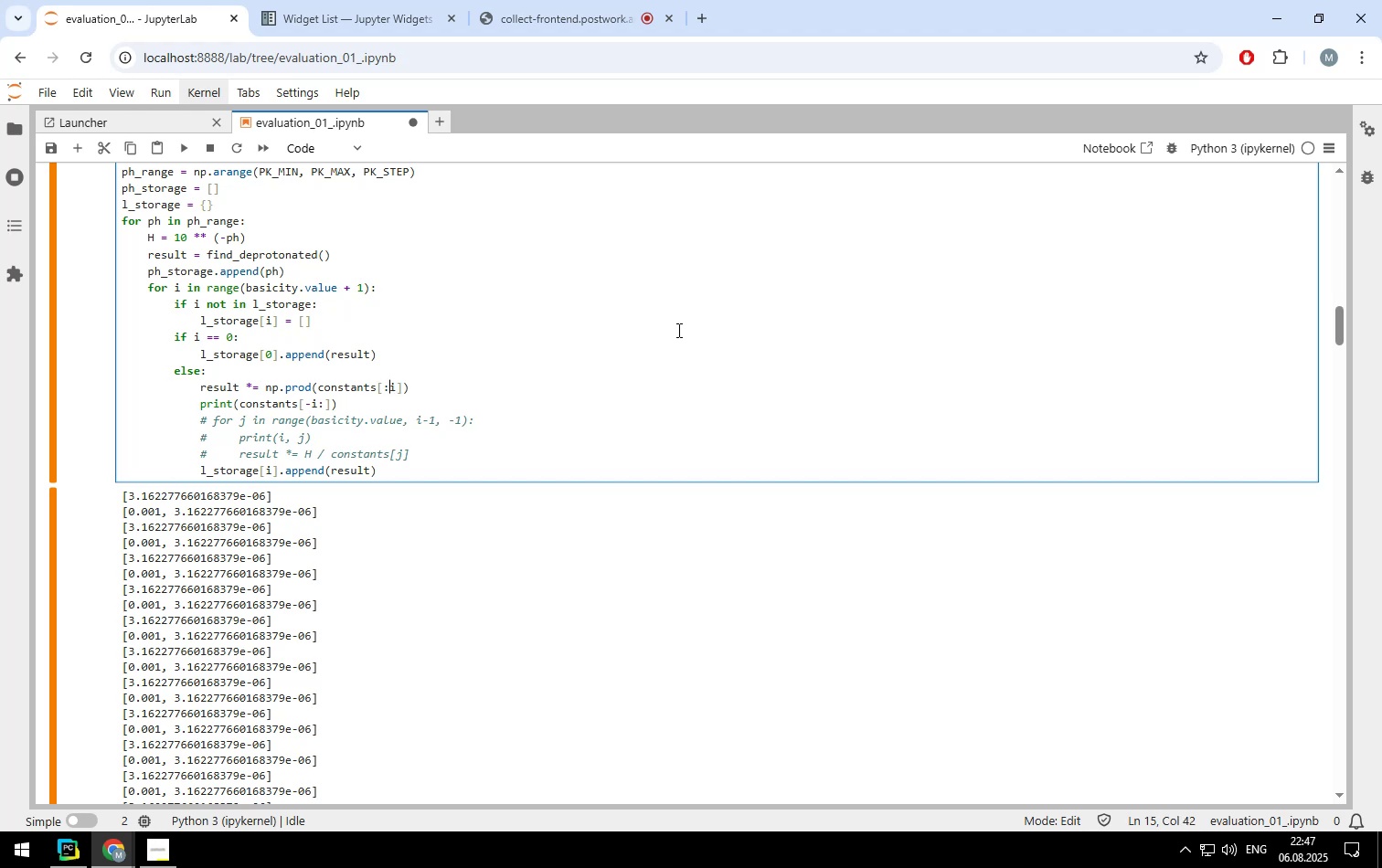 
hold_key(key=ArrowLeft, duration=1.51)
 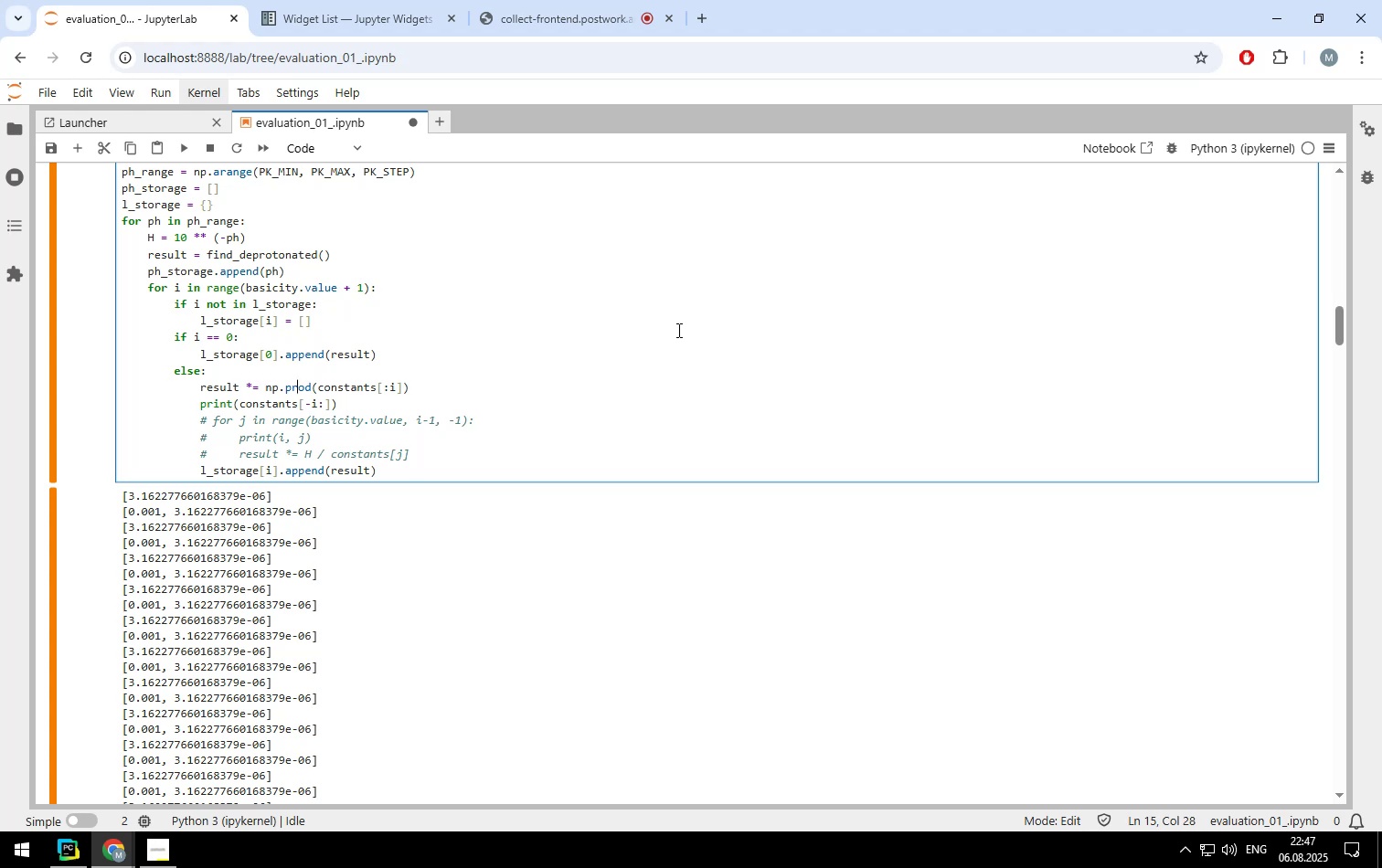 
key(ArrowLeft)
 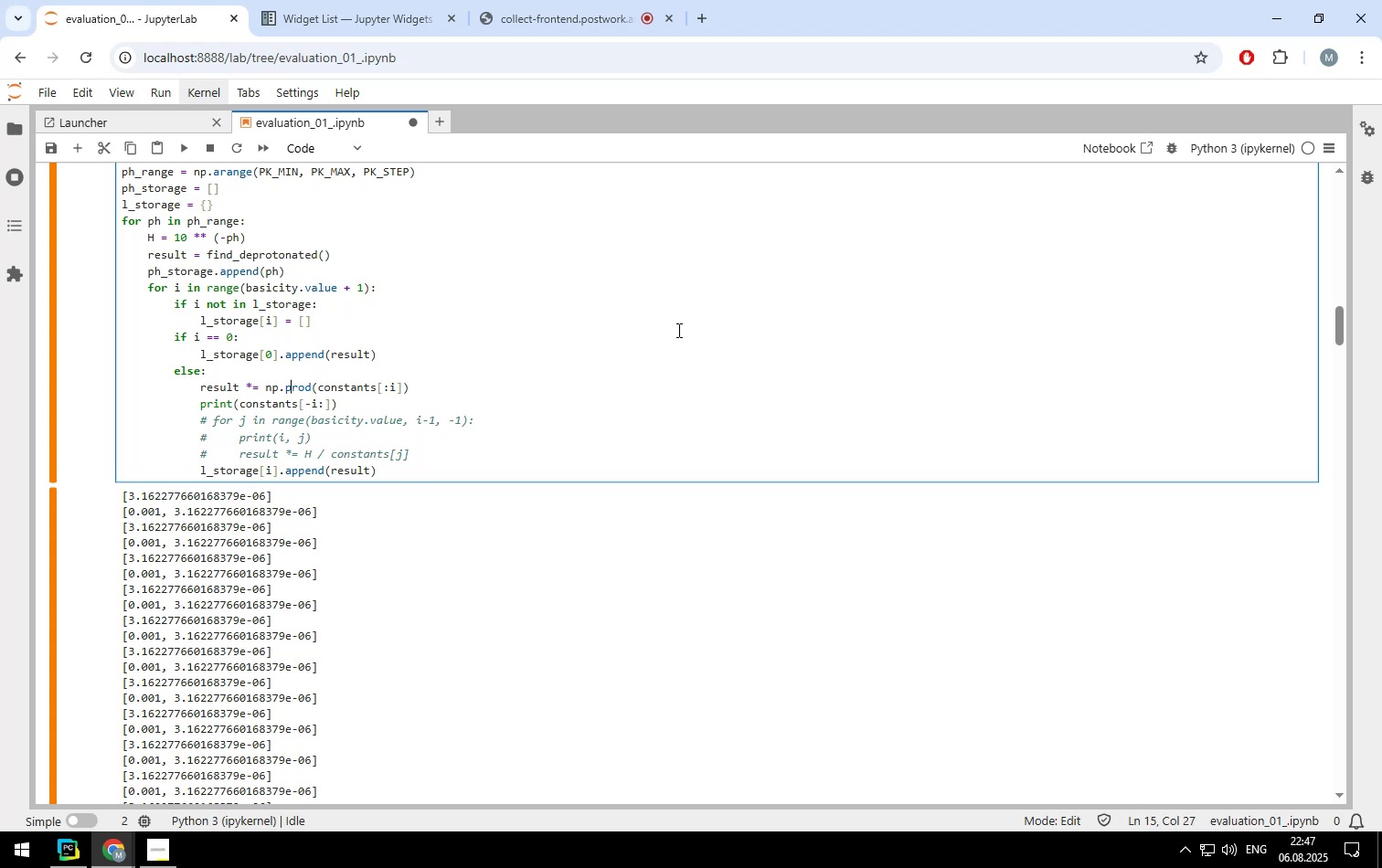 
key(ArrowLeft)
 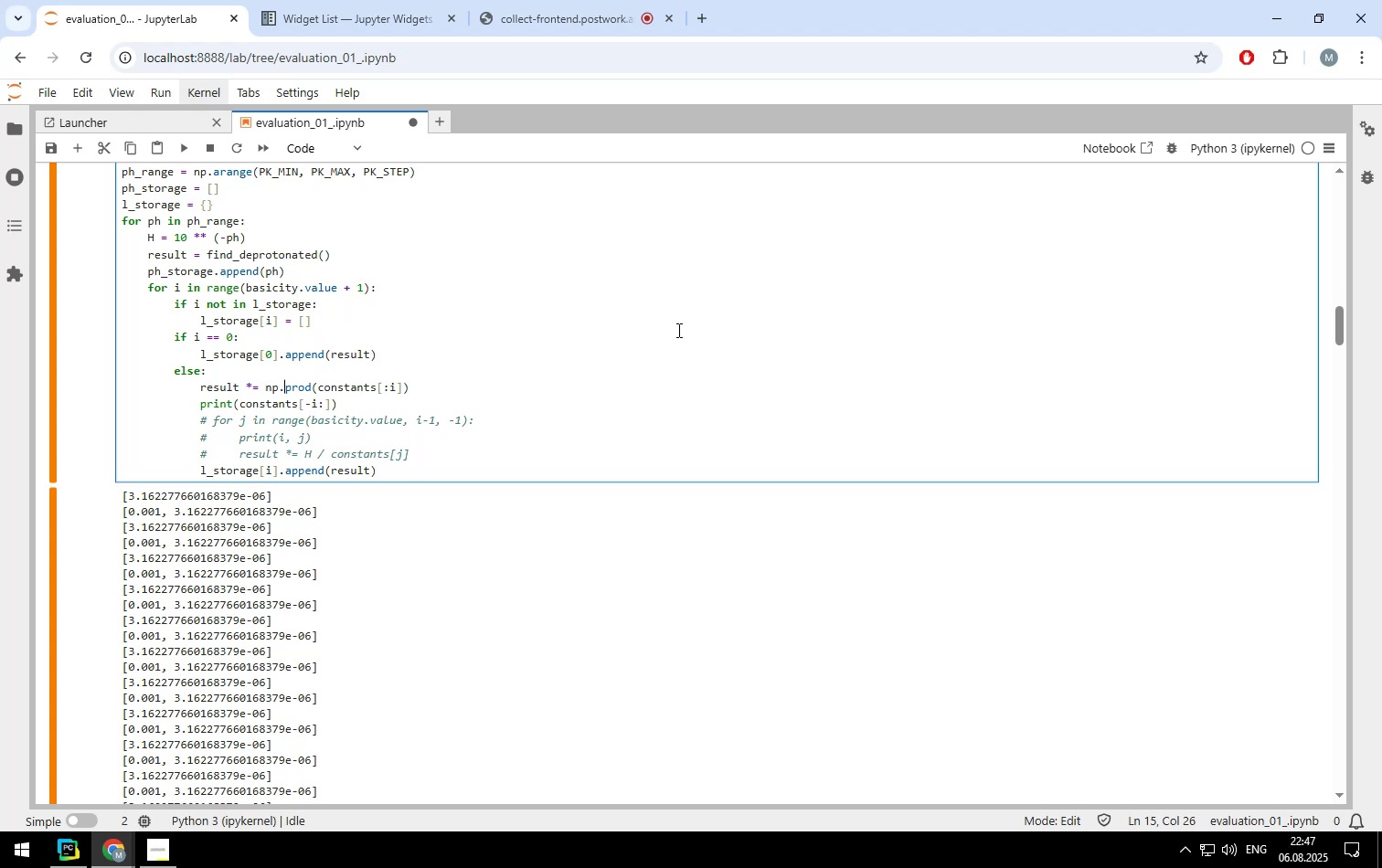 
key(ArrowLeft)
 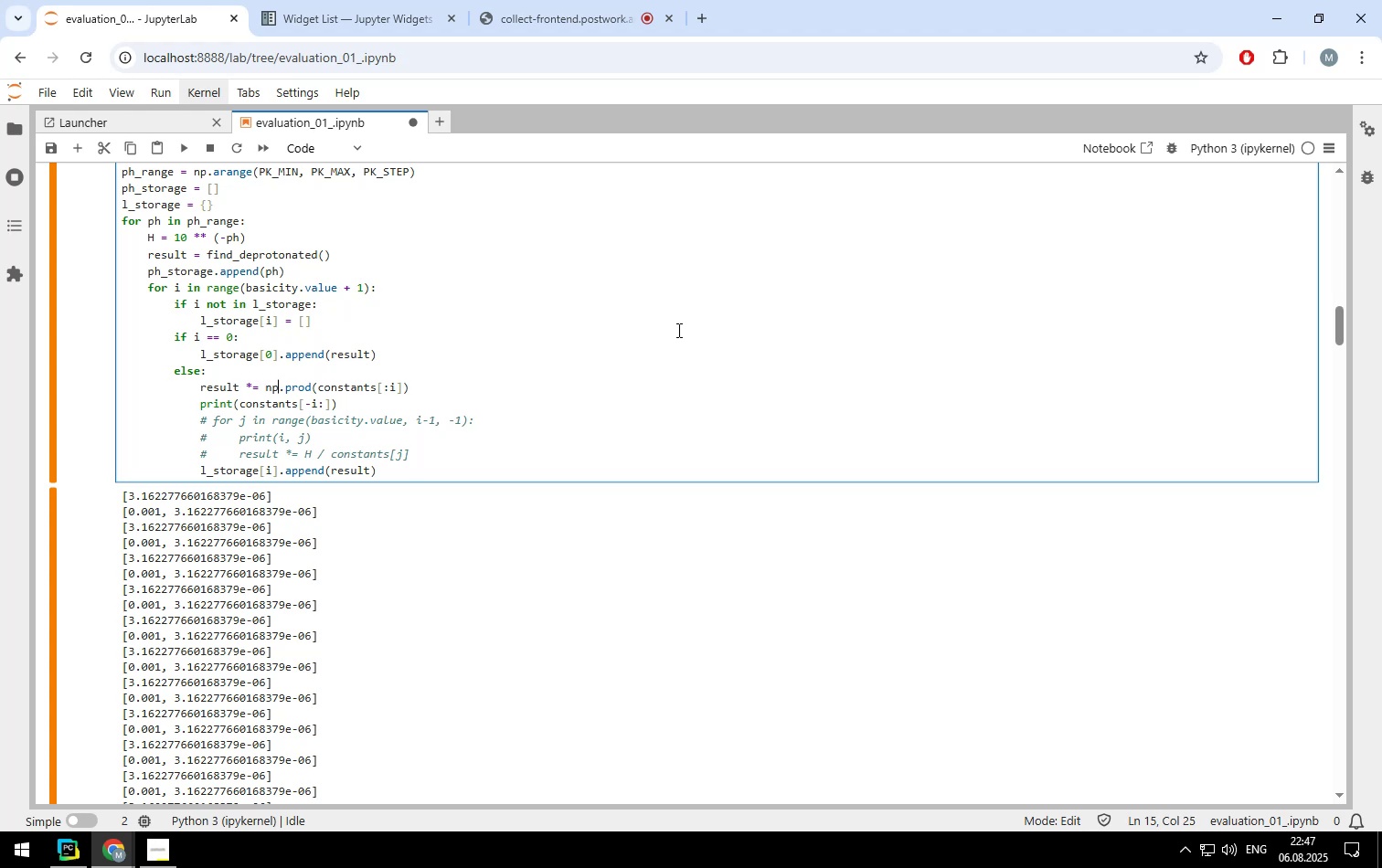 
key(ArrowLeft)
 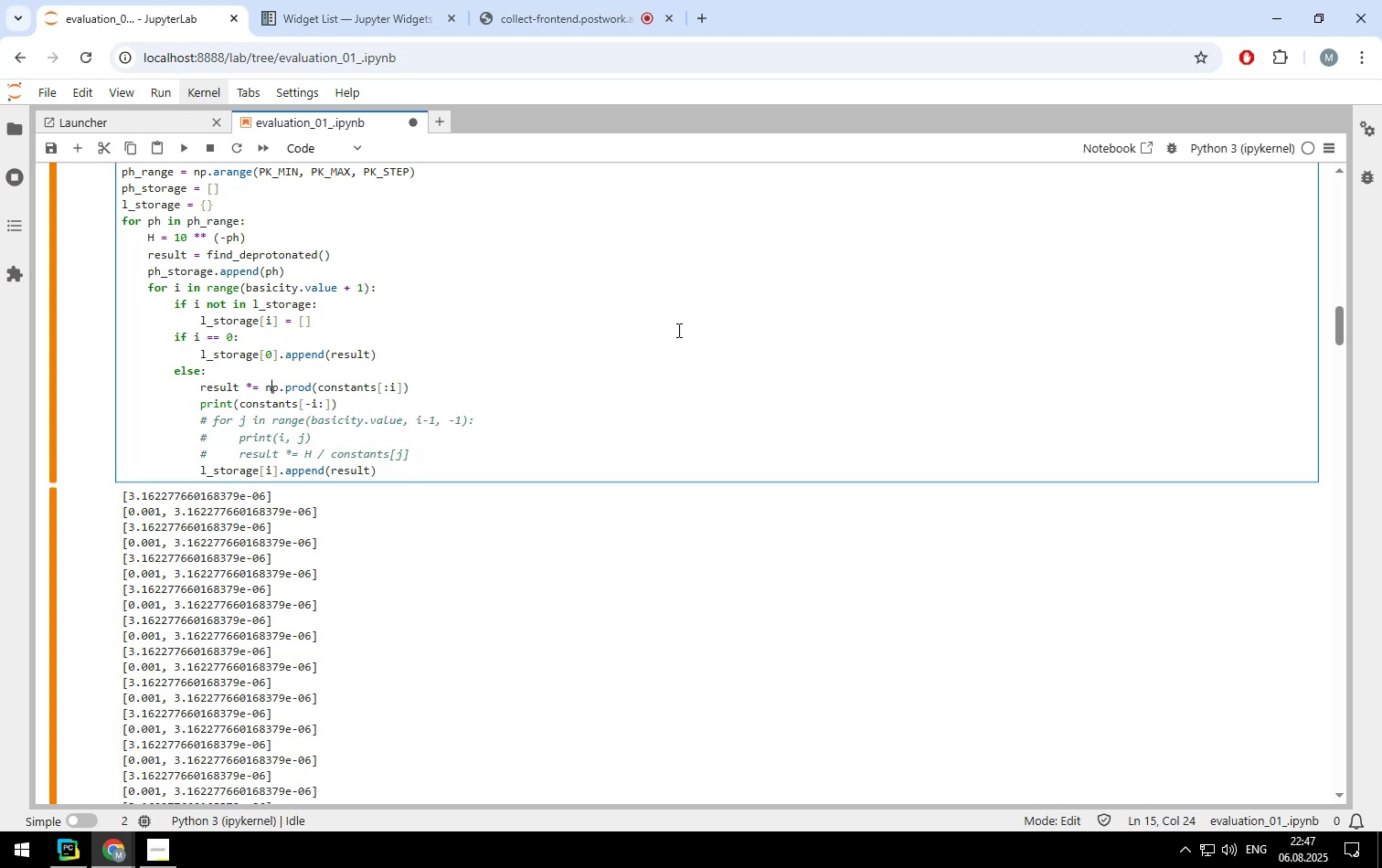 
key(ArrowLeft)
 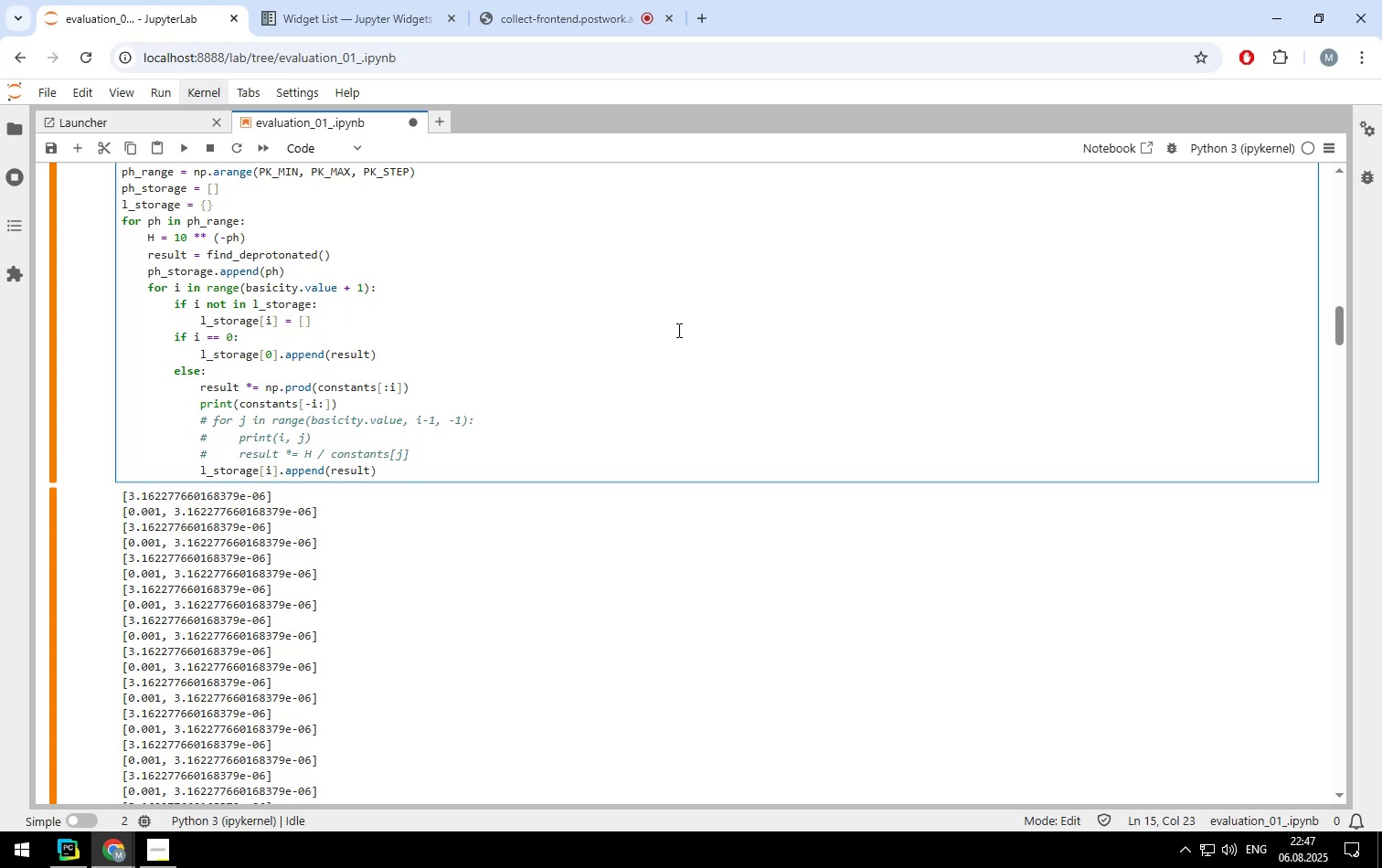 
key(ArrowUp)
 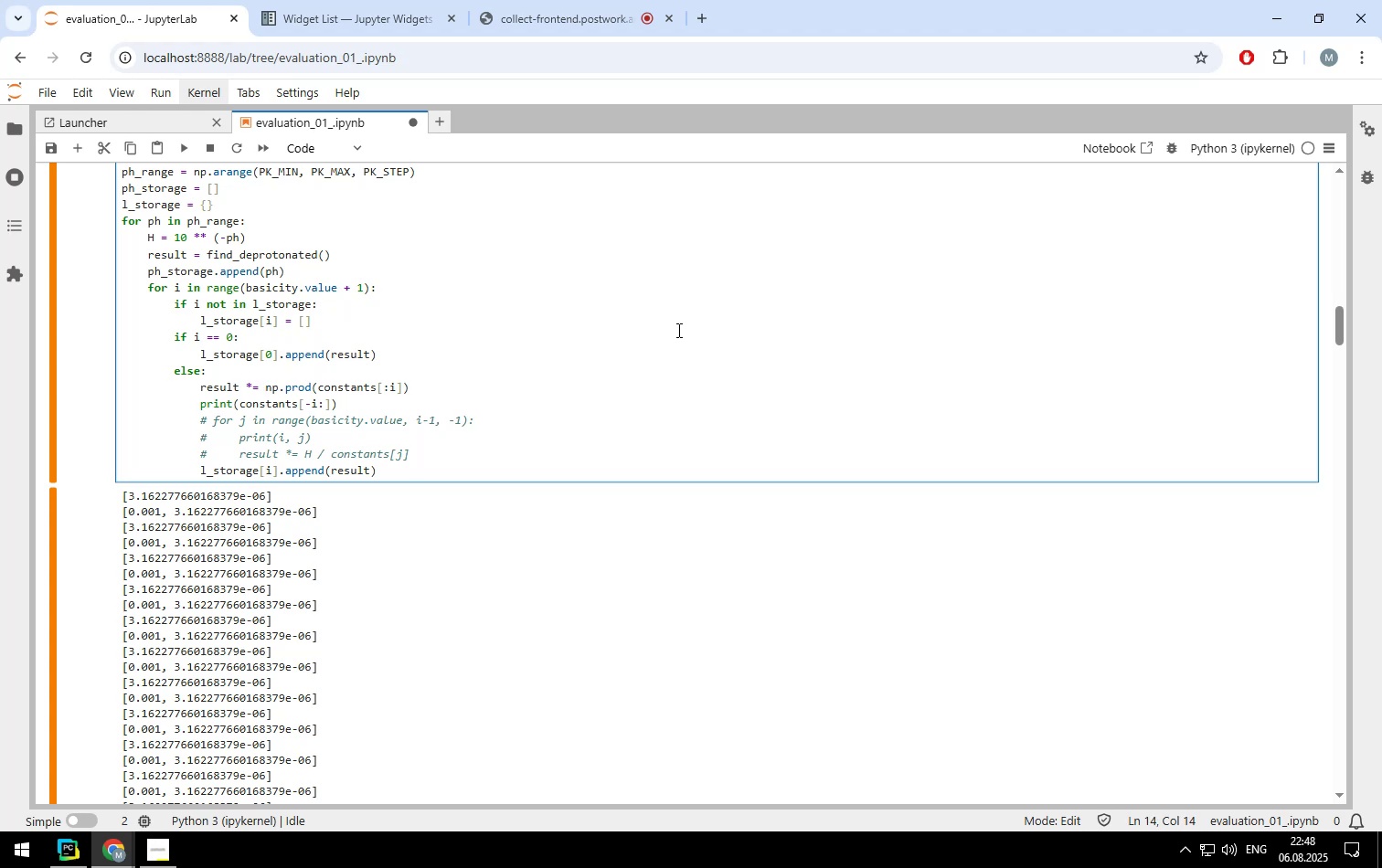 
key(Enter)
 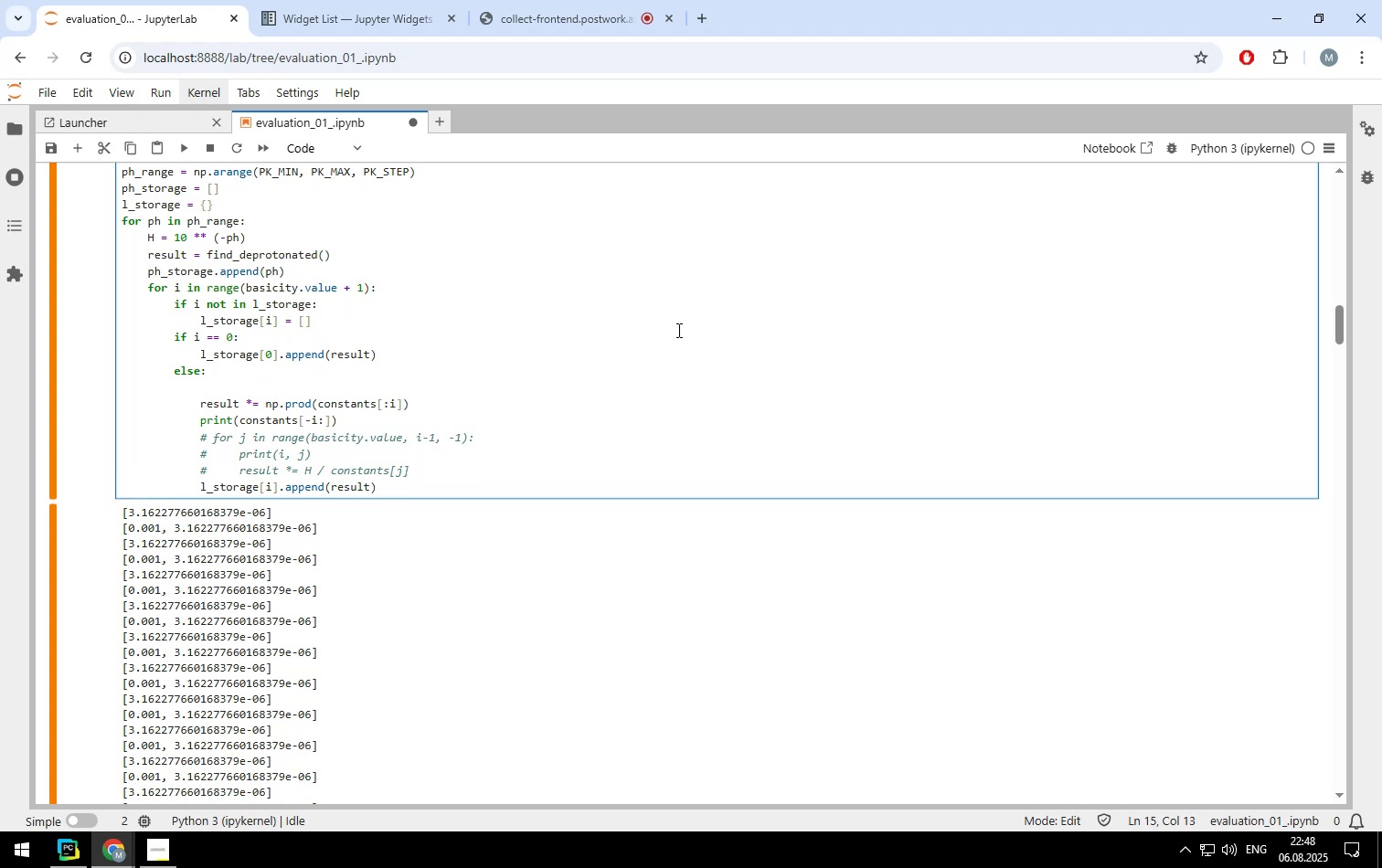 
key(Backspace)
 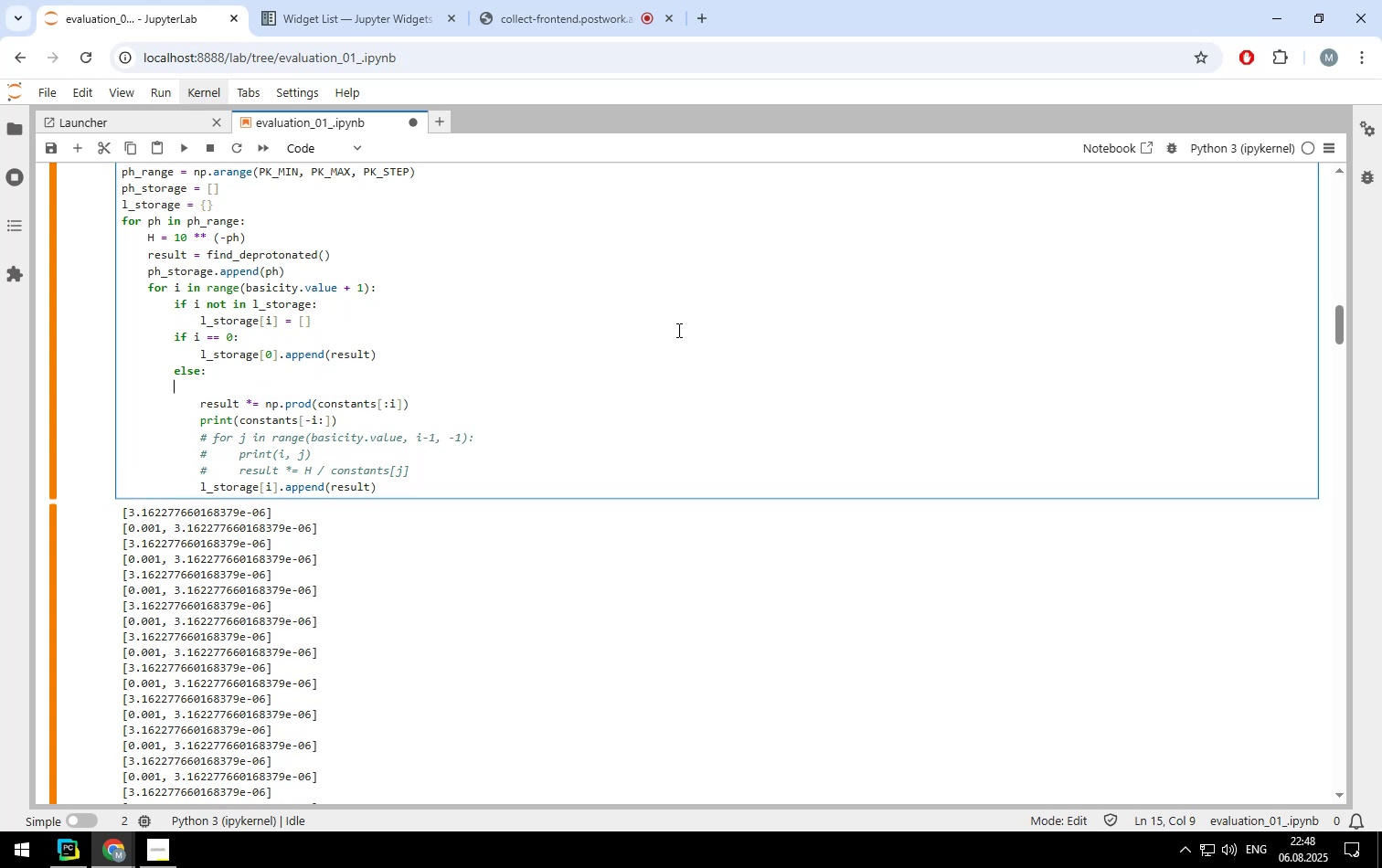 
key(Backspace)
 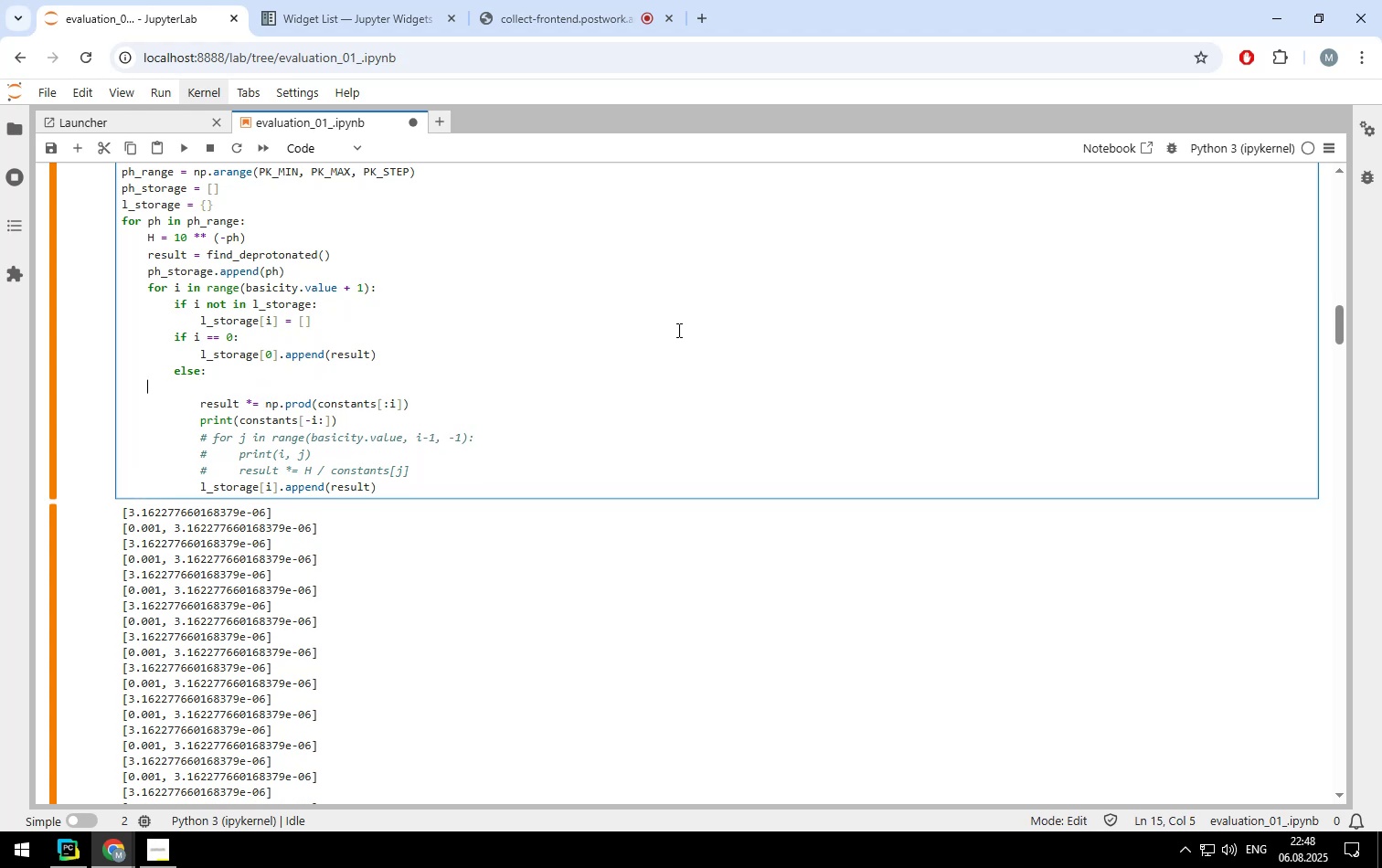 
key(Backspace)
 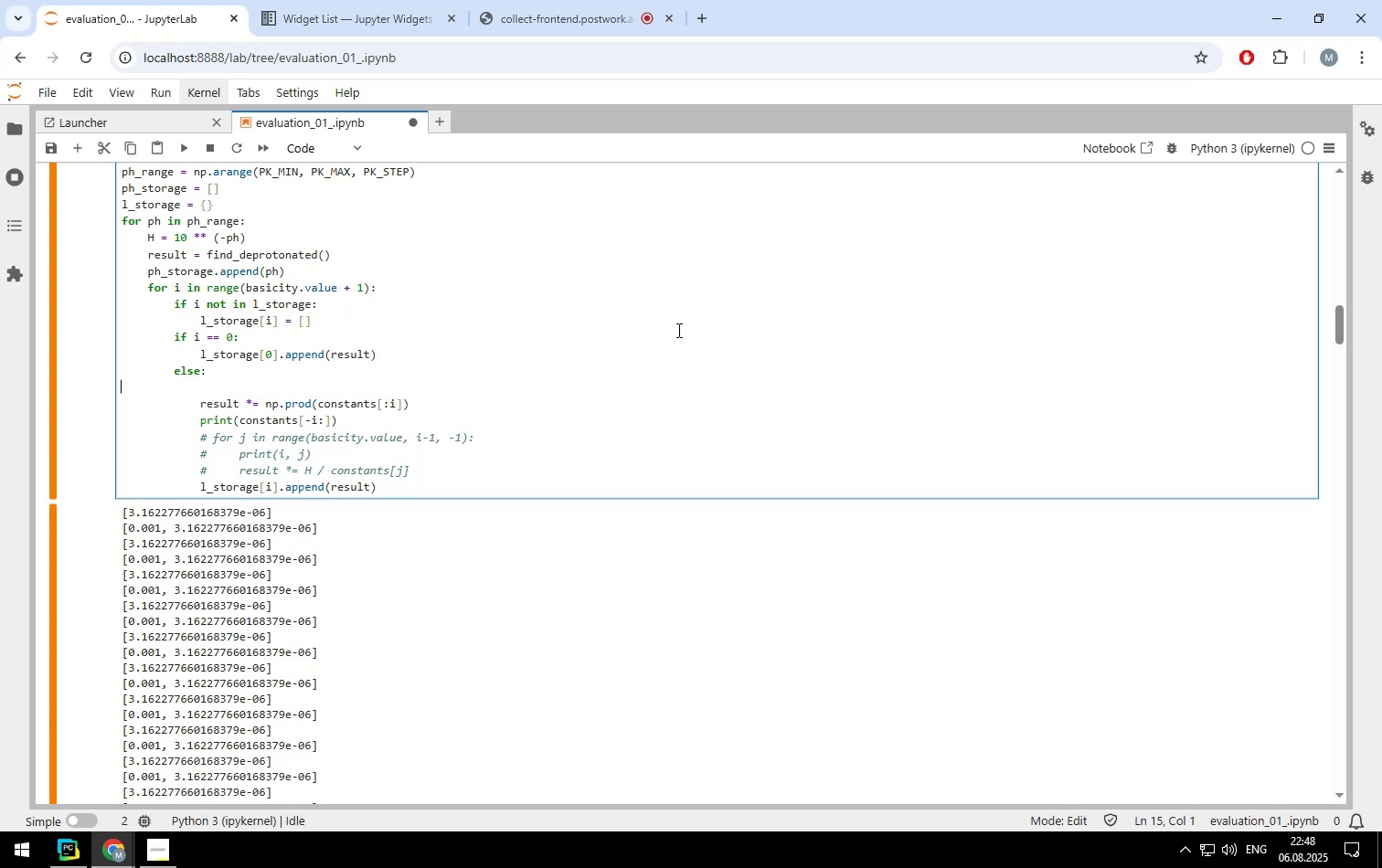 
key(Backspace)
 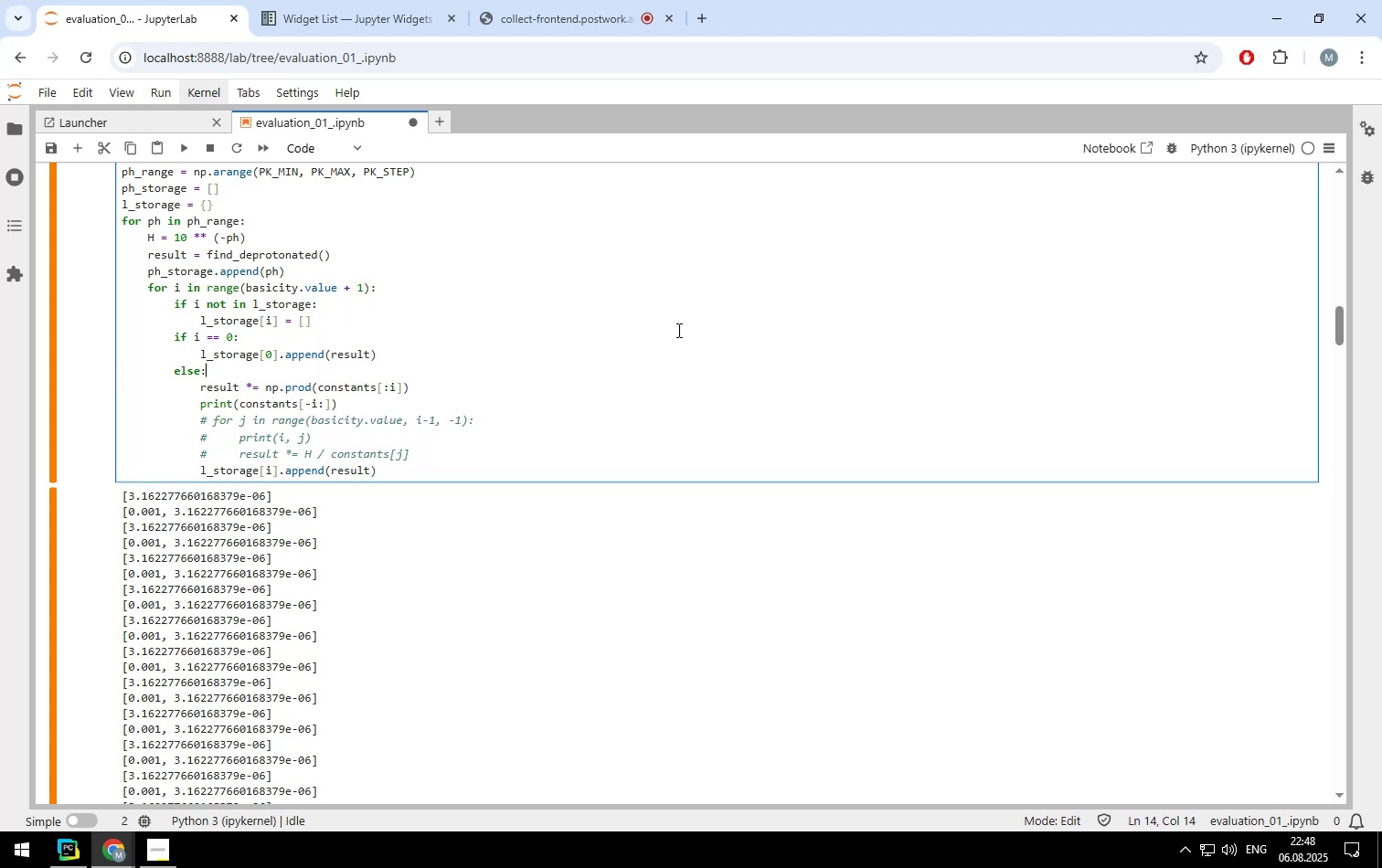 
key(ArrowDown)
 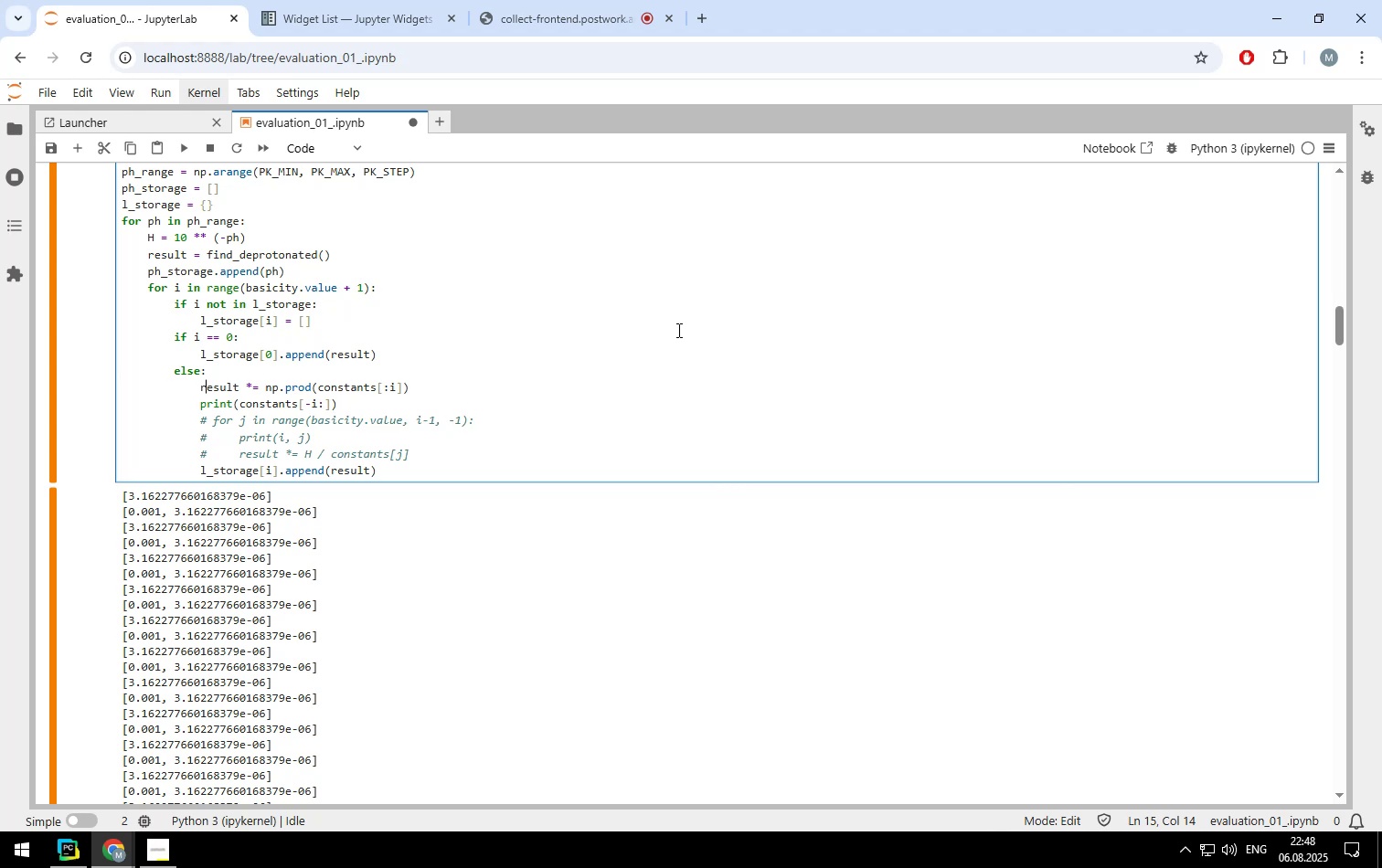 
key(ArrowDown)
 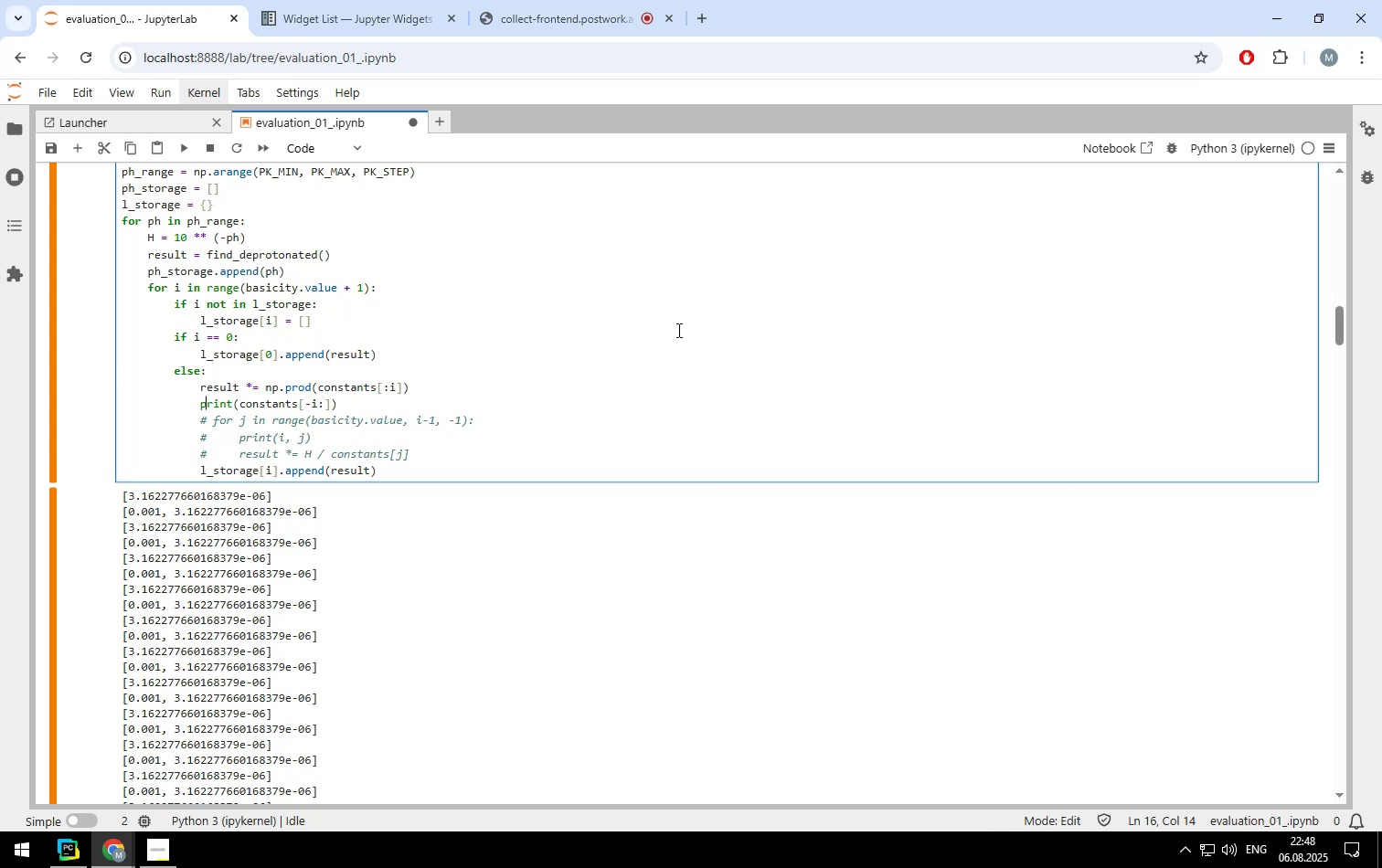 
key(ArrowDown)
 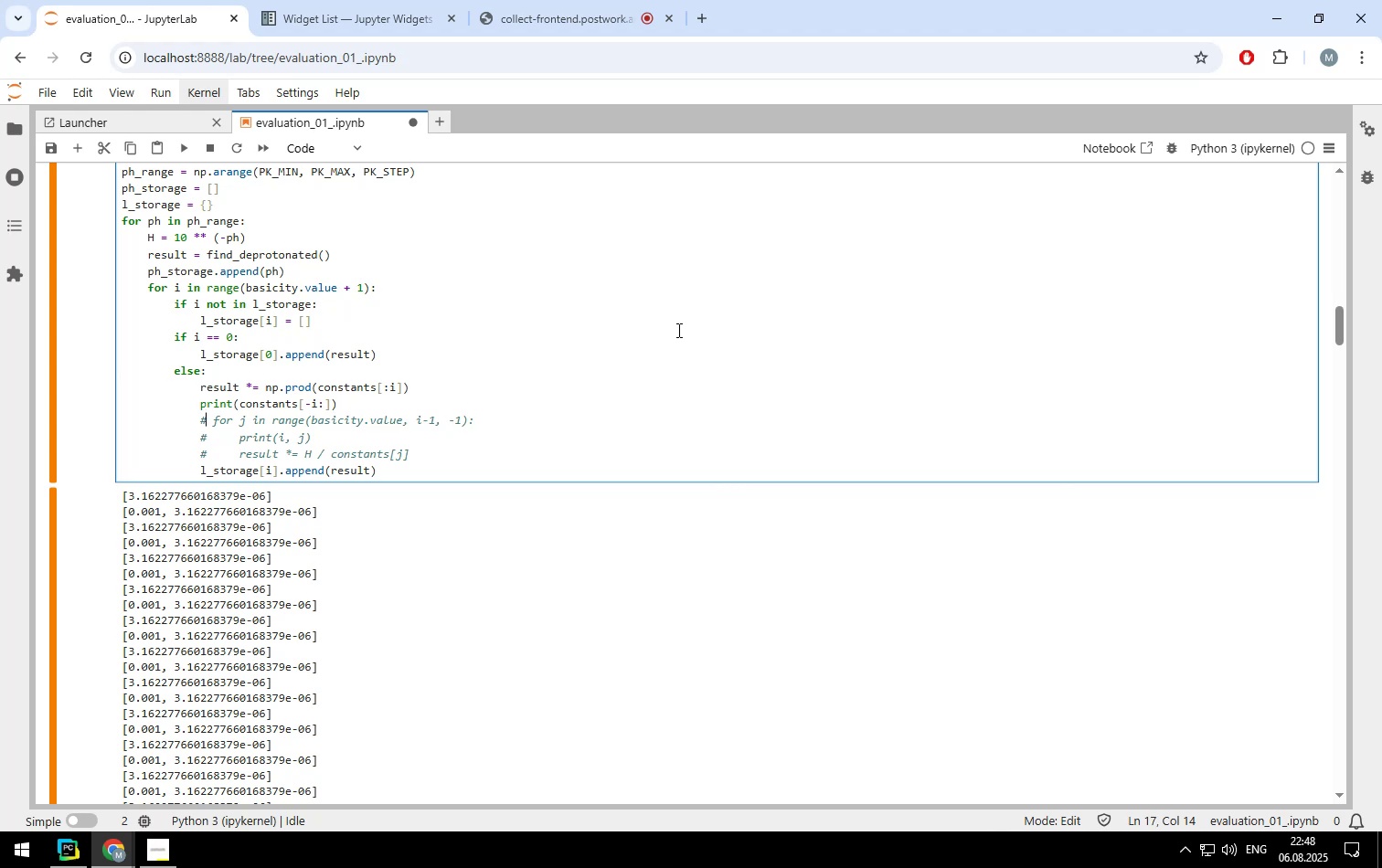 
key(ArrowRight)
 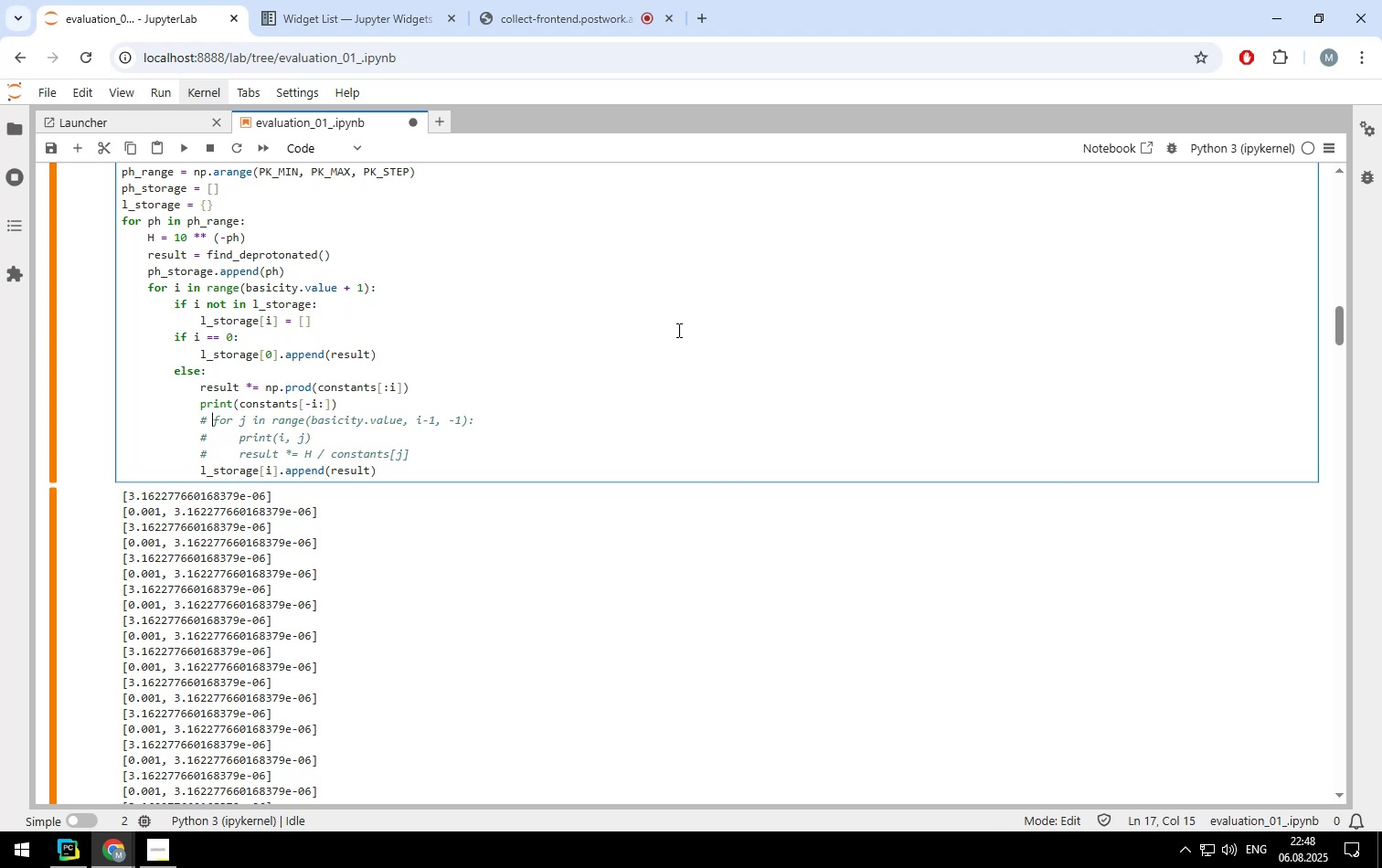 
key(ArrowUp)
 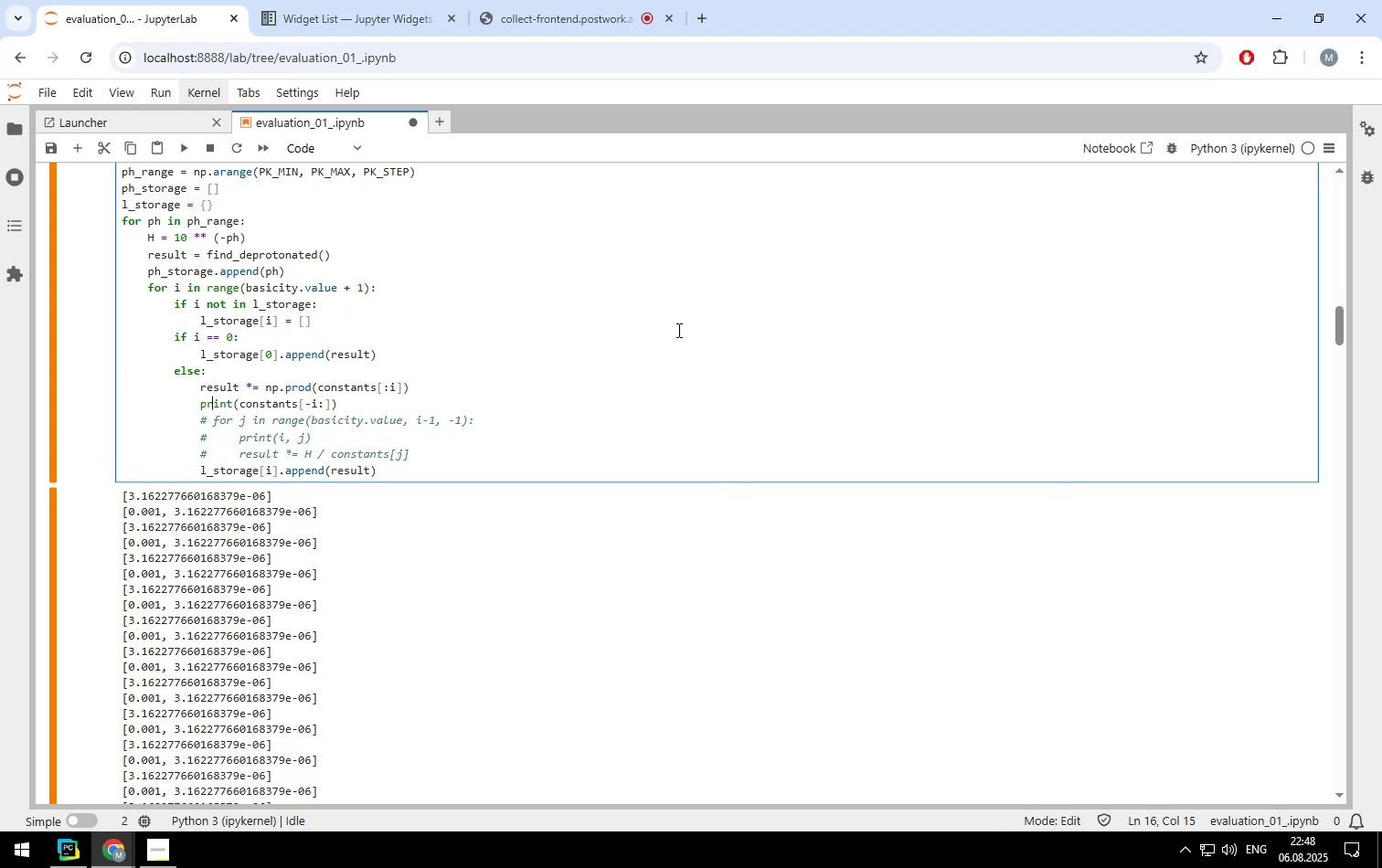 
hold_key(key=ArrowRight, duration=0.65)
 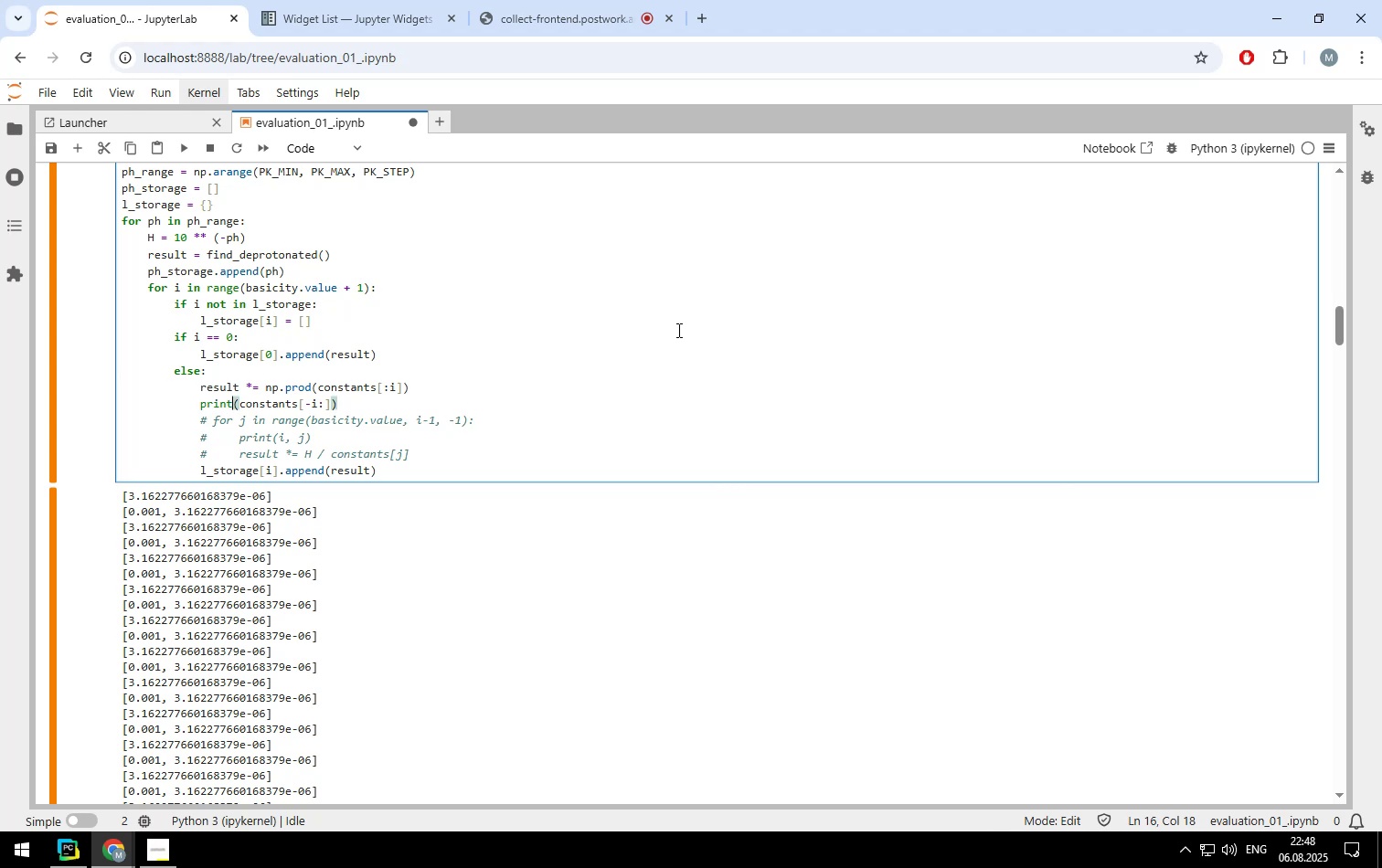 
key(ArrowRight)
 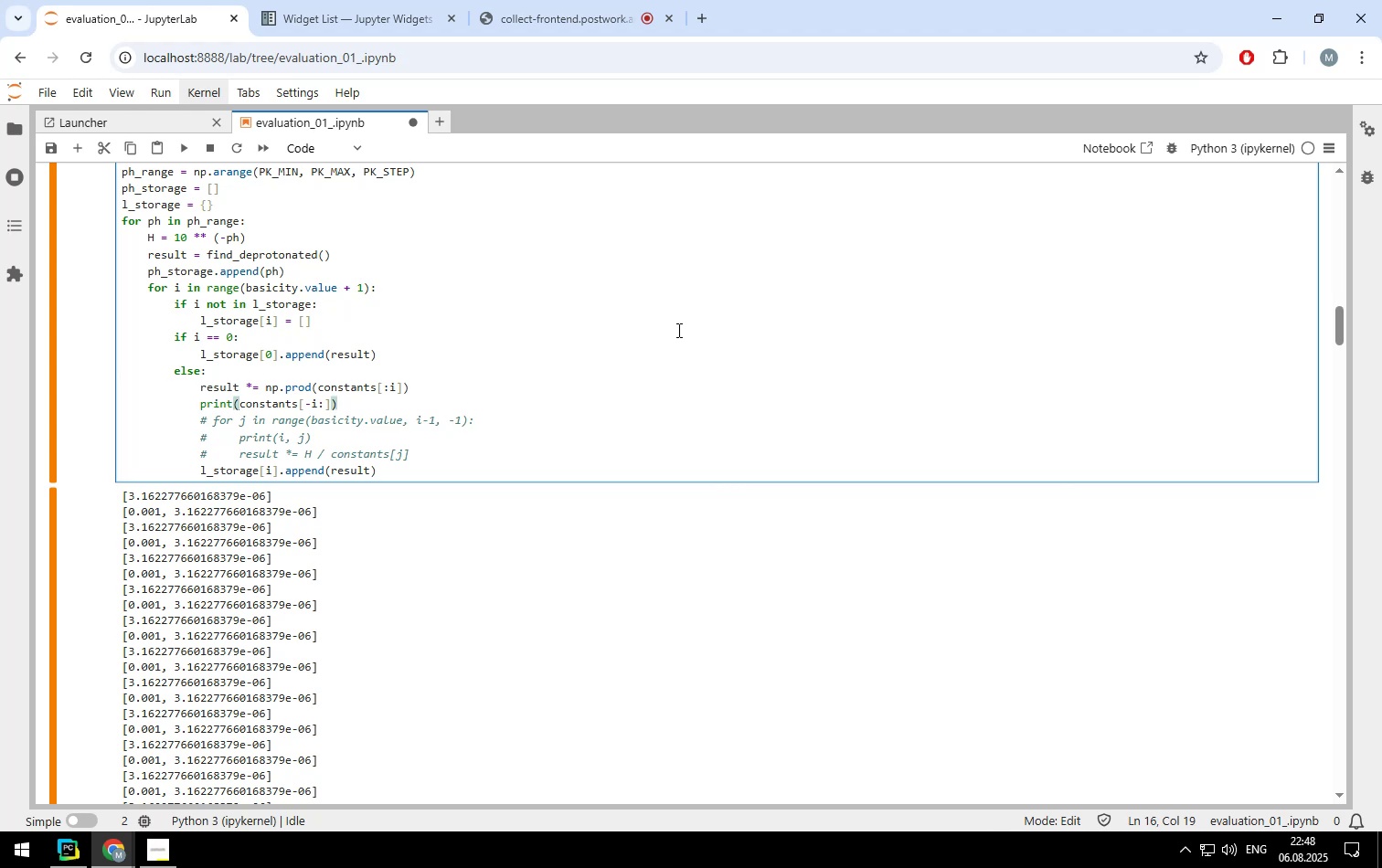 
type(print()
key(Backspace)
key(Backspace)
key(Backspace)
key(Backspace)
key(Backspace)
key(Backspace)
type(i, )
 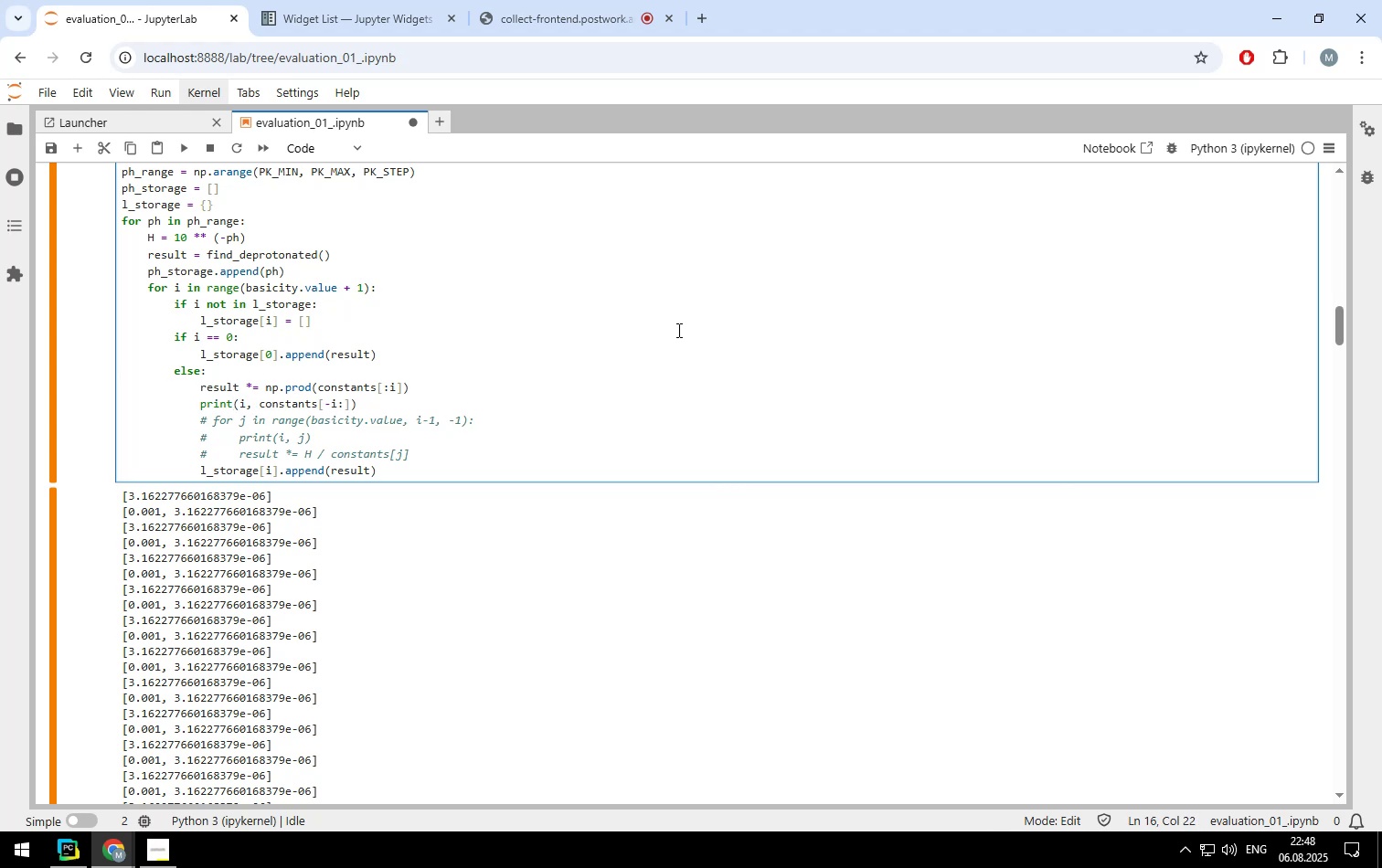 
key(Shift+Enter)
 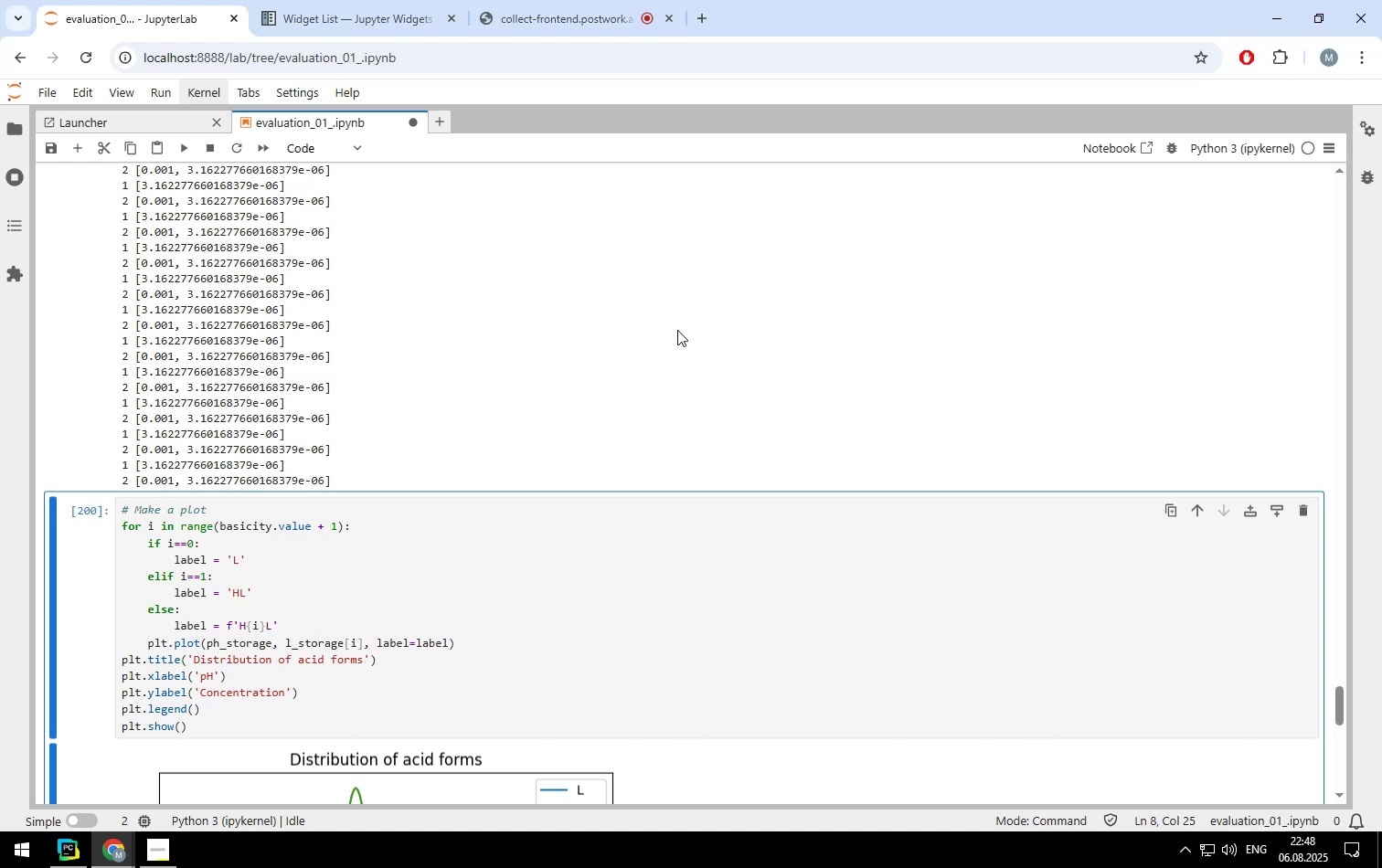 
scroll: coordinate [573, 357], scroll_direction: up, amount: 71.0
 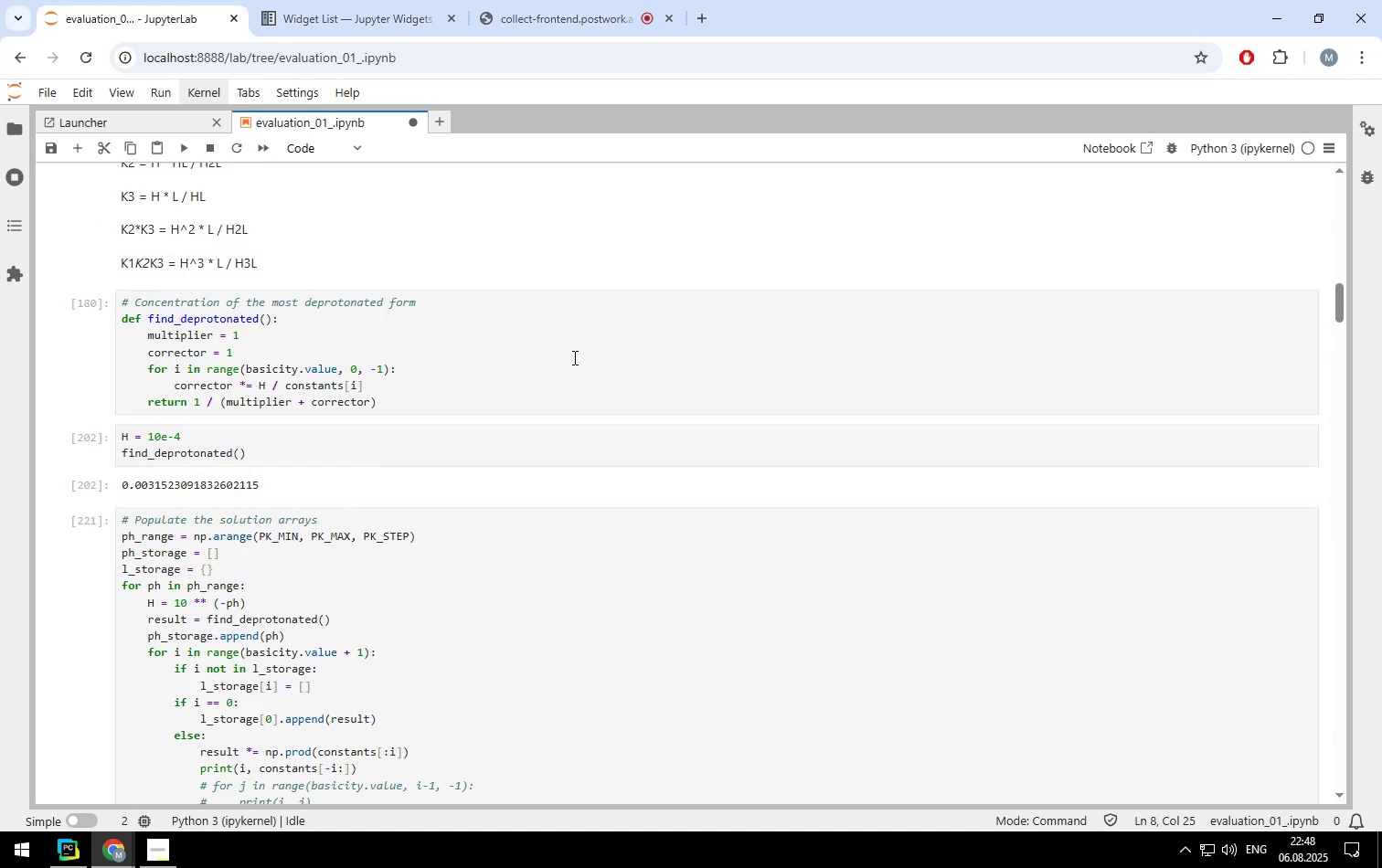 
scroll: coordinate [547, 376], scroll_direction: down, amount: 2.0
 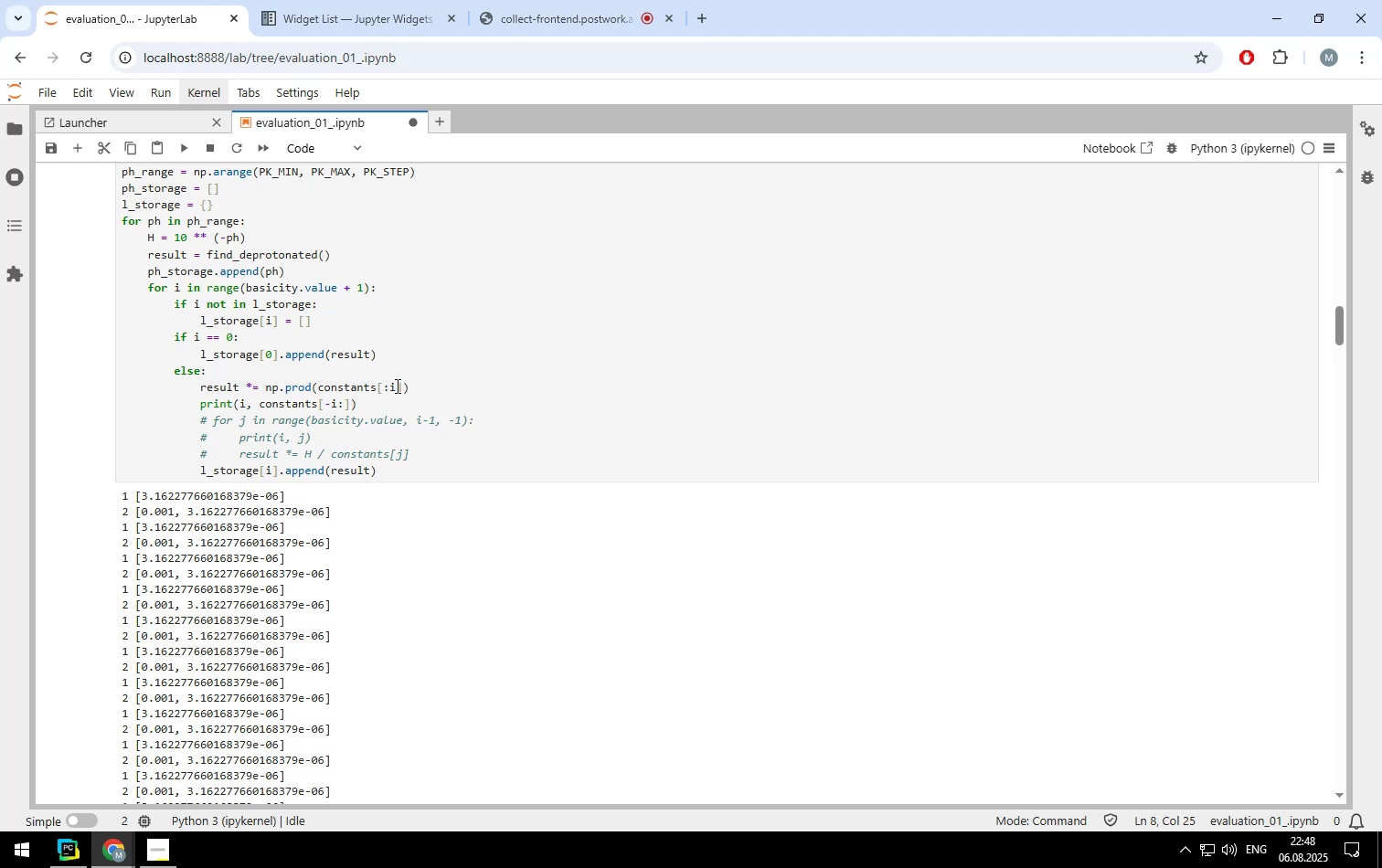 
left_click([388, 385])
 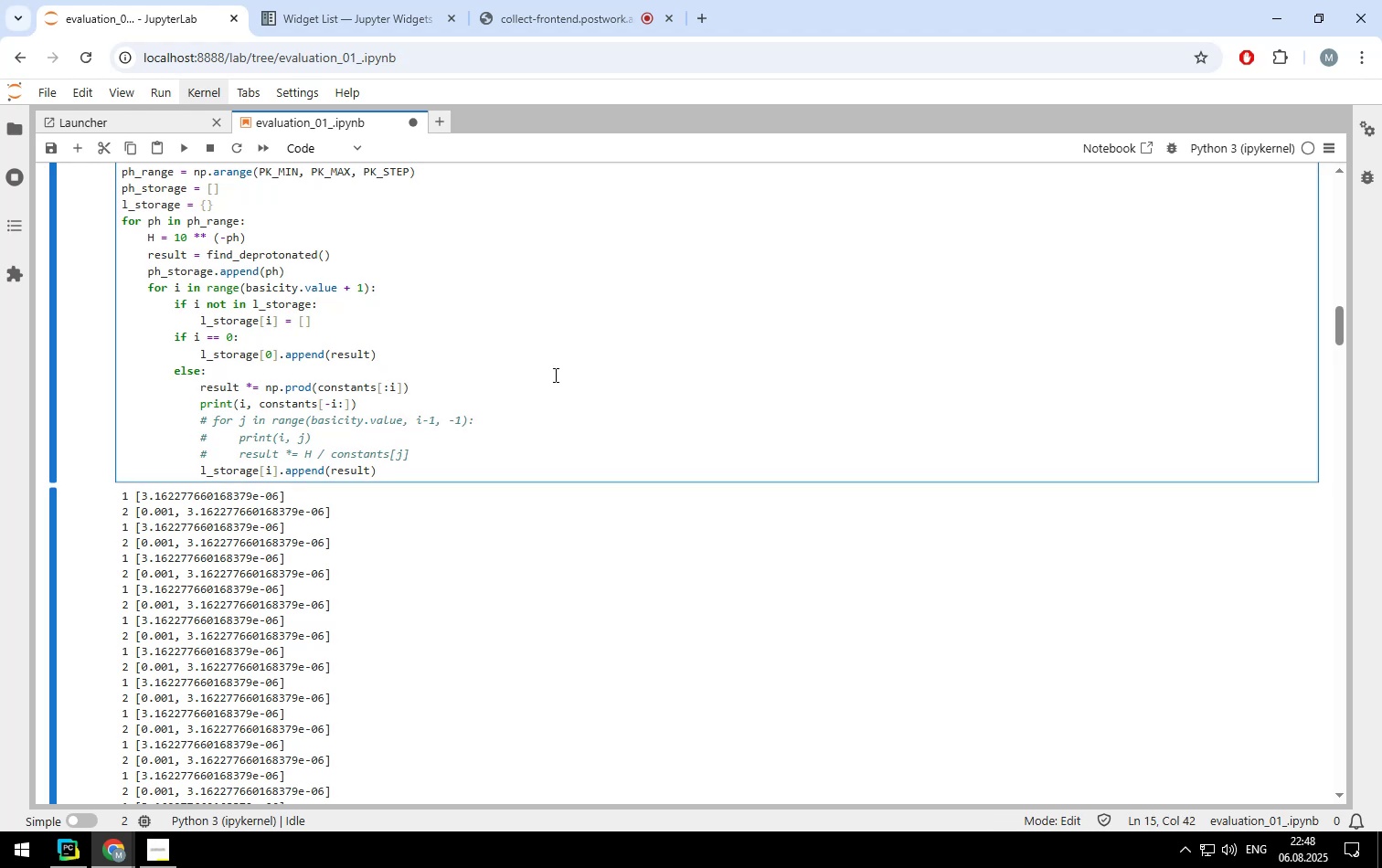 
hold_key(key=ArrowLeft, duration=1.5)
 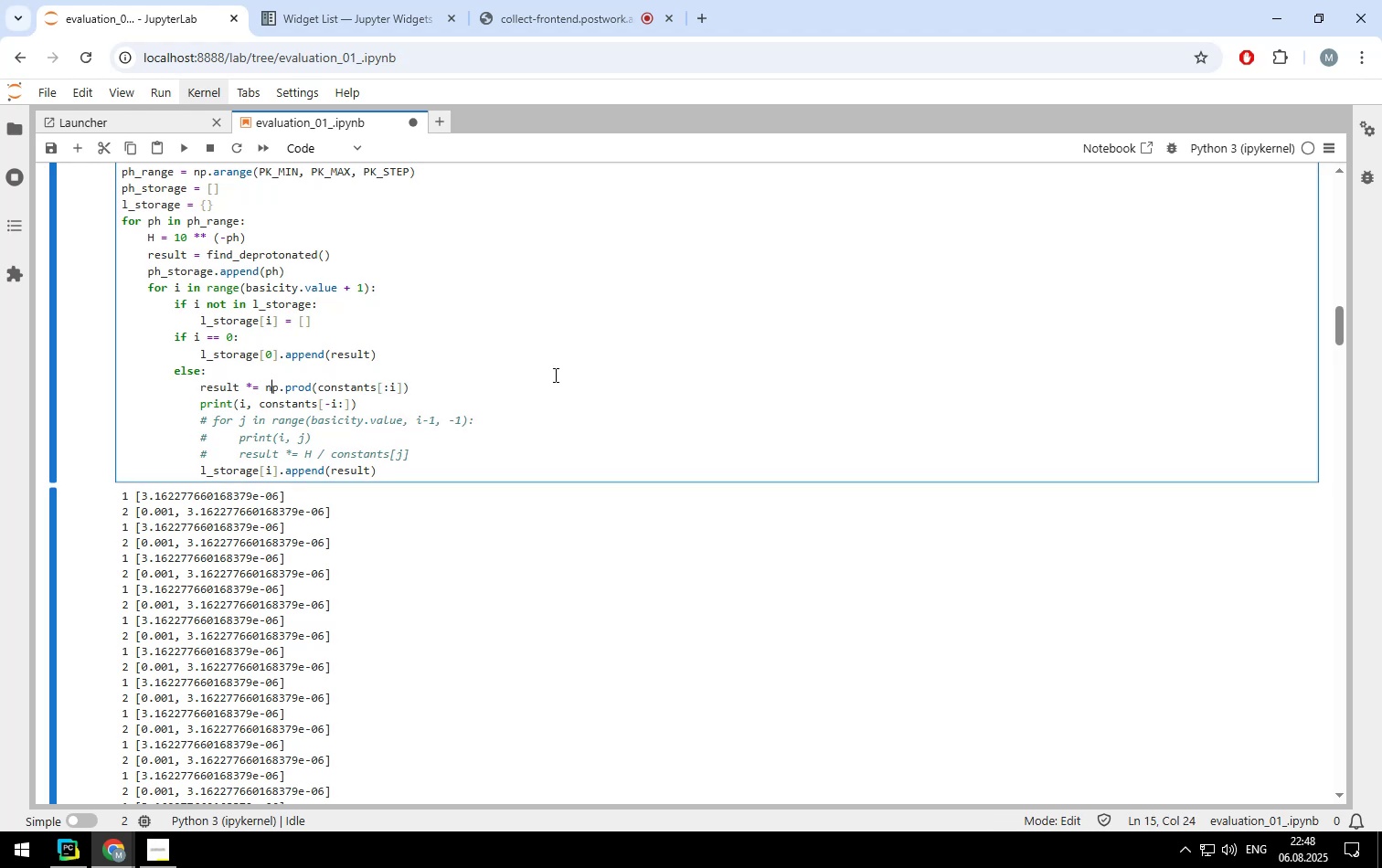 
hold_key(key=ArrowLeft, duration=0.4)
 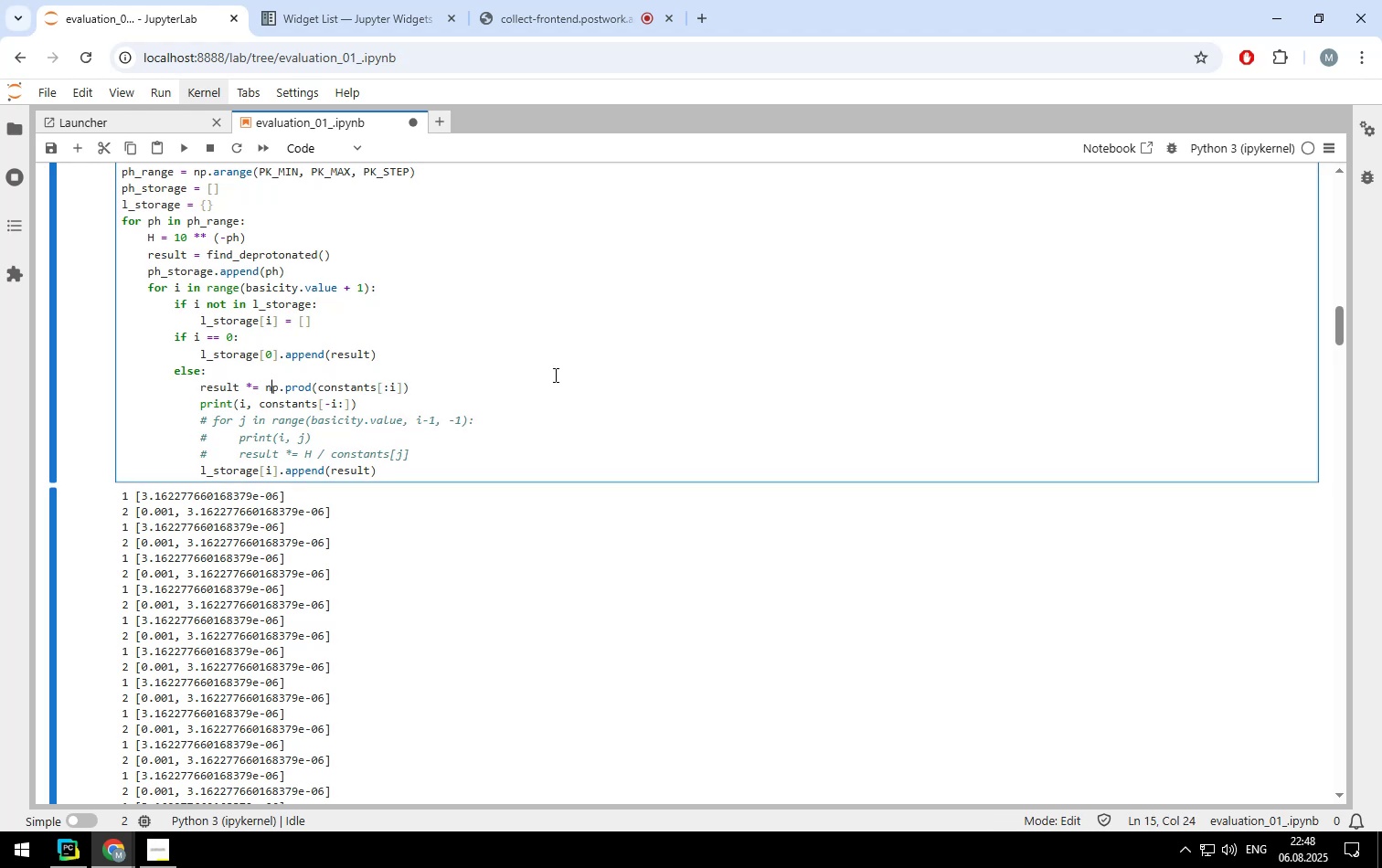 
key(ArrowLeft)
 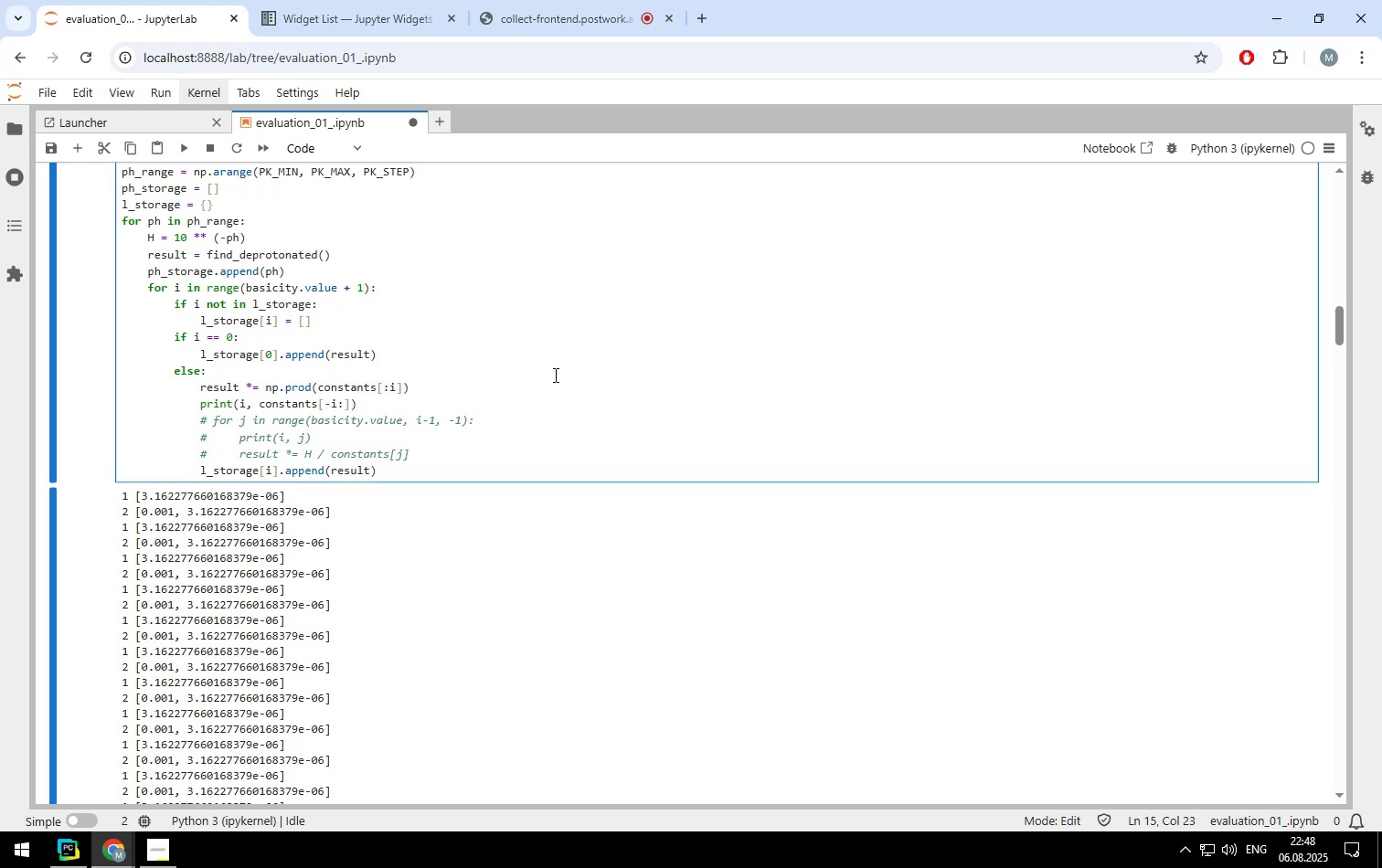 
type(H ** i / )
 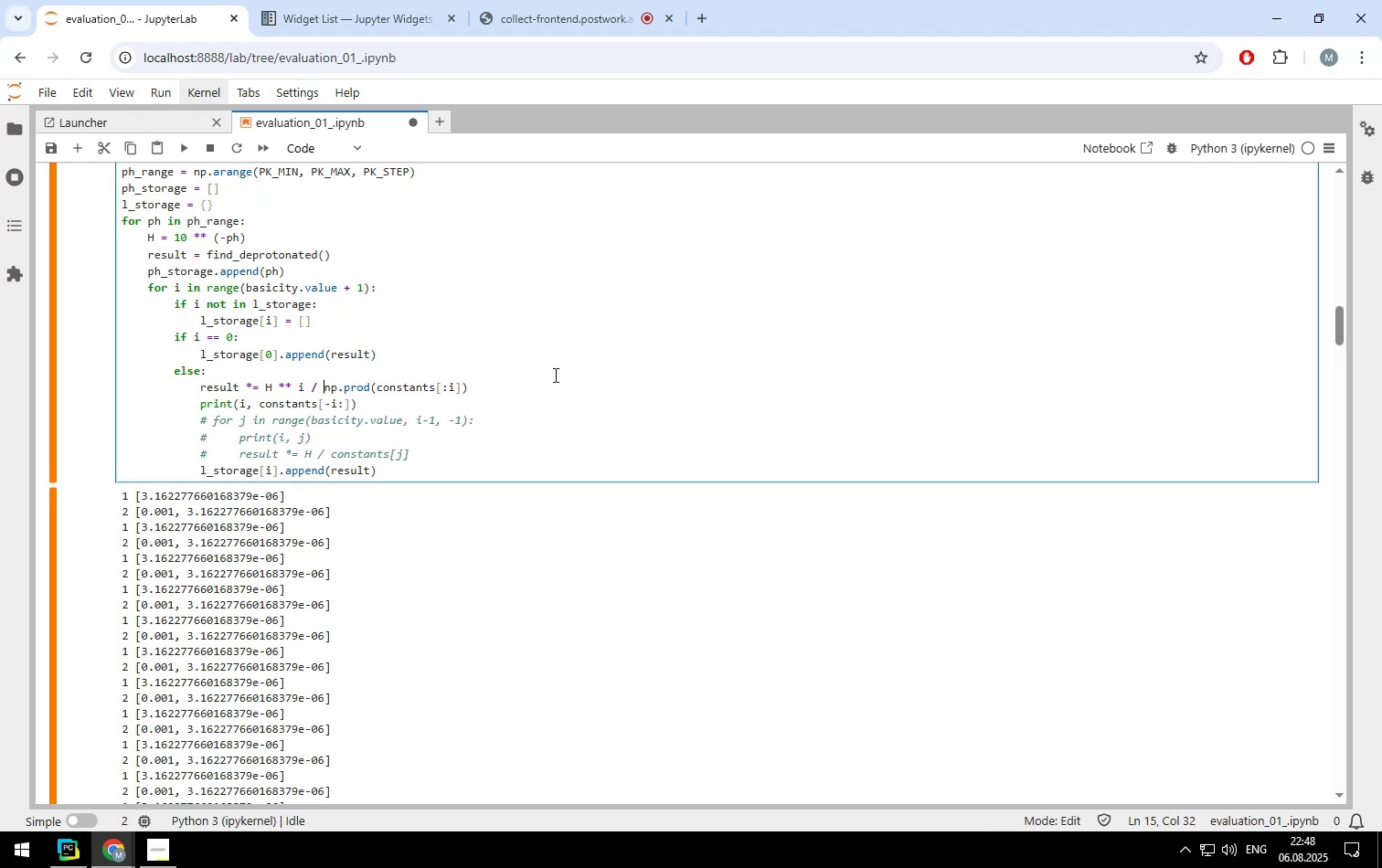 
hold_key(key=ArrowRight, duration=1.51)
 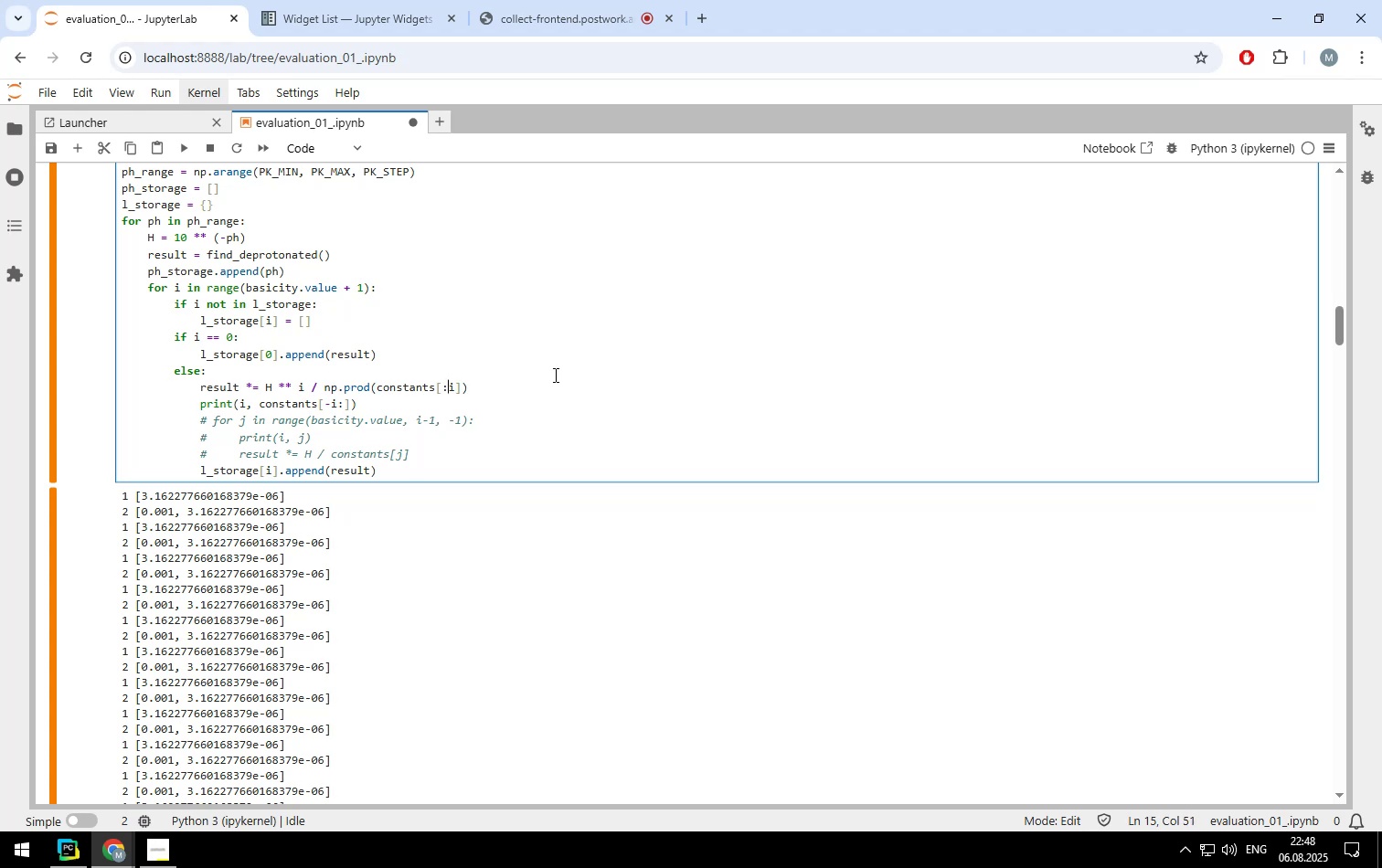 
hold_key(key=ArrowRight, duration=0.51)
 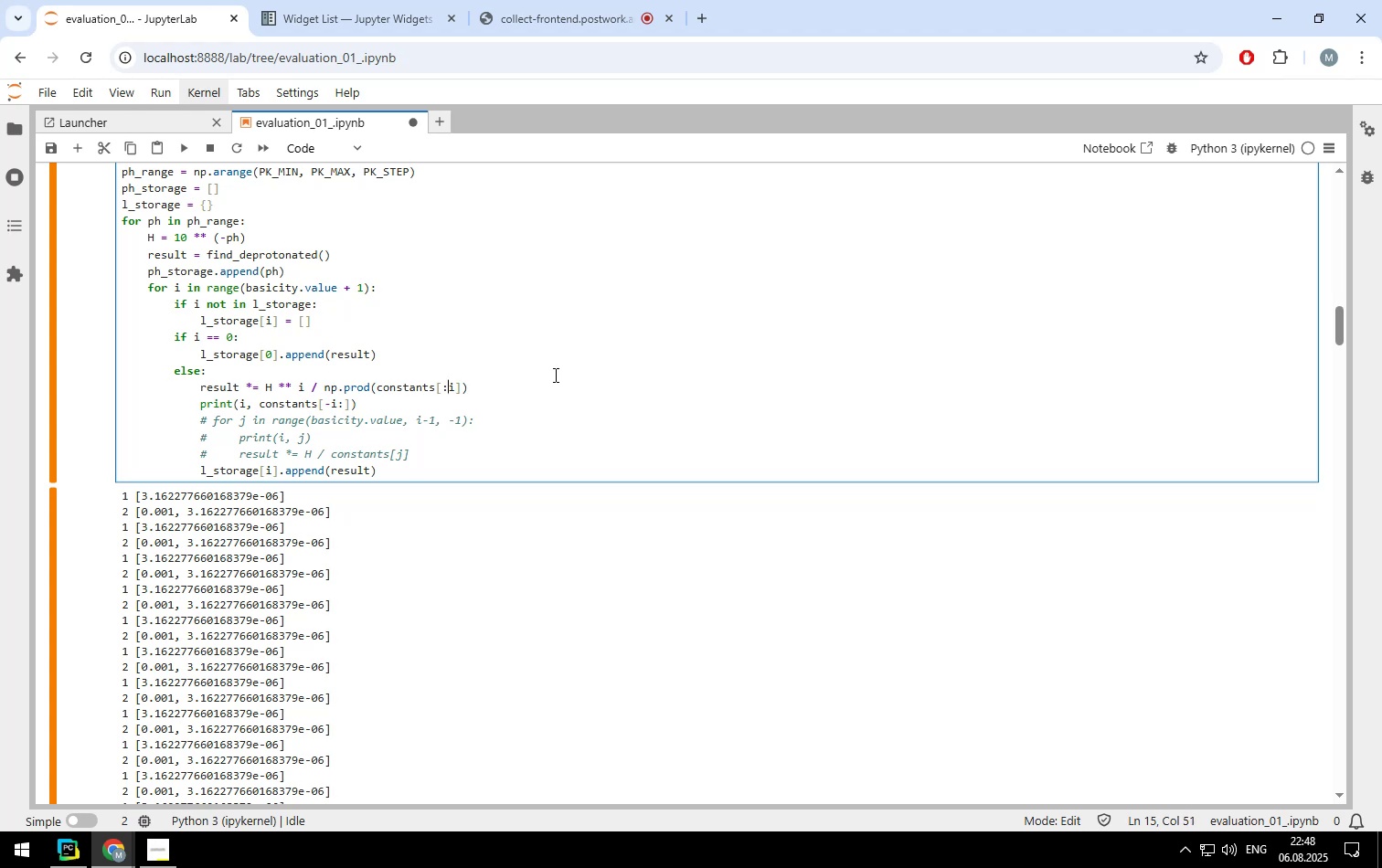 
key(ArrowRight)
 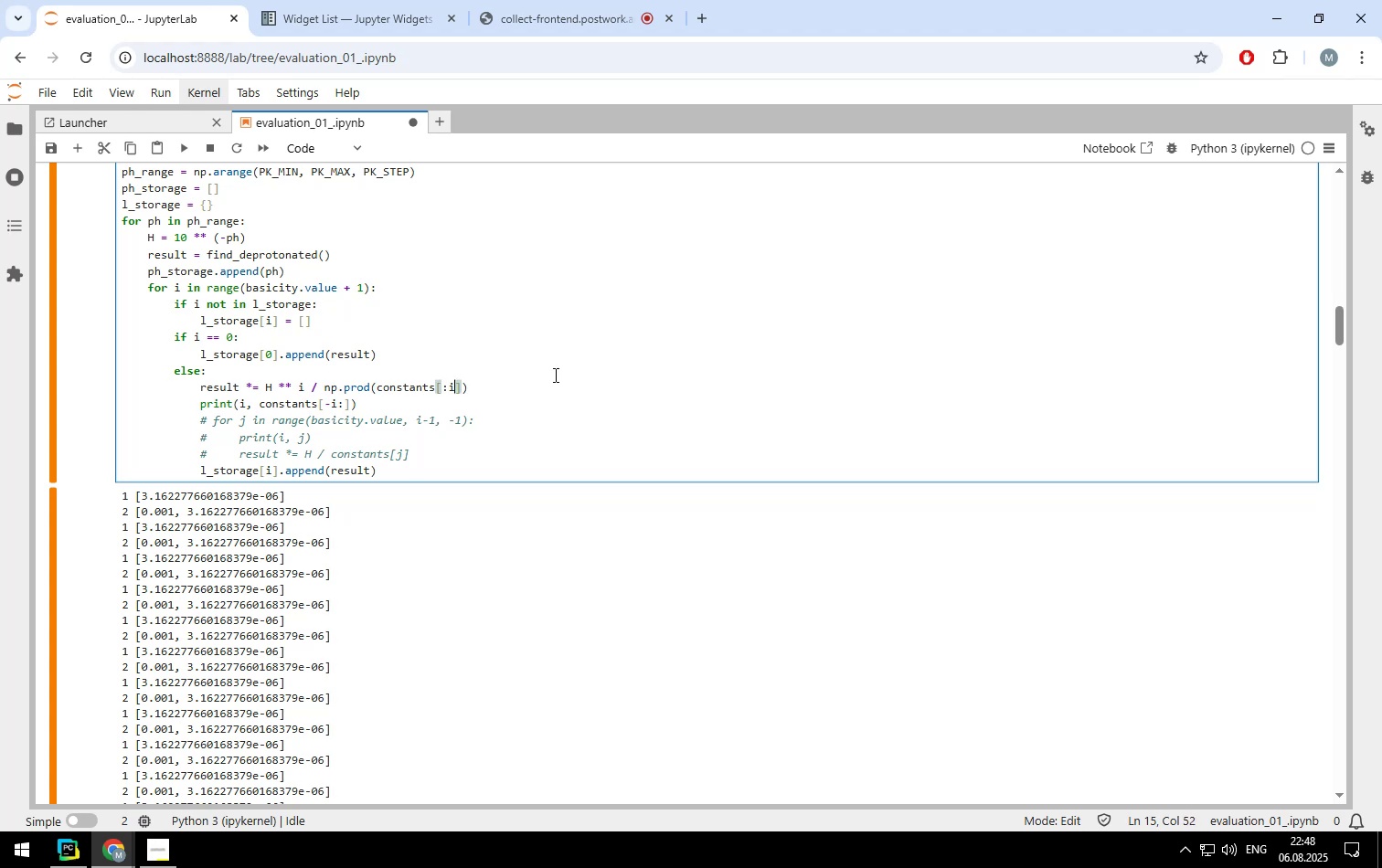 
key(Backspace)
 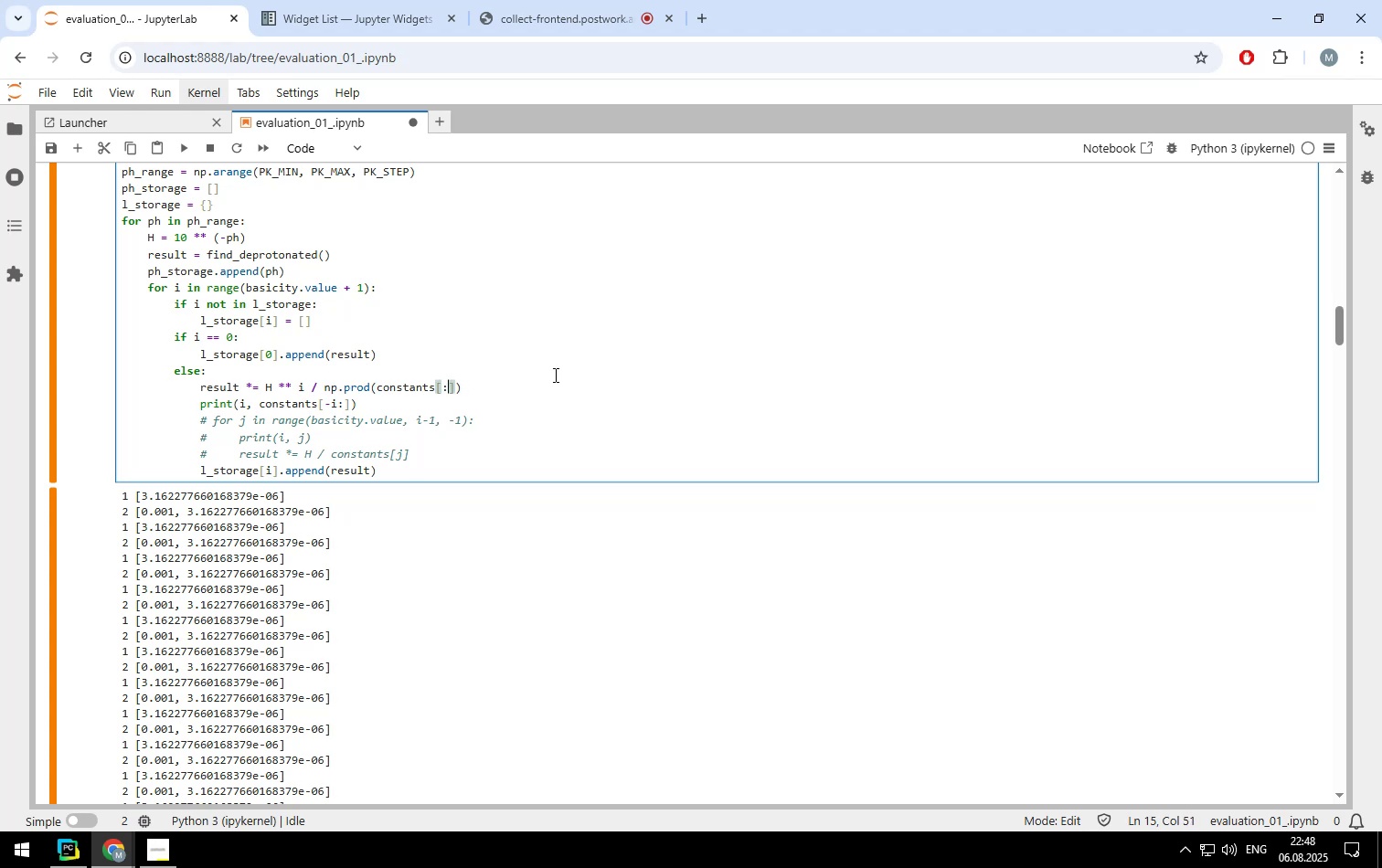 
key(Backspace)
 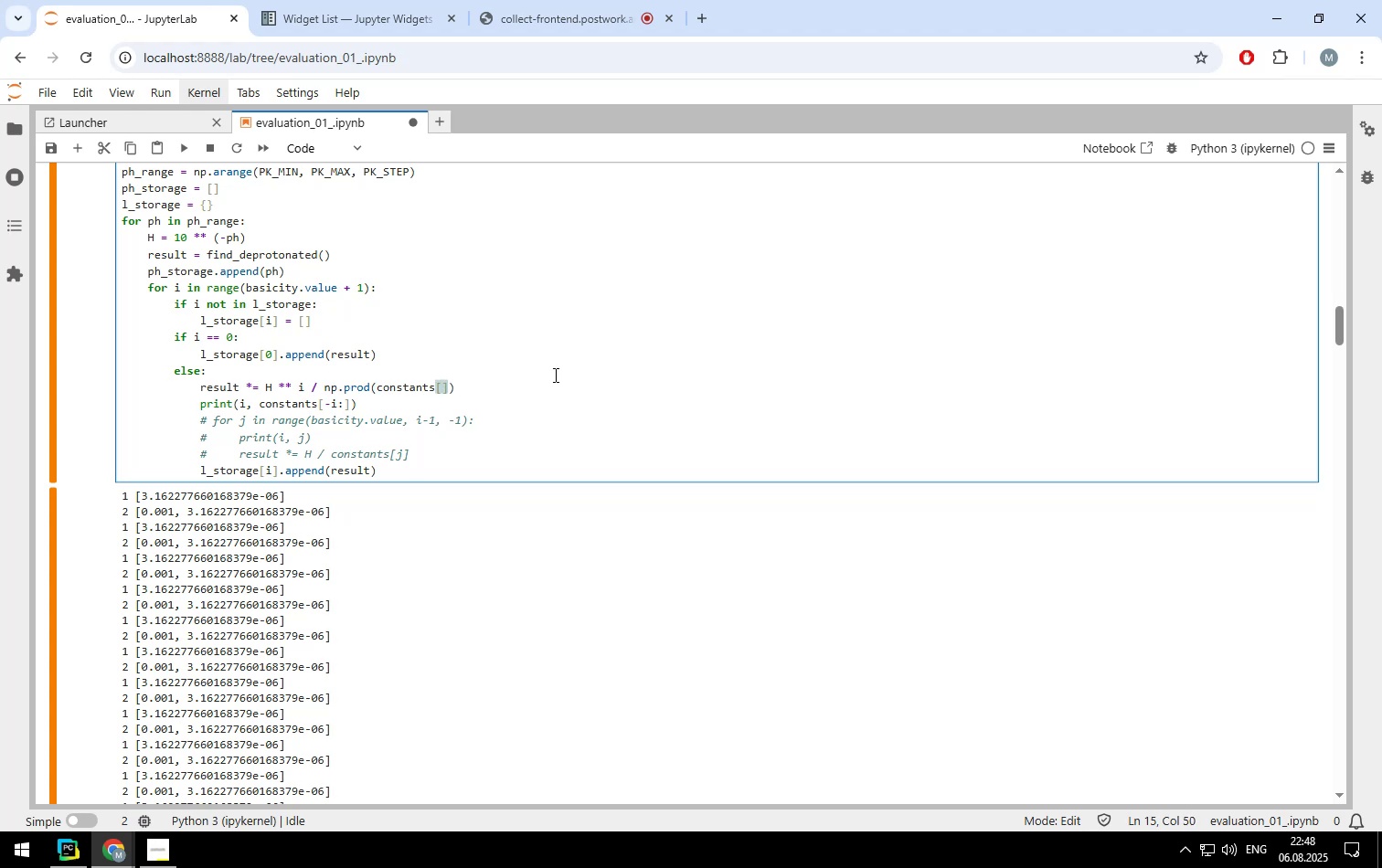 
key(Minus)
 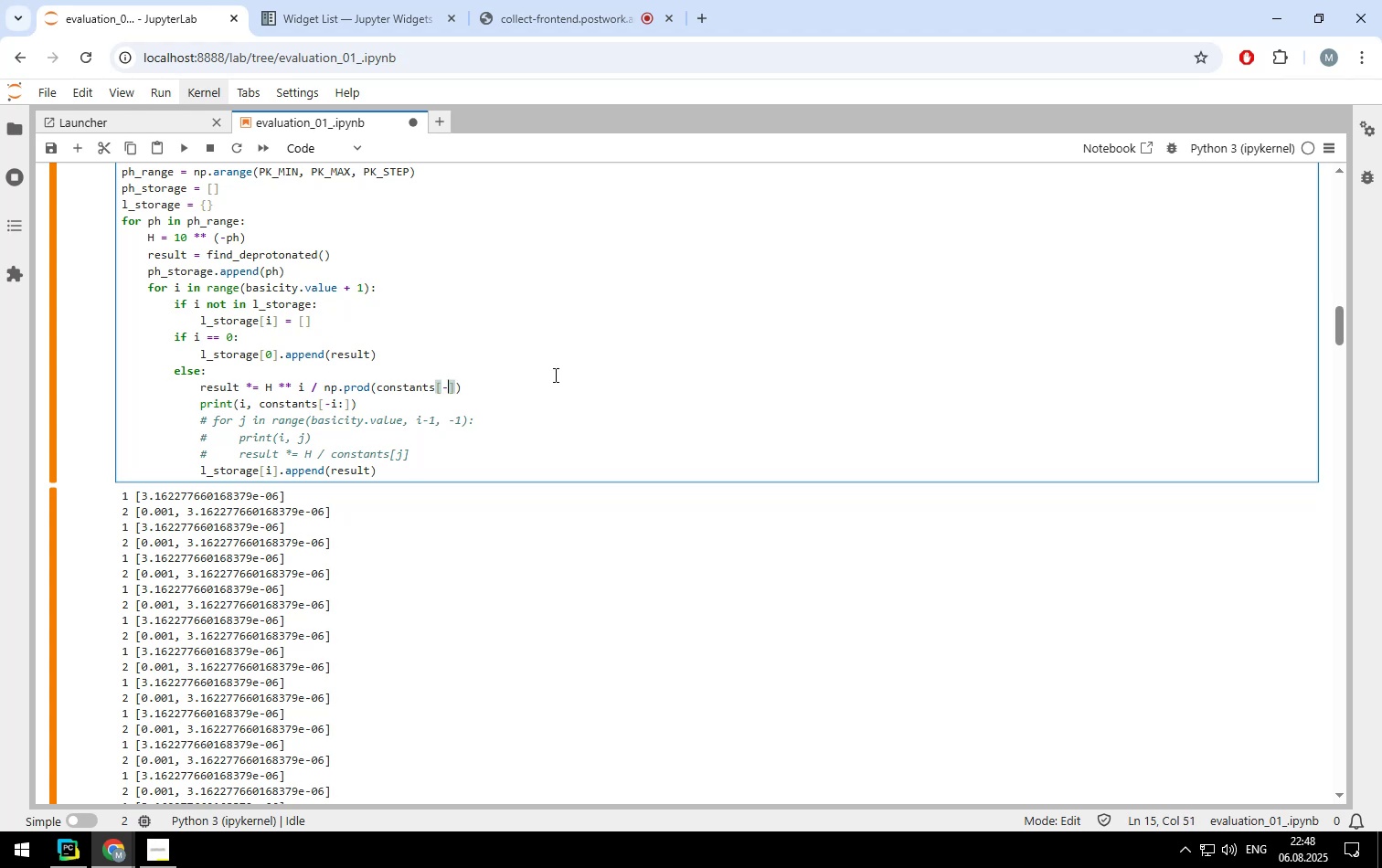 
key(I)
 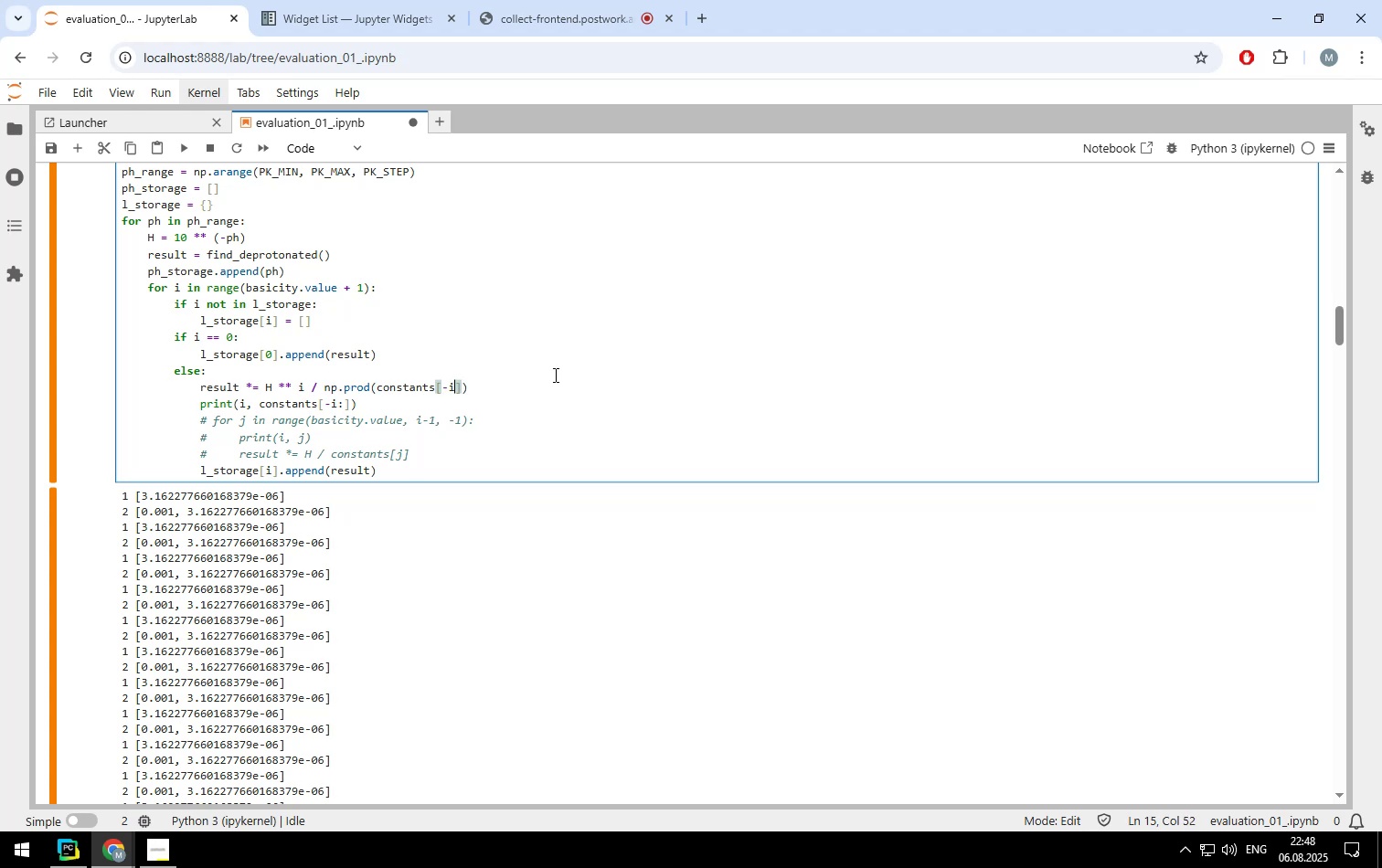 
key(Shift+ShiftLeft)
 